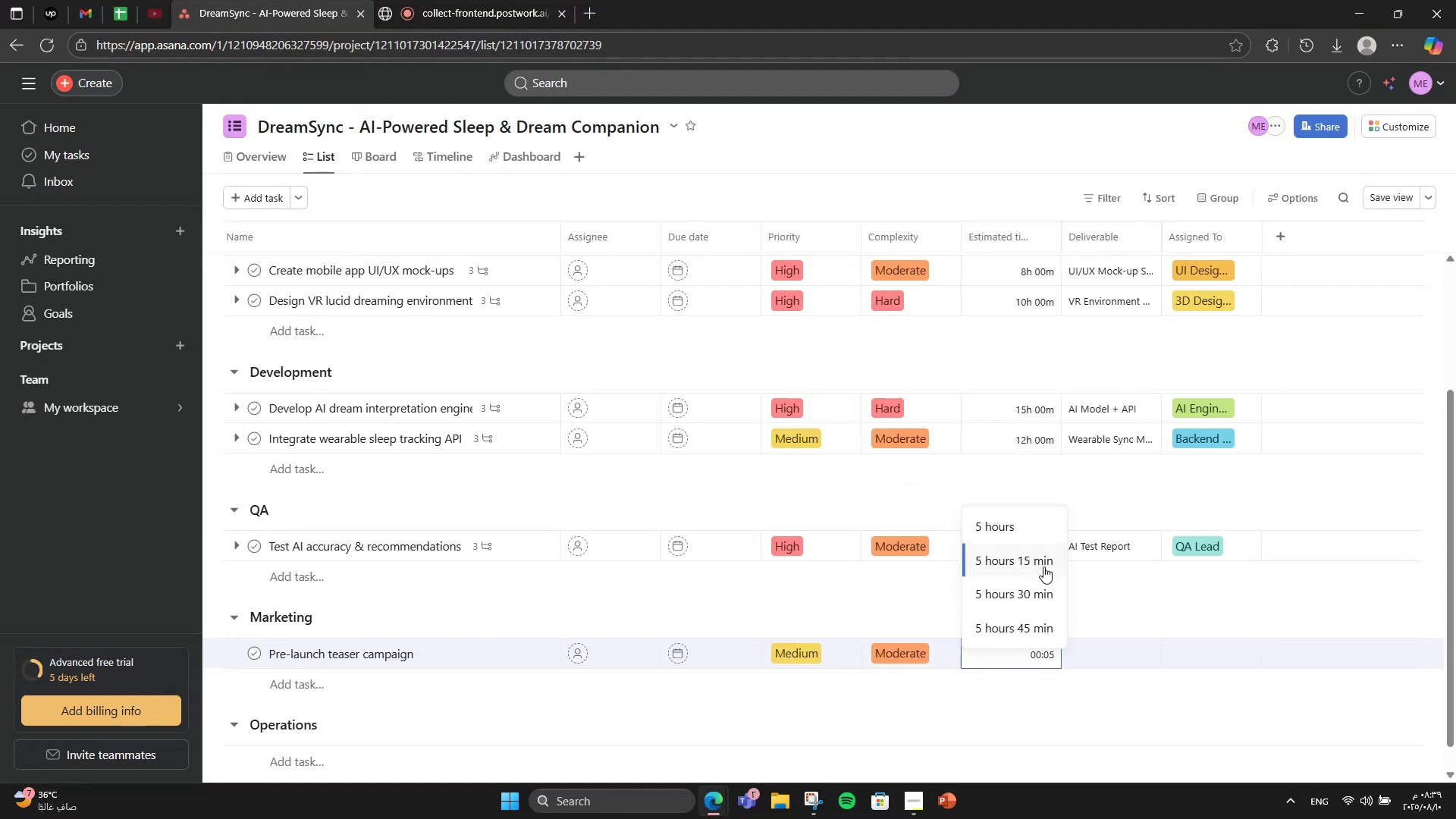 
left_click([1025, 519])
 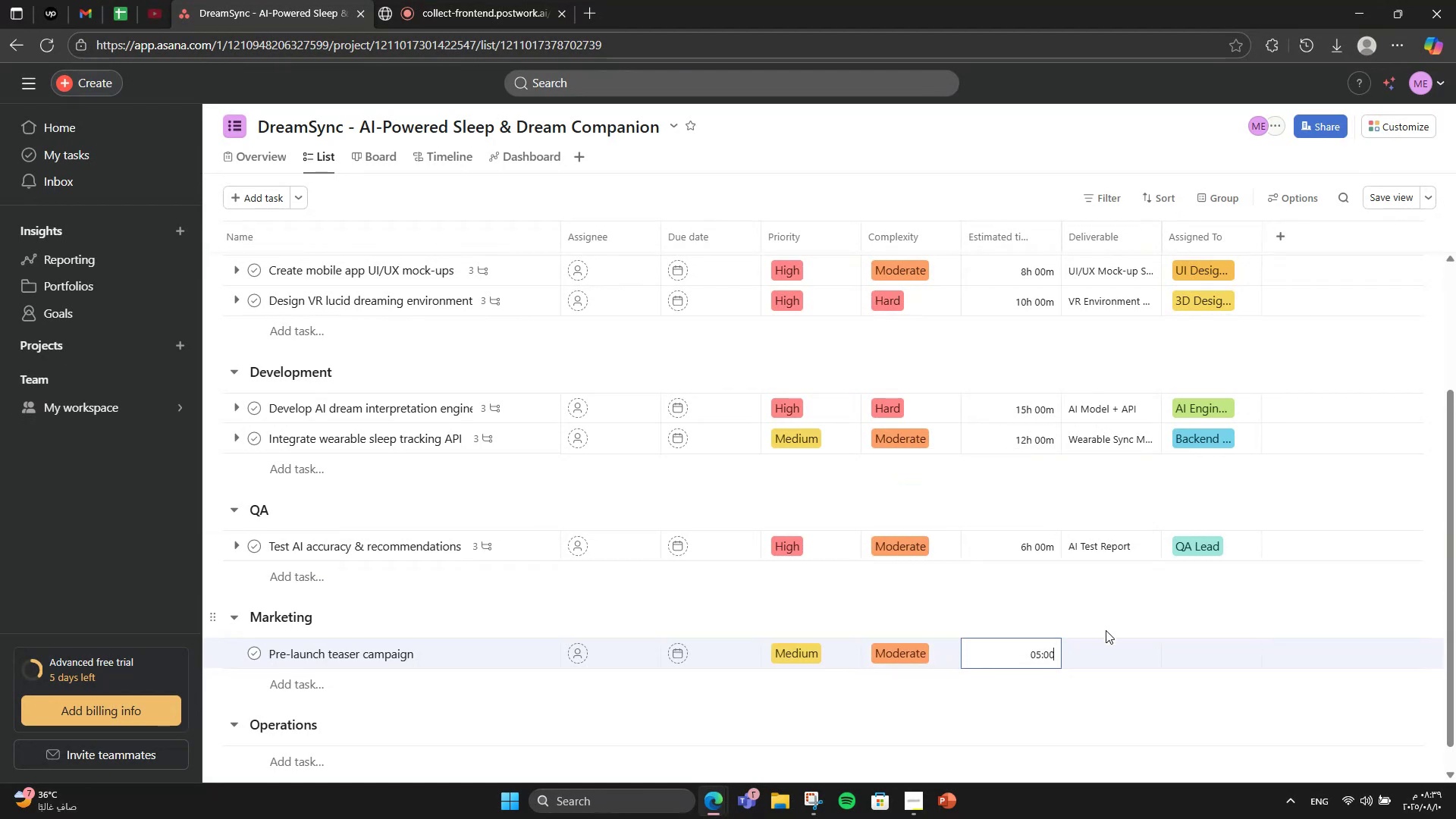 
left_click([1109, 639])
 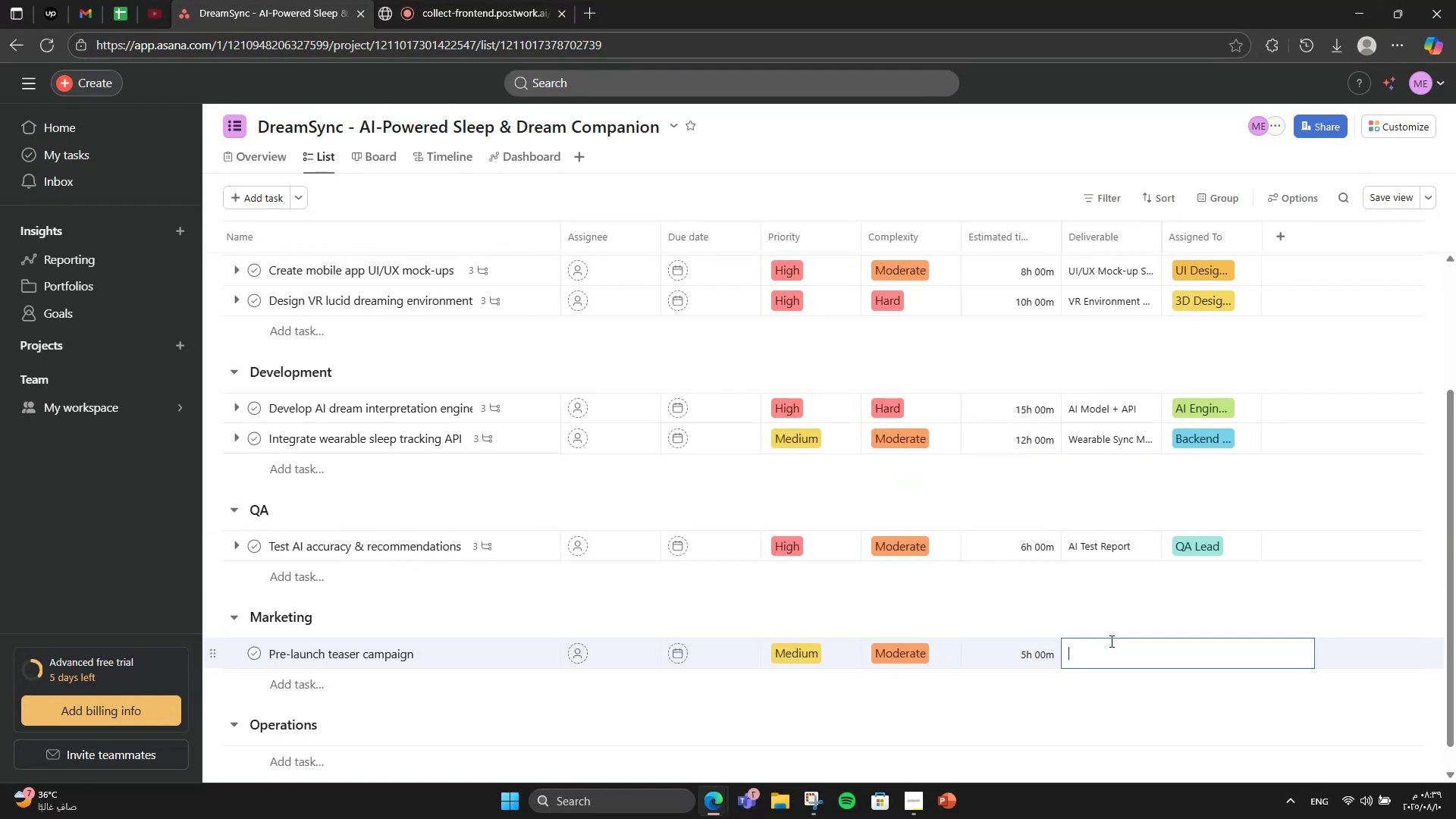 
type(Campaign Content Set)
 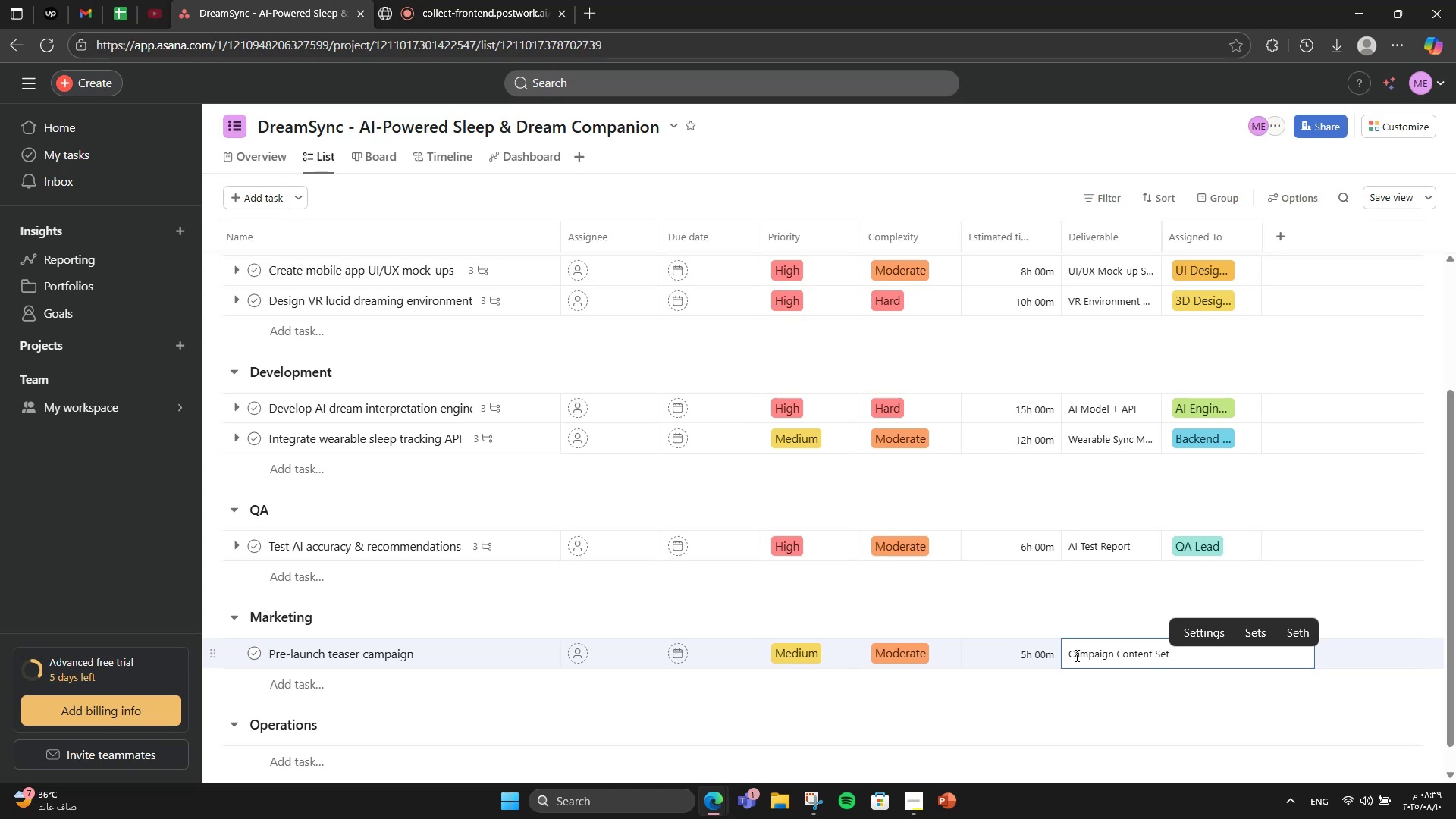 
scroll: coordinate [1094, 632], scroll_direction: up, amount: 2.0
 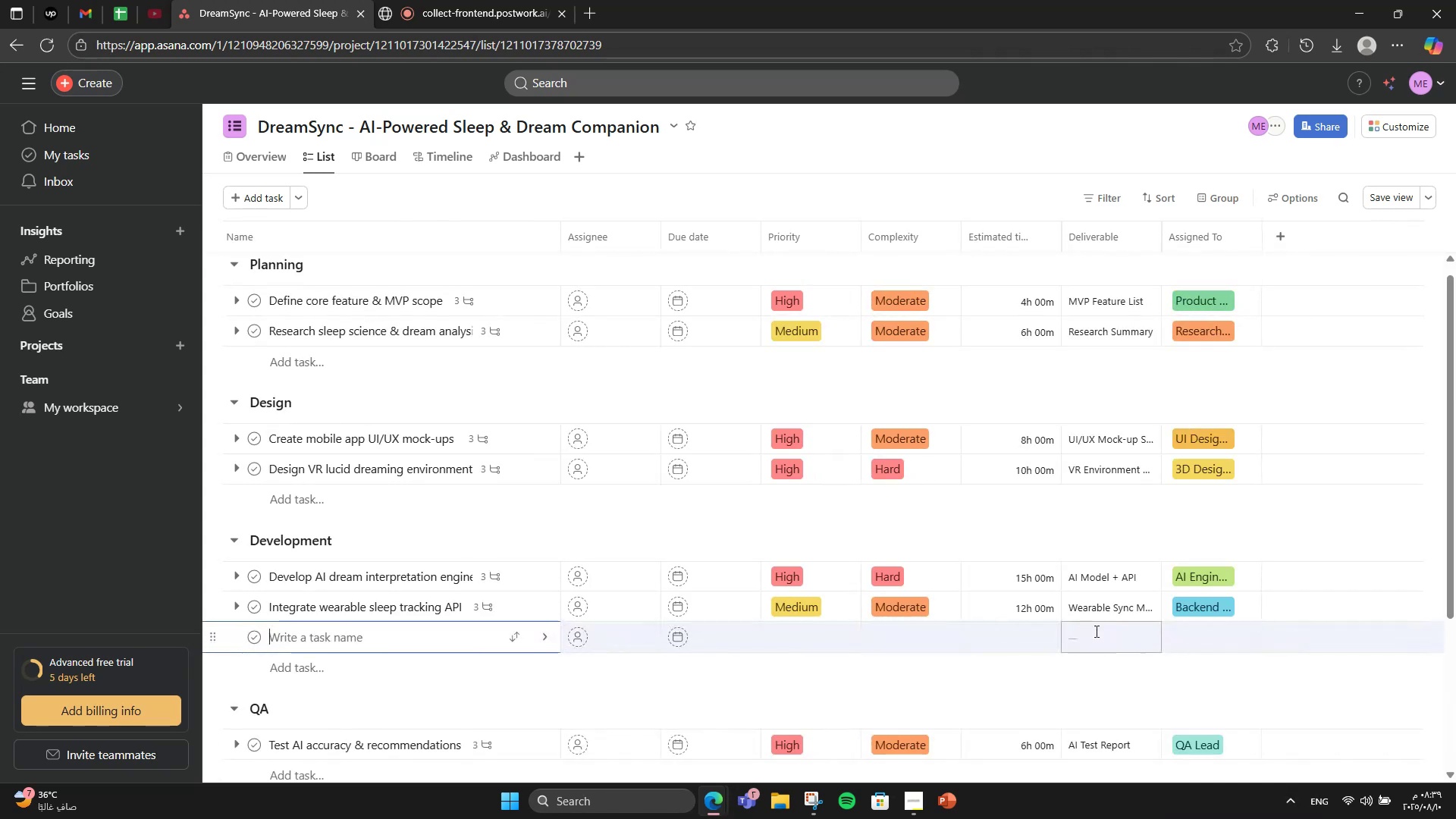 
scroll: coordinate [1096, 631], scroll_direction: down, amount: 3.0
 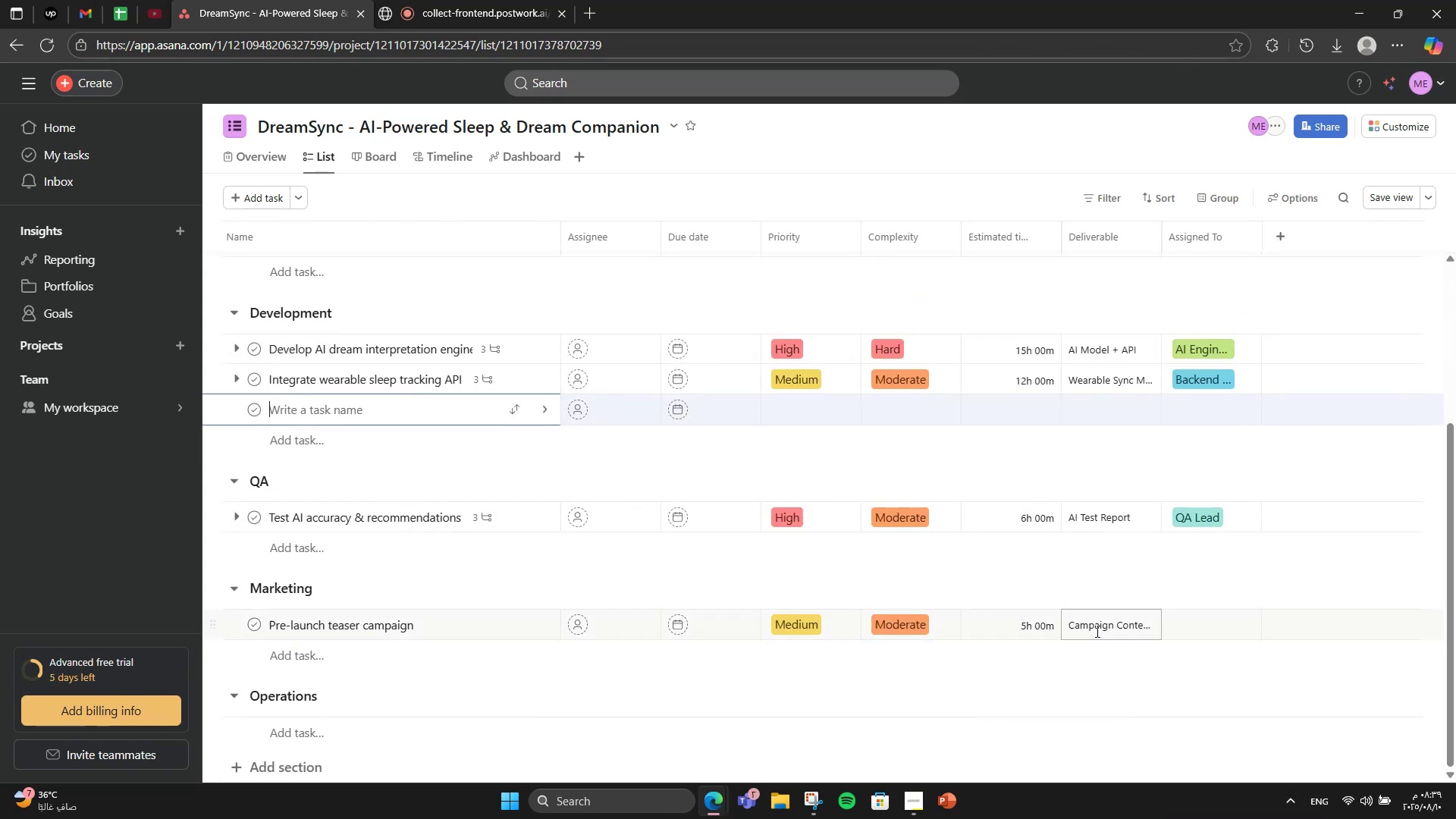 
mouse_move([1171, 610])
 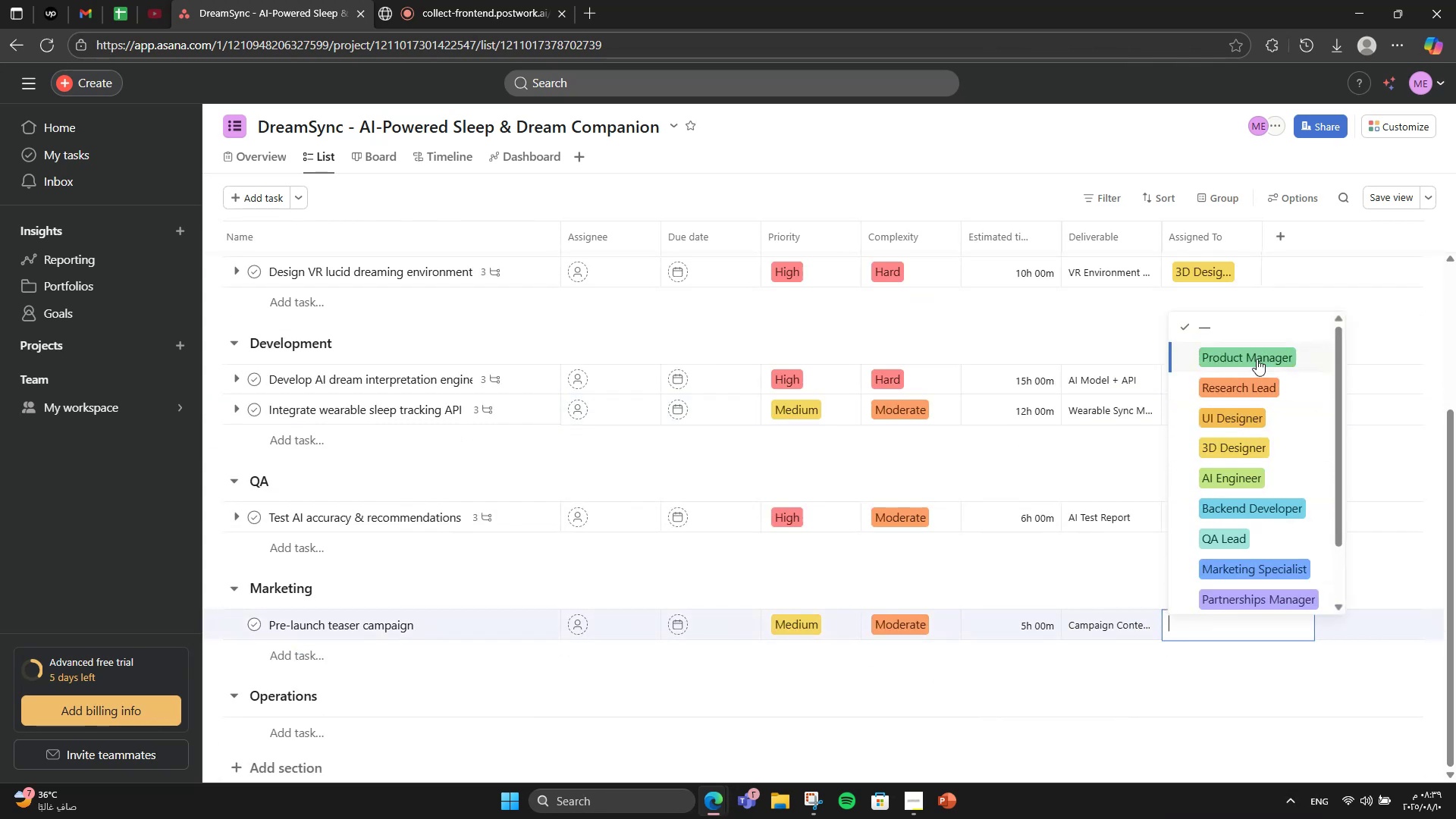 
scroll: coordinate [1233, 541], scroll_direction: down, amount: 2.0
 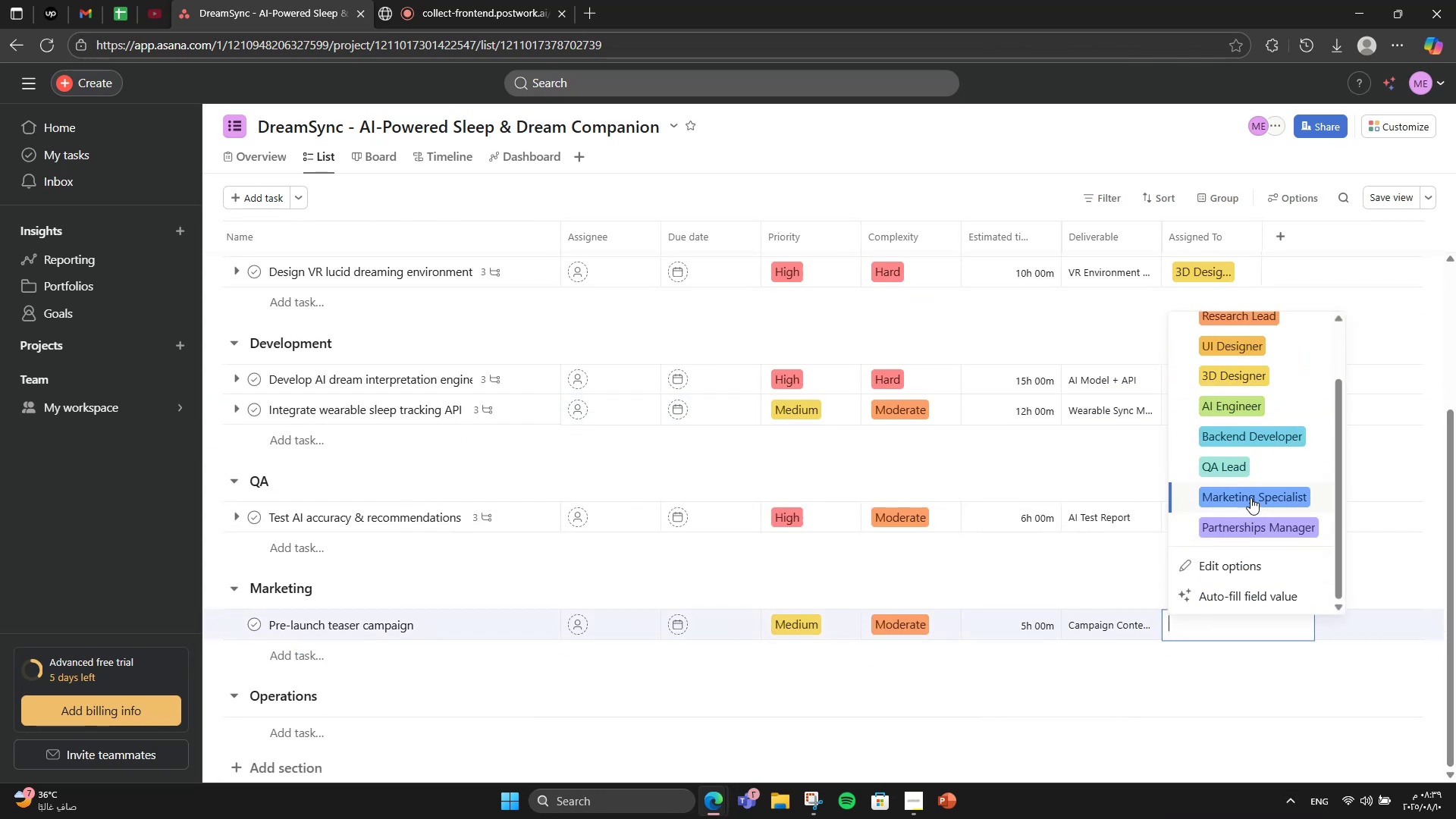 
left_click([1250, 496])
 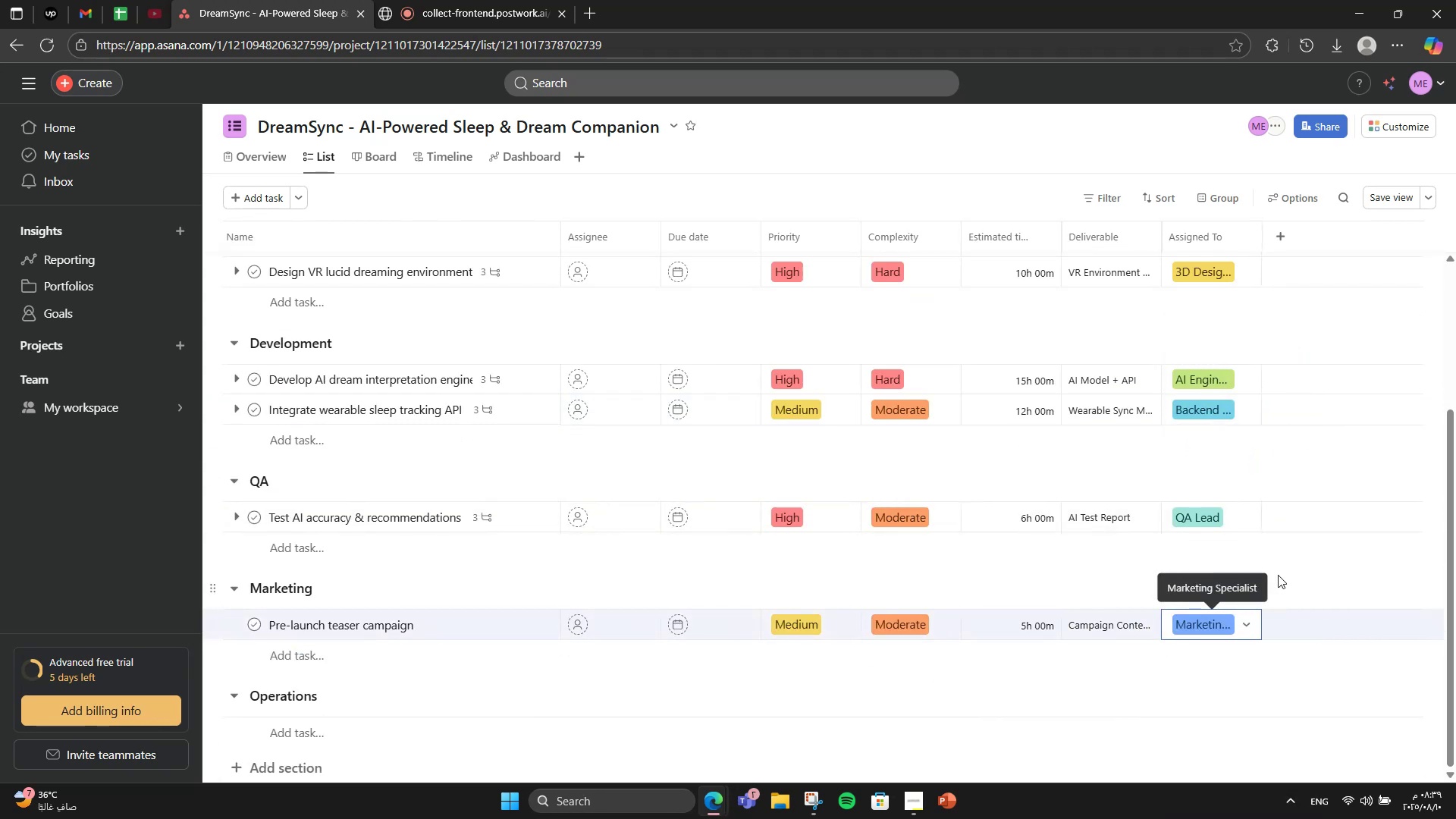 
left_click([1278, 575])
 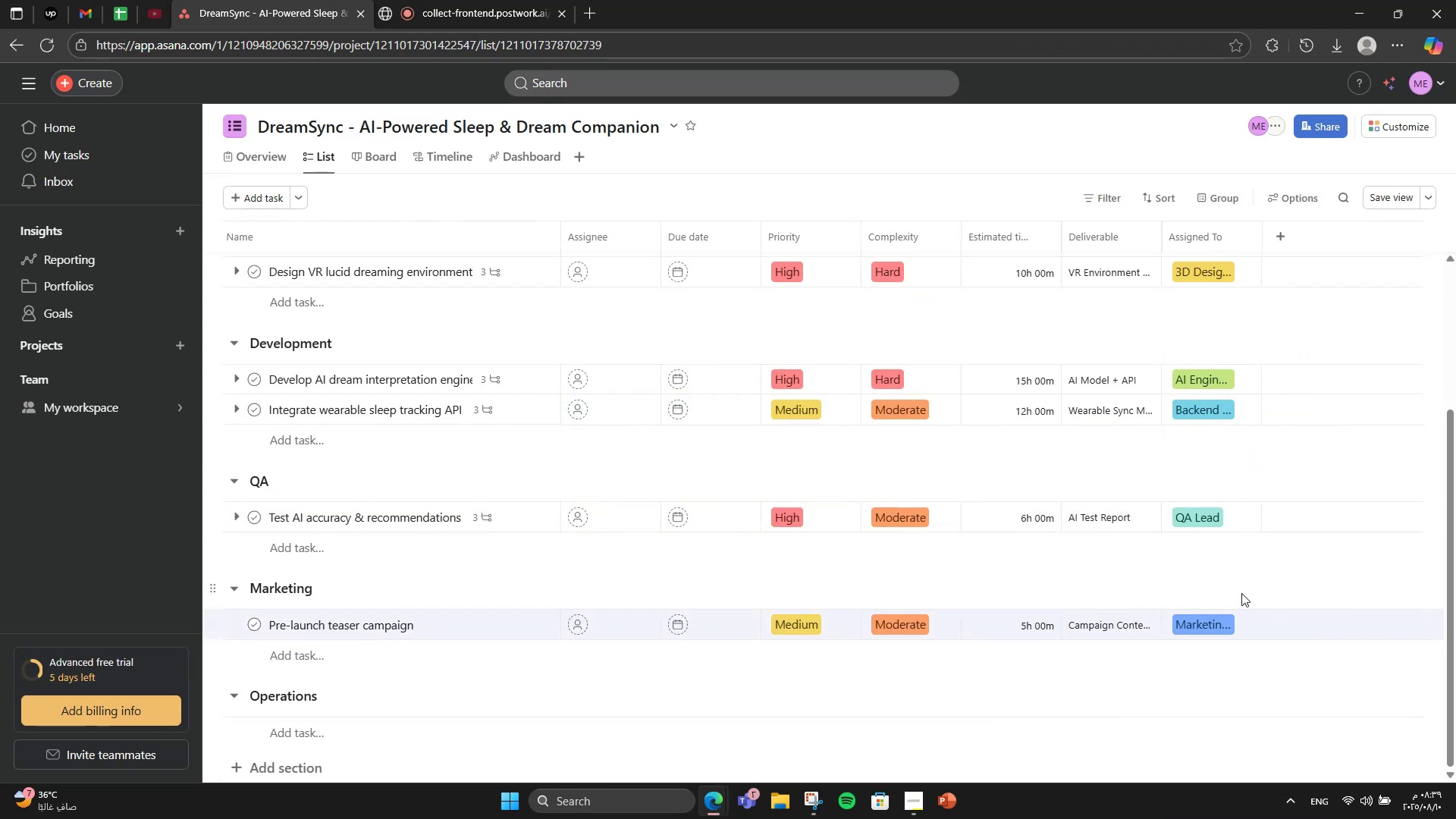 
scroll: coordinate [410, 599], scroll_direction: down, amount: 2.0
 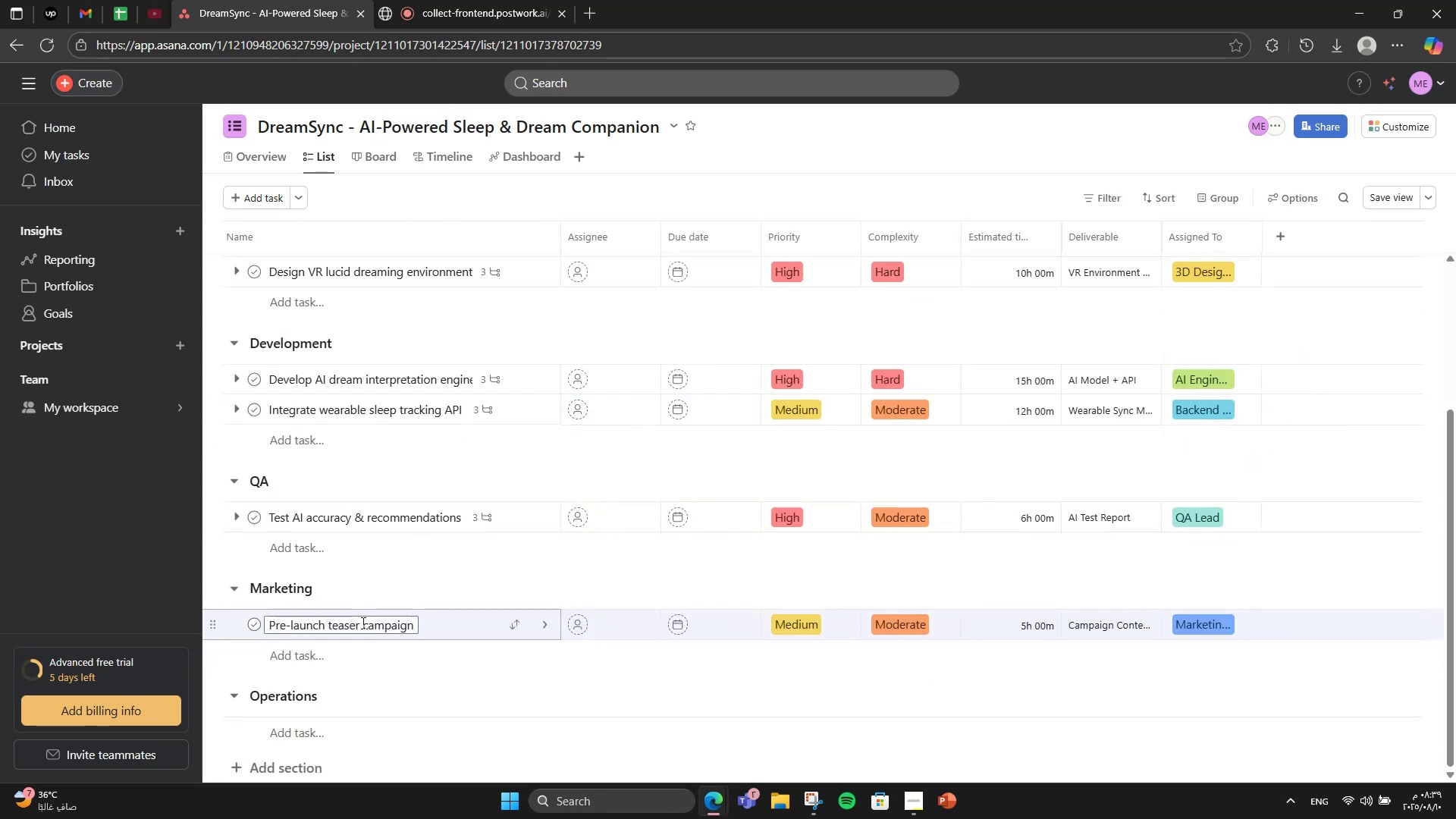 
left_click([438, 631])
 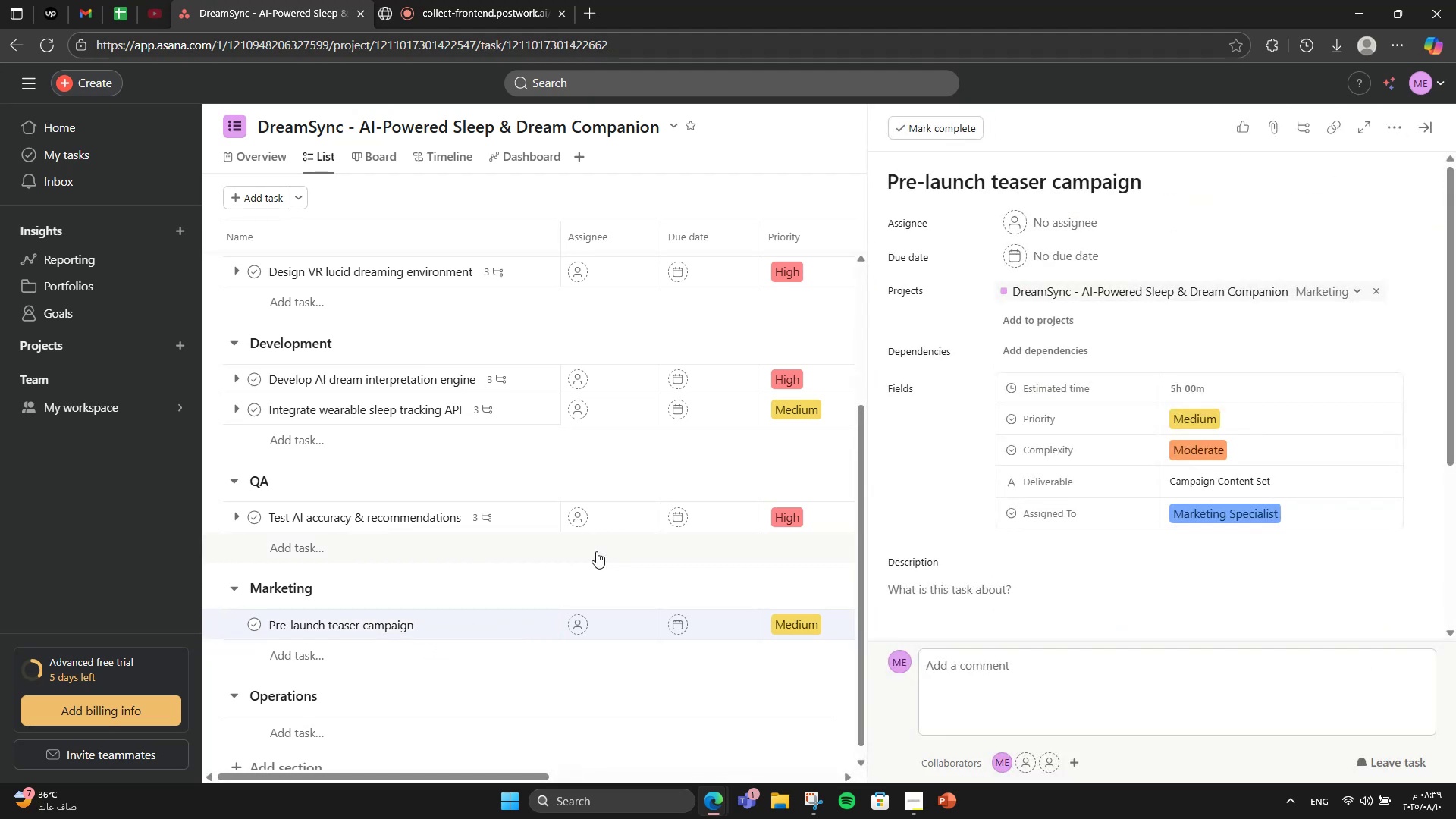 
scroll: coordinate [979, 539], scroll_direction: down, amount: 2.0
 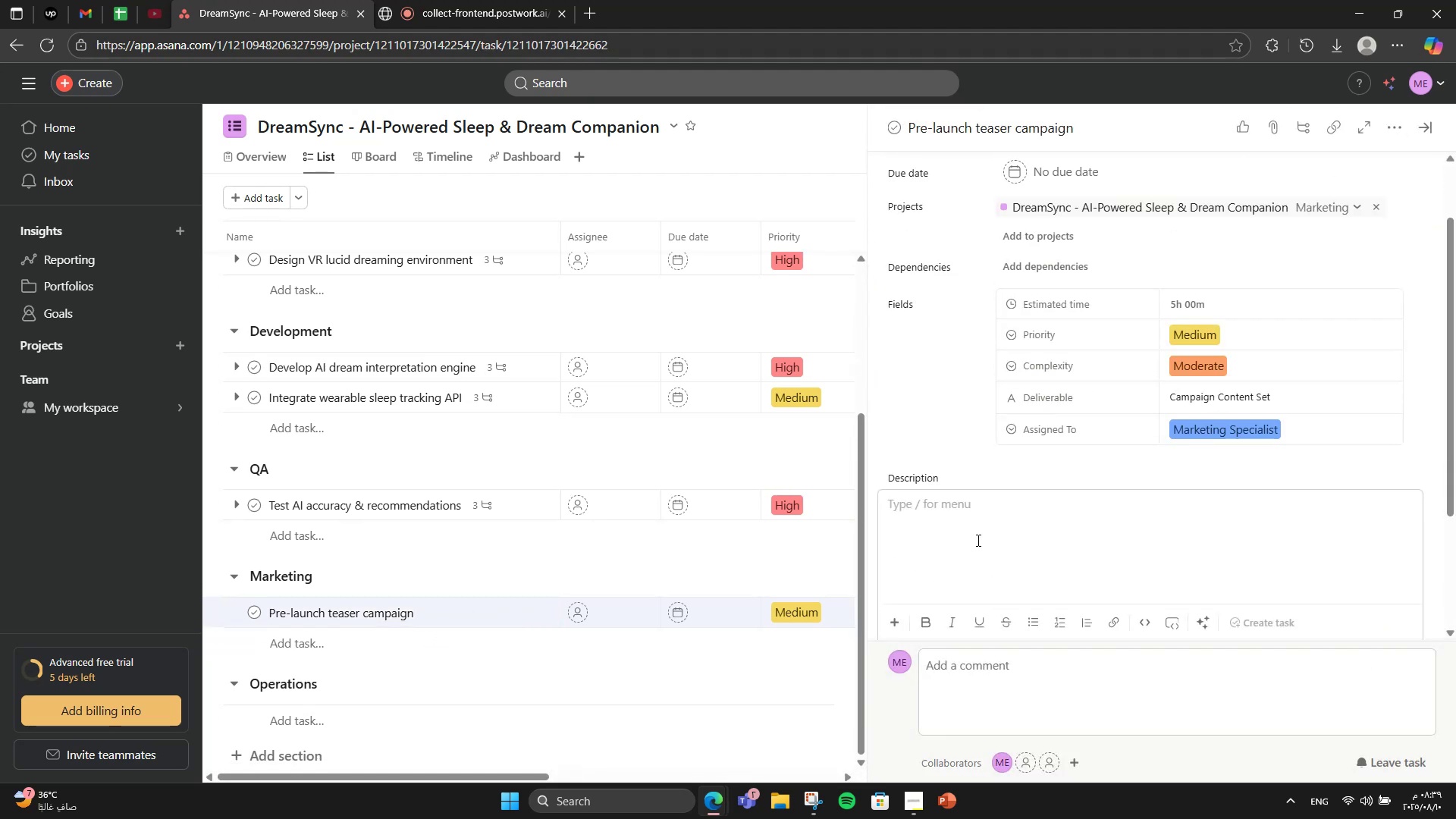 
type(Release )
 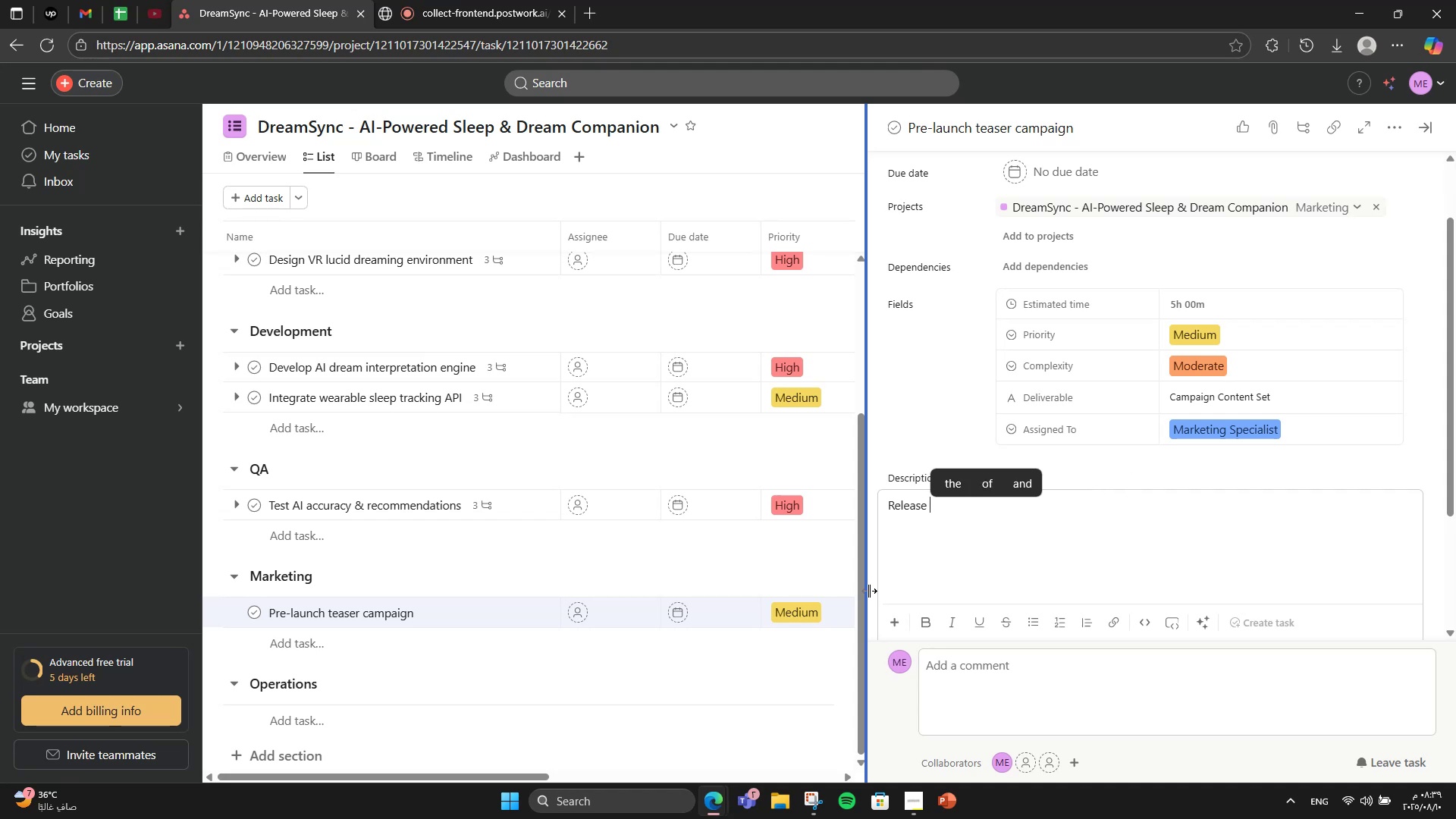 
type(short videos & teasers )
 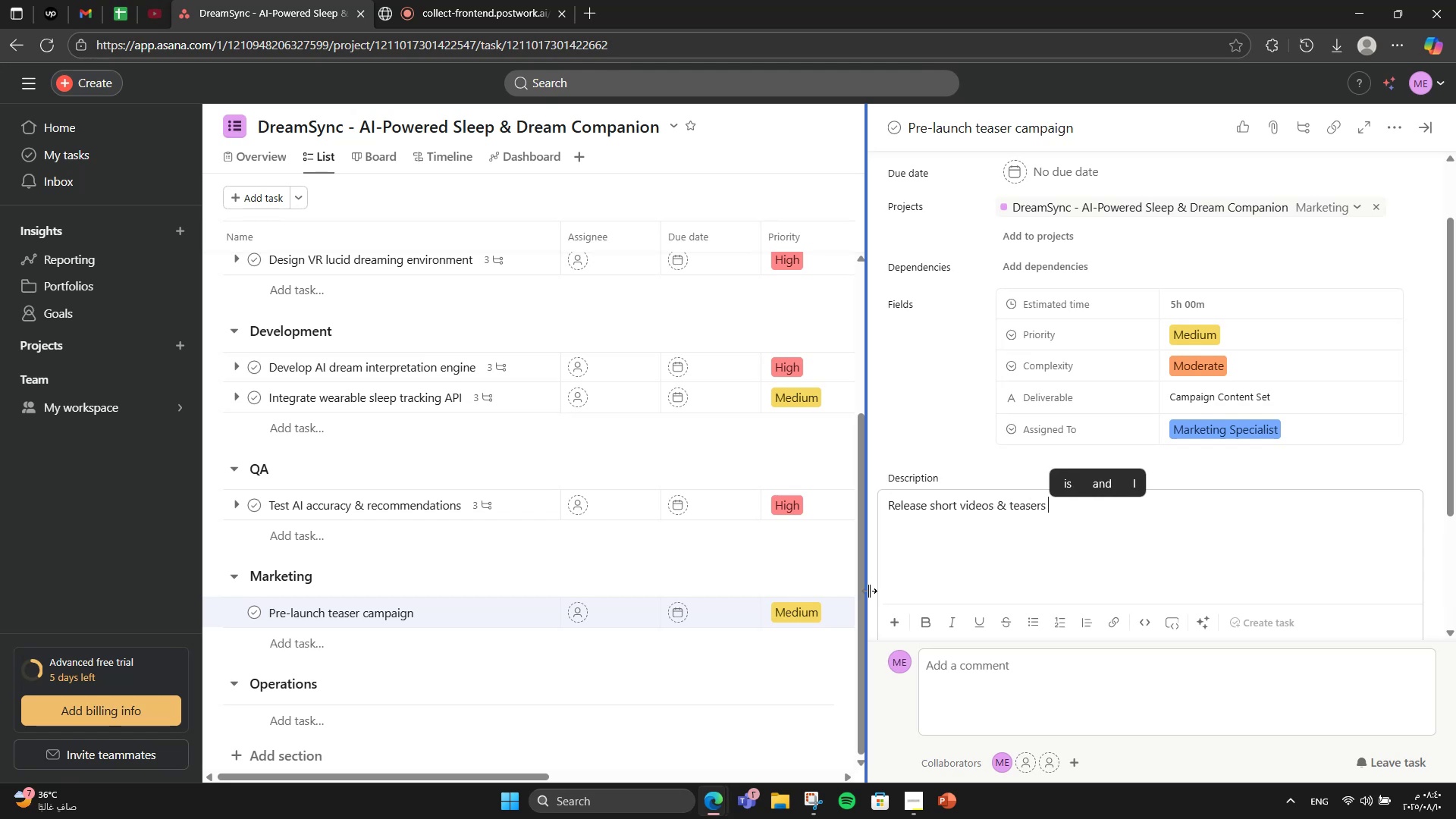 
type(on social media )
 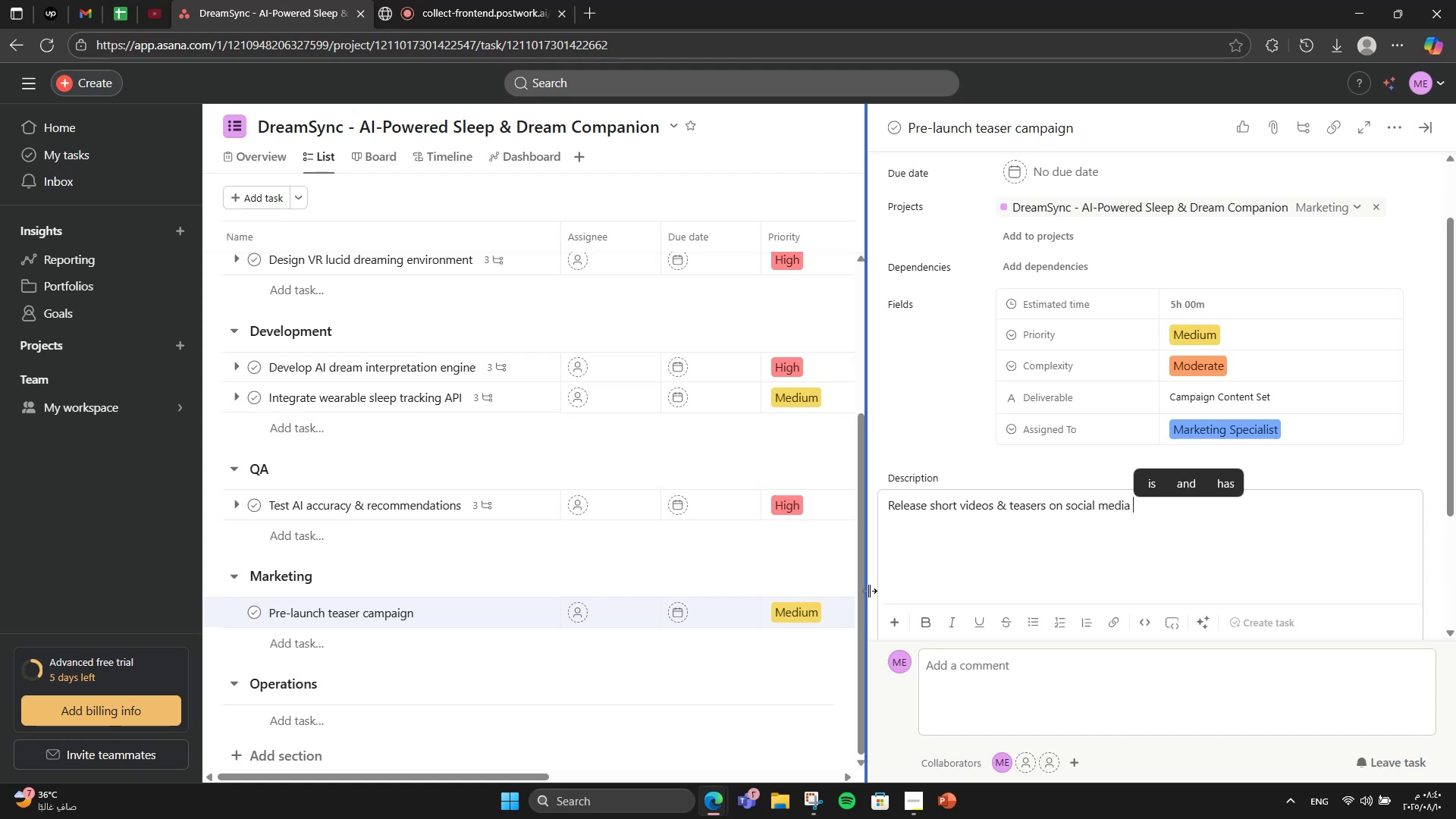 
wait(6.3)
 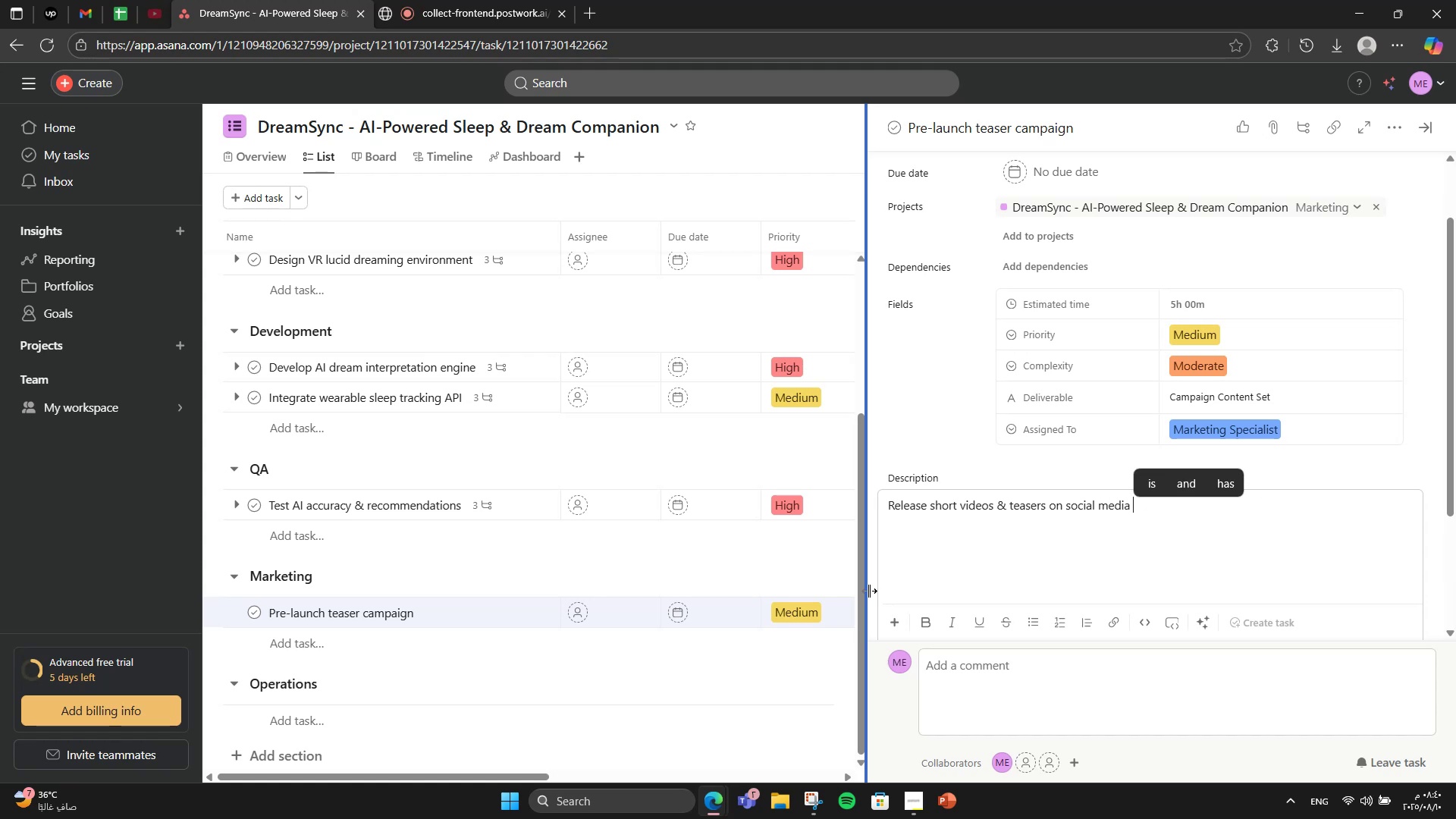 
type(with mysterious de)
key(Backspace)
type(ream themes)
 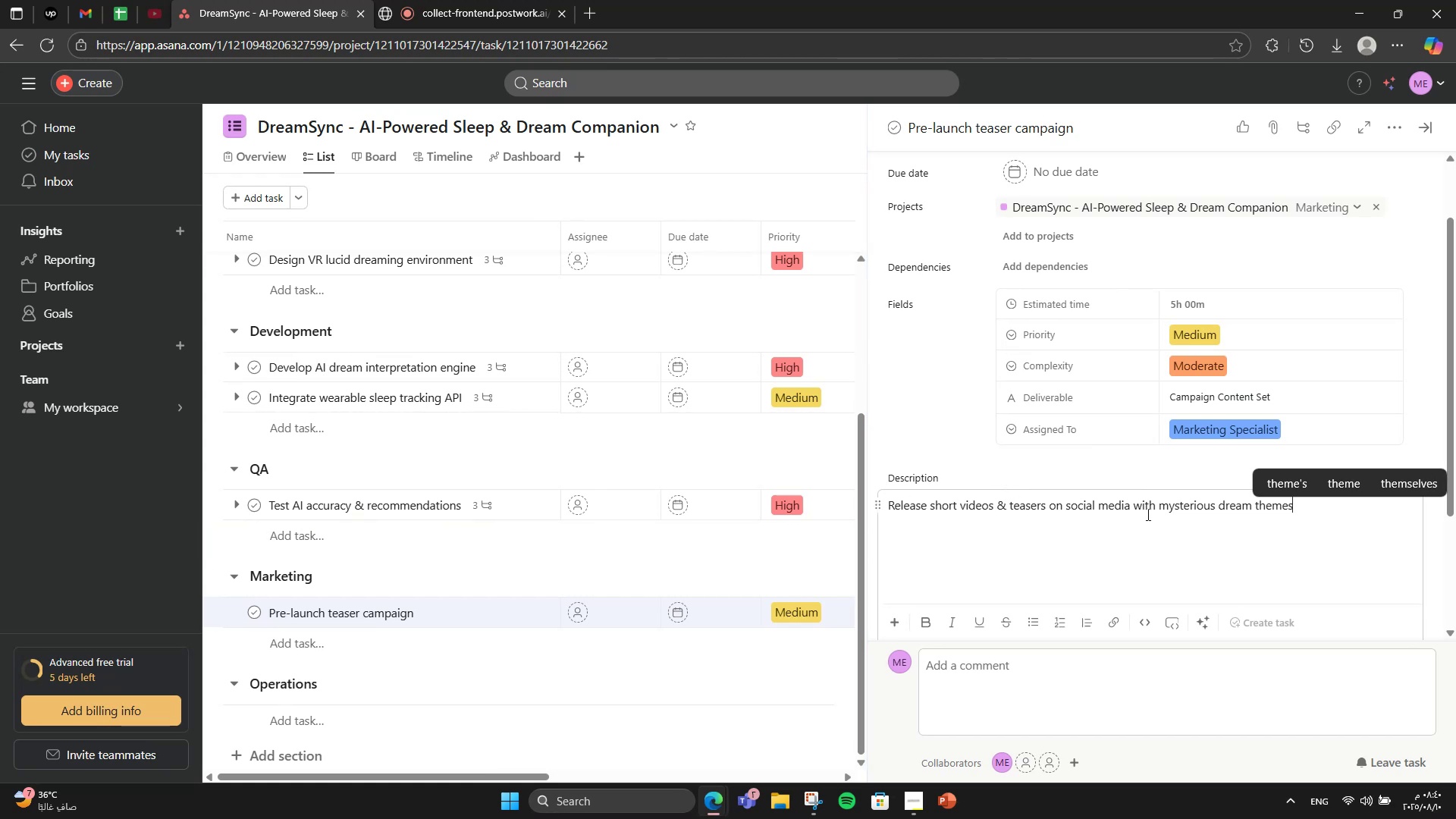 
wait(10.43)
 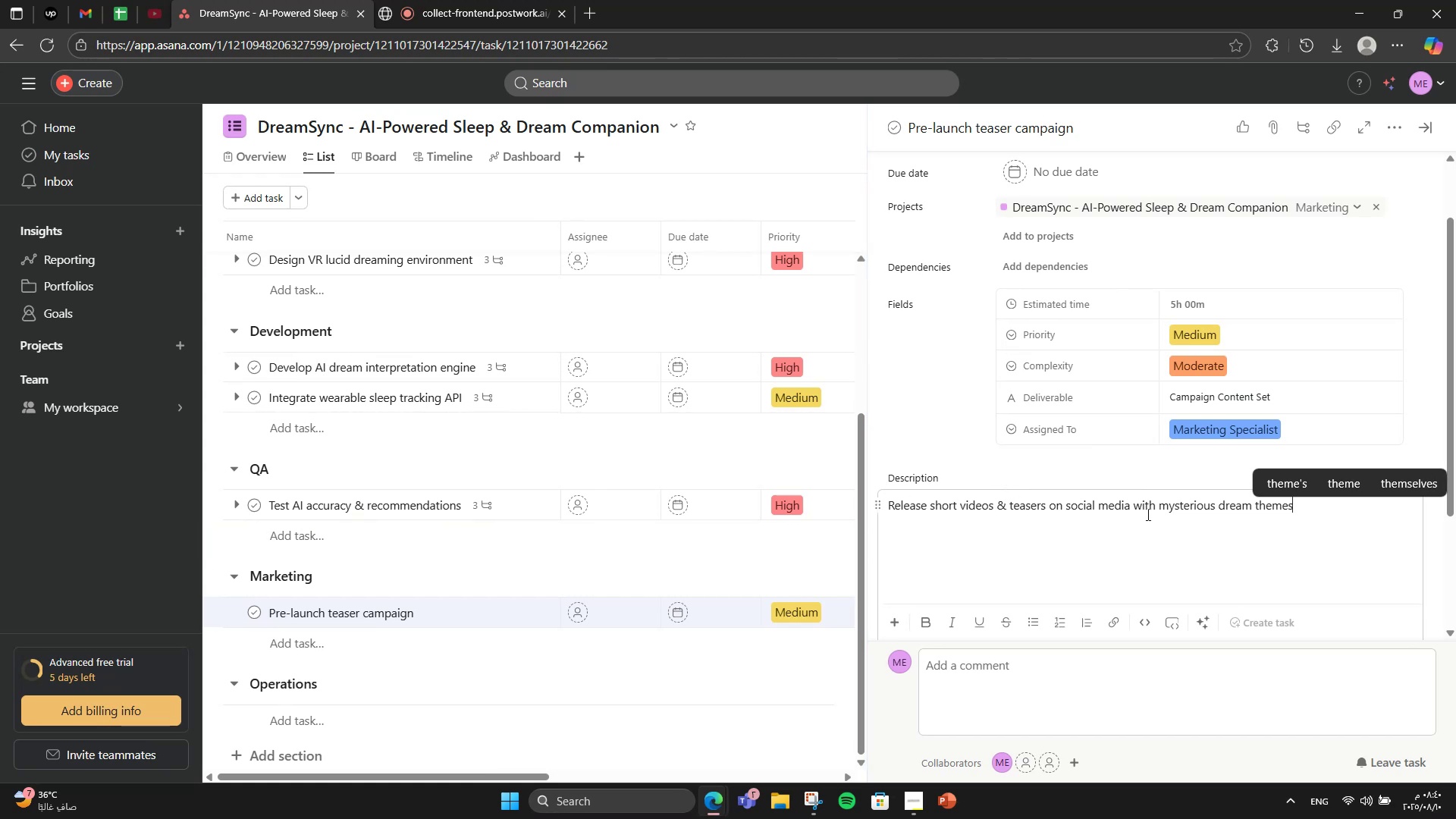 
key(Period)
 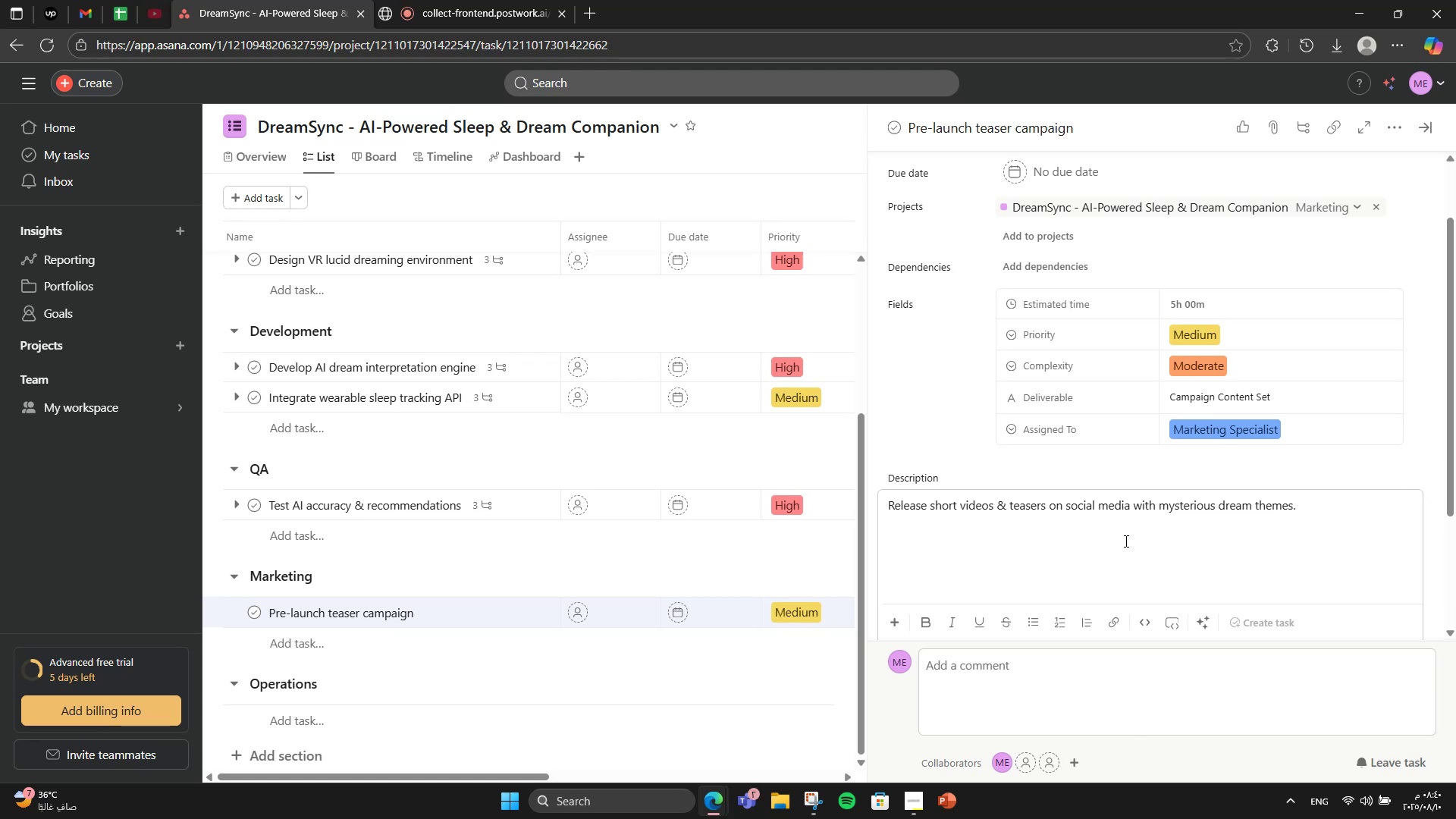 
scroll: coordinate [1124, 541], scroll_direction: down, amount: 3.0
 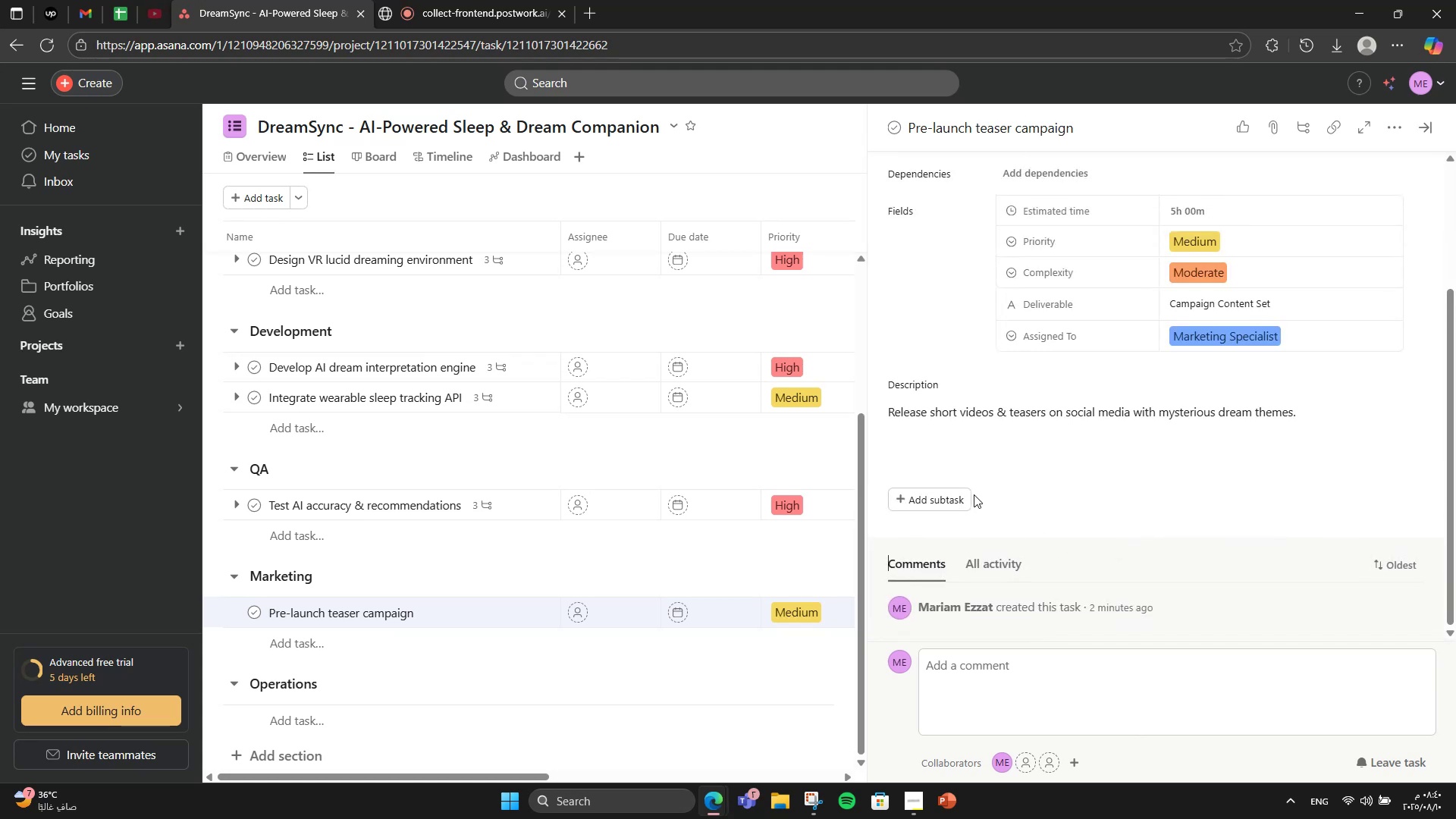 
double_click([955, 495])
 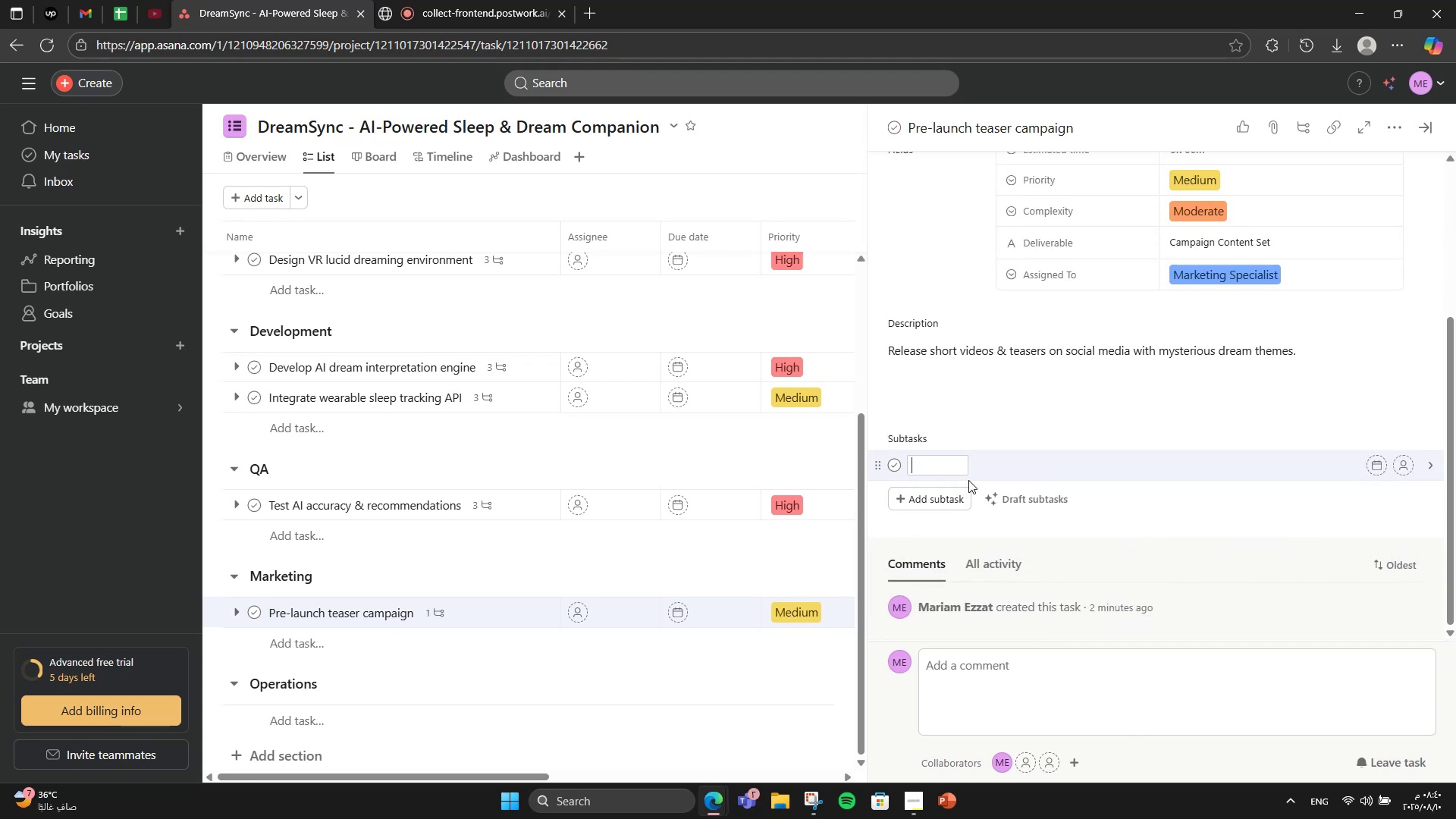 
type(Scrio)
key(Backspace)
type(pt teaser)
 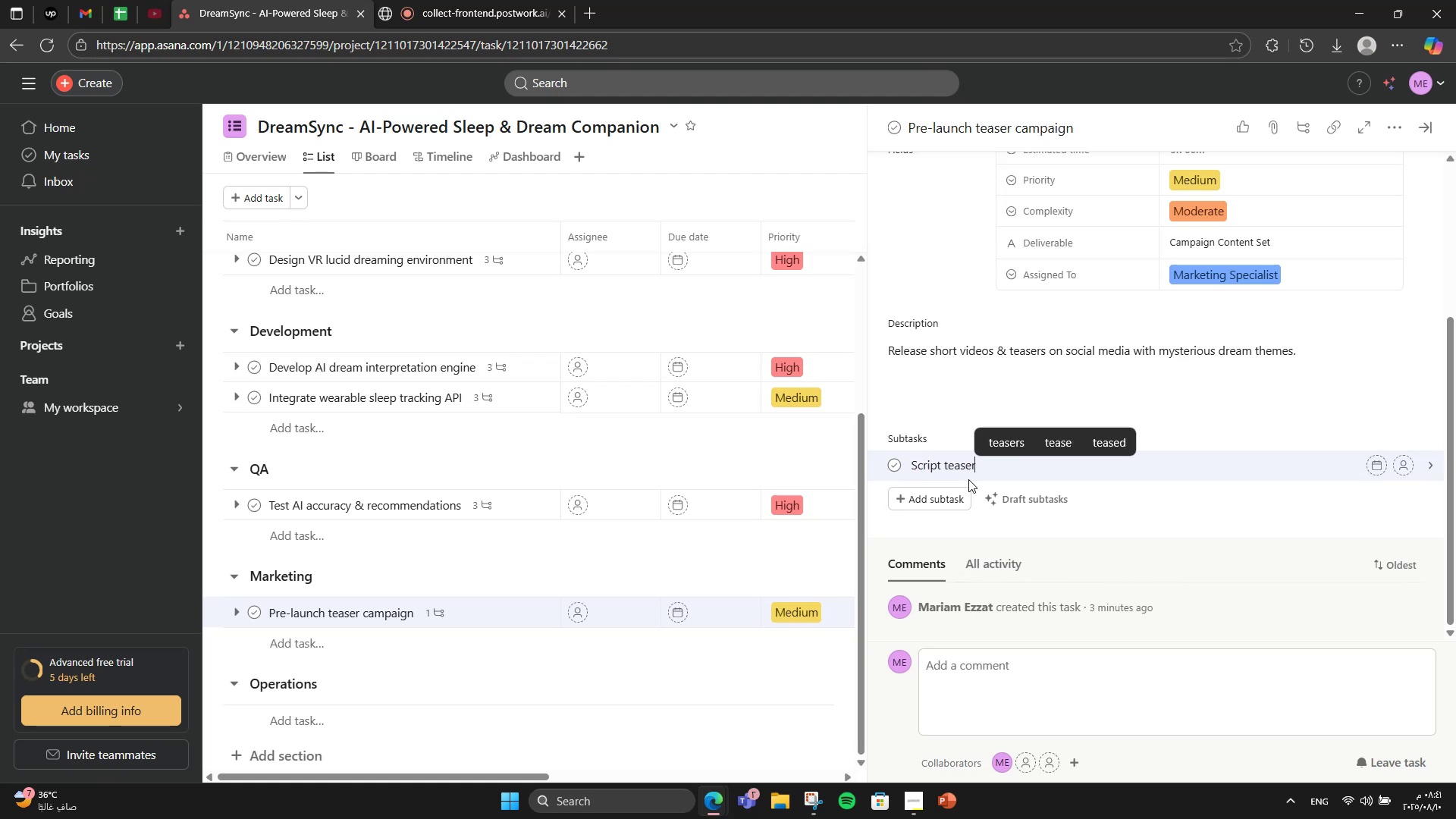 
key(Enter)
 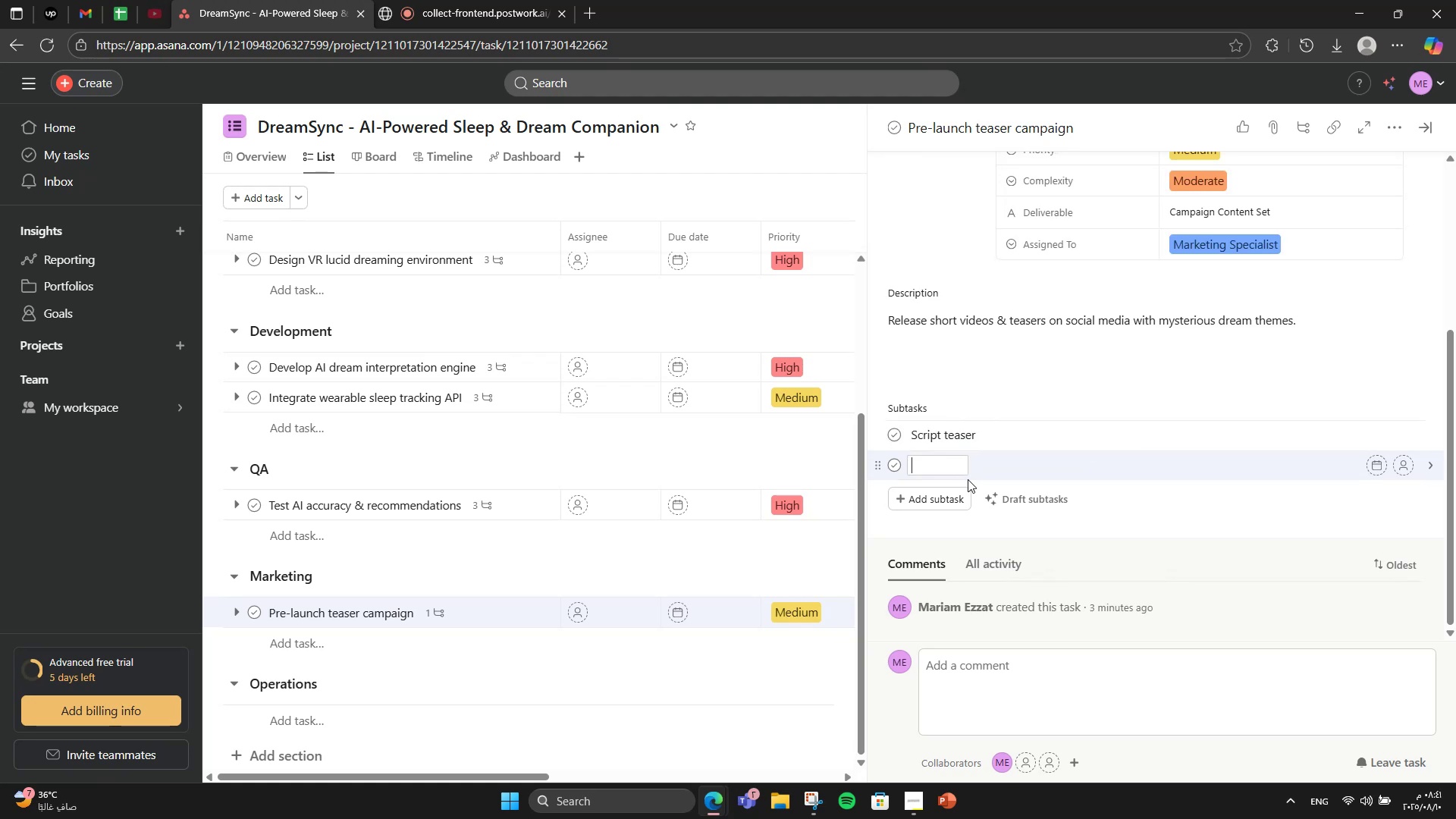 
type(Record voiceovers)
 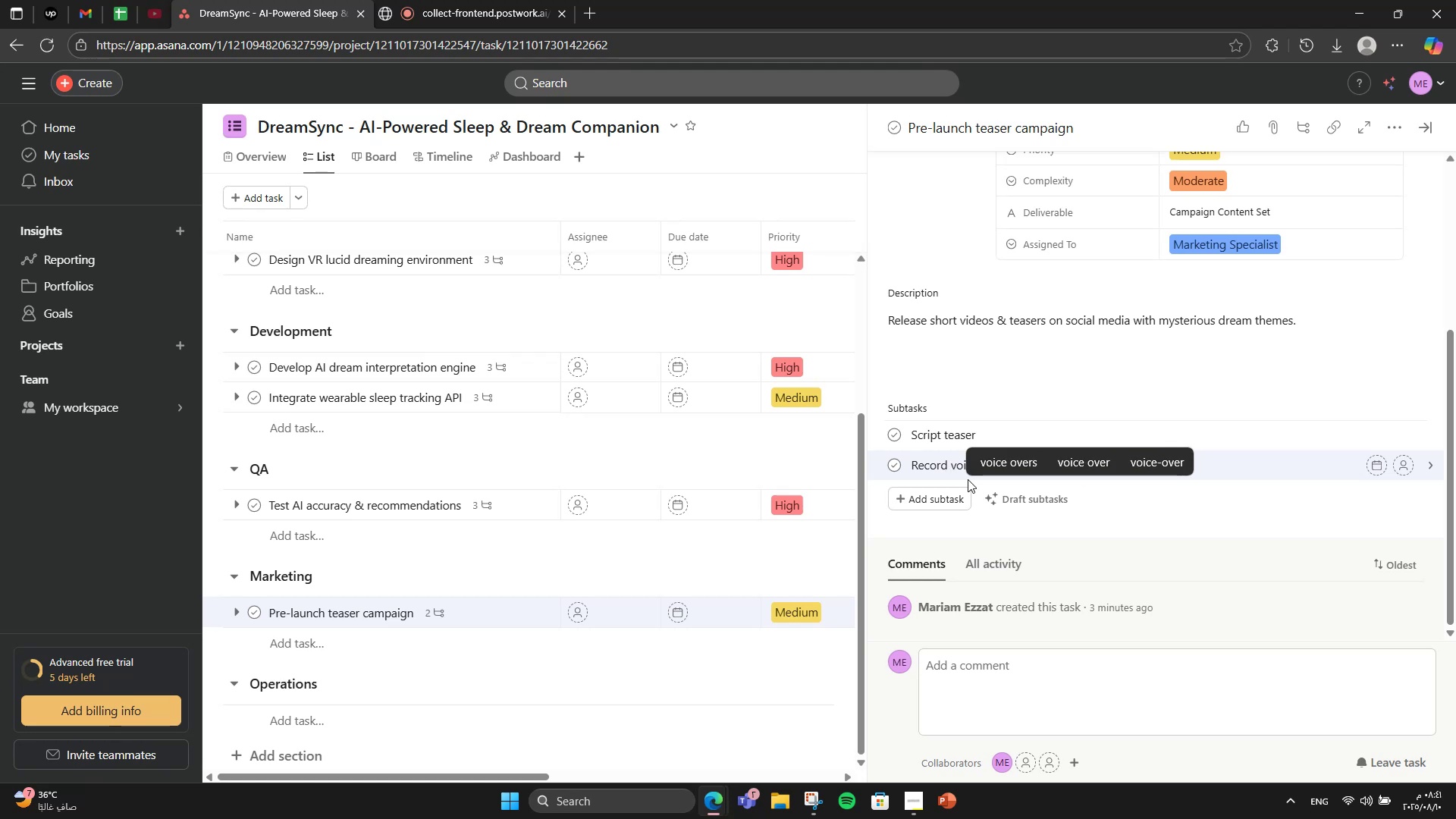 
key(Enter)
 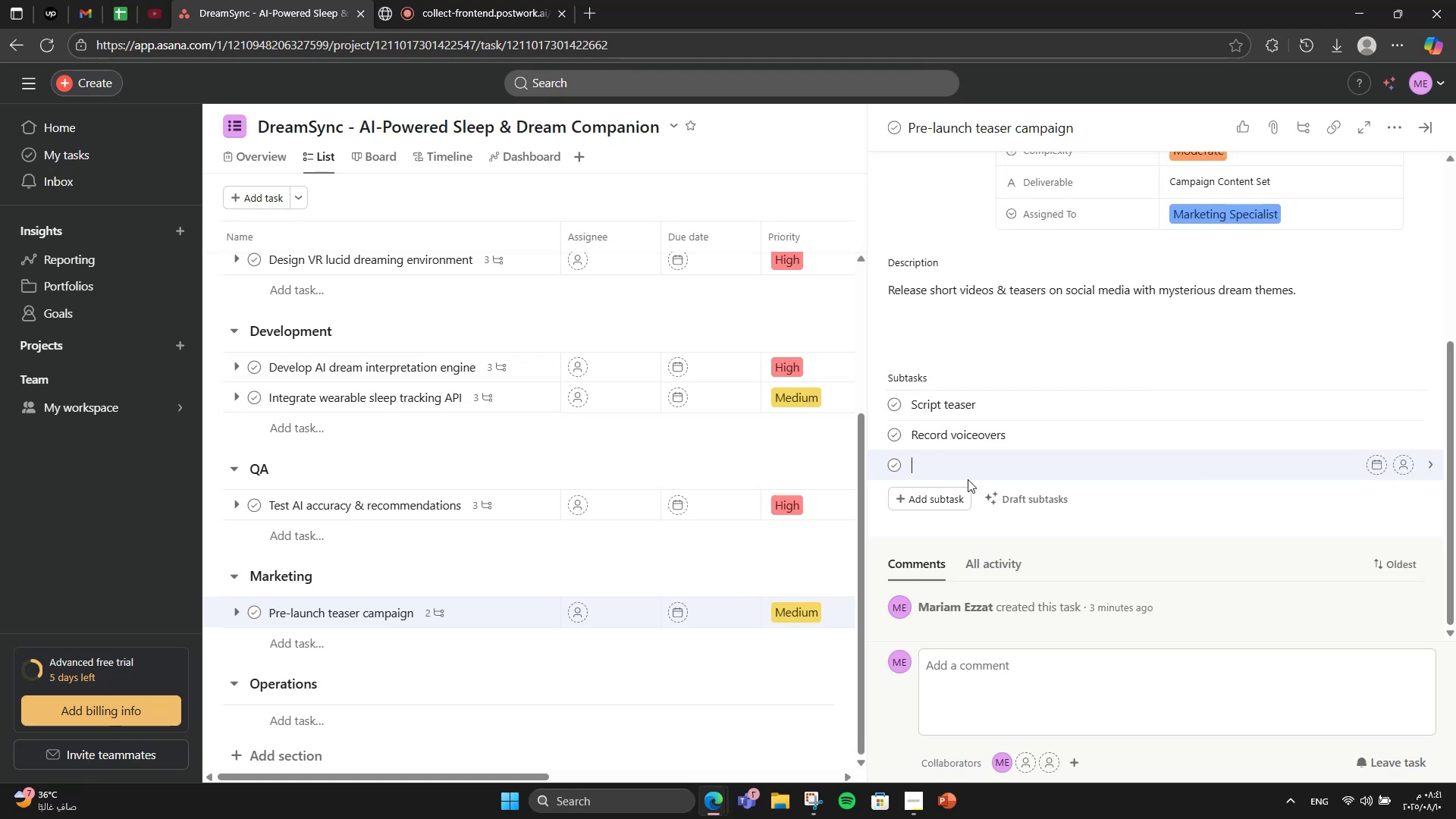 
type(Post scheduling)
 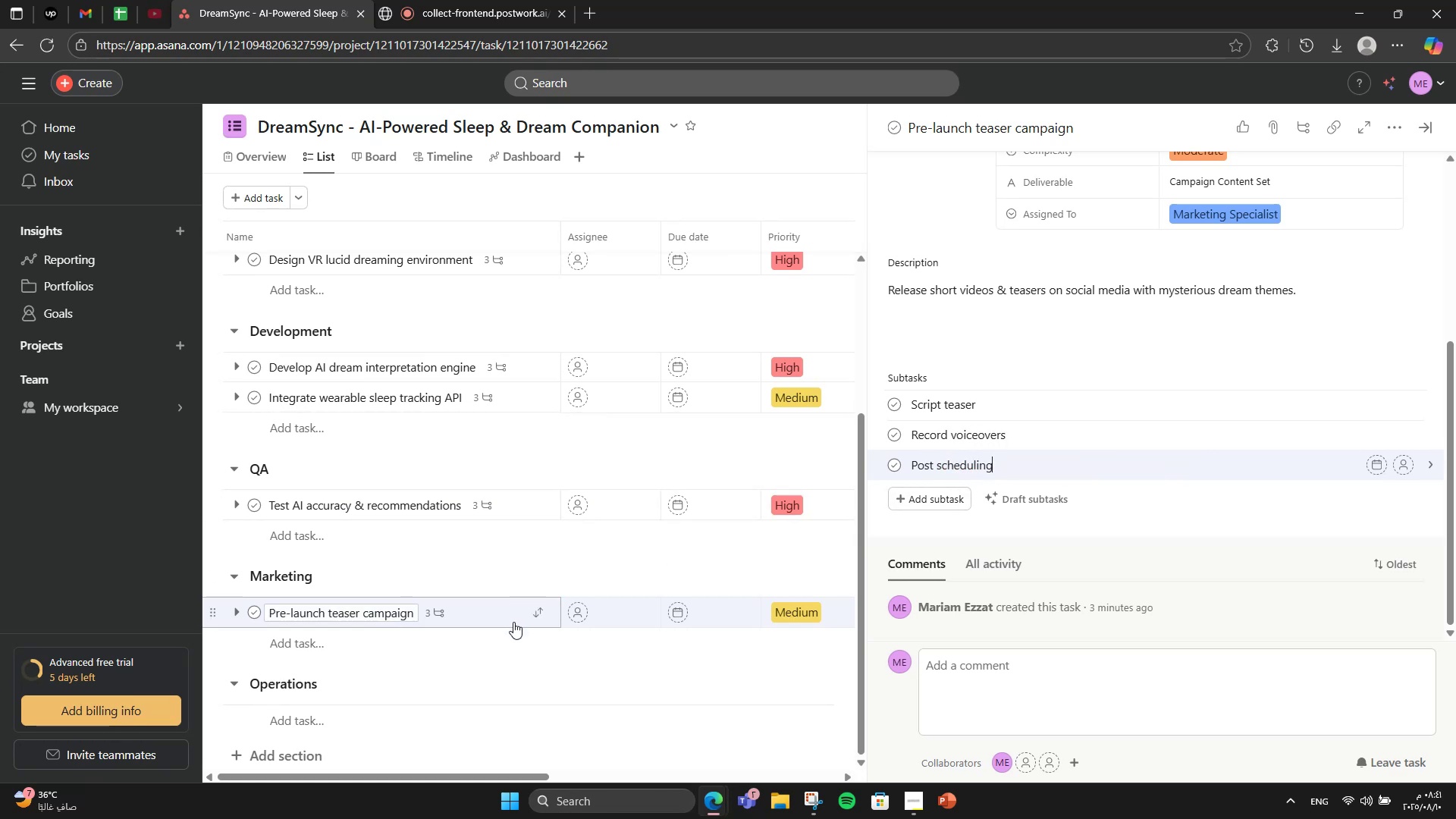 
scroll: coordinate [378, 759], scroll_direction: down, amount: 2.0
 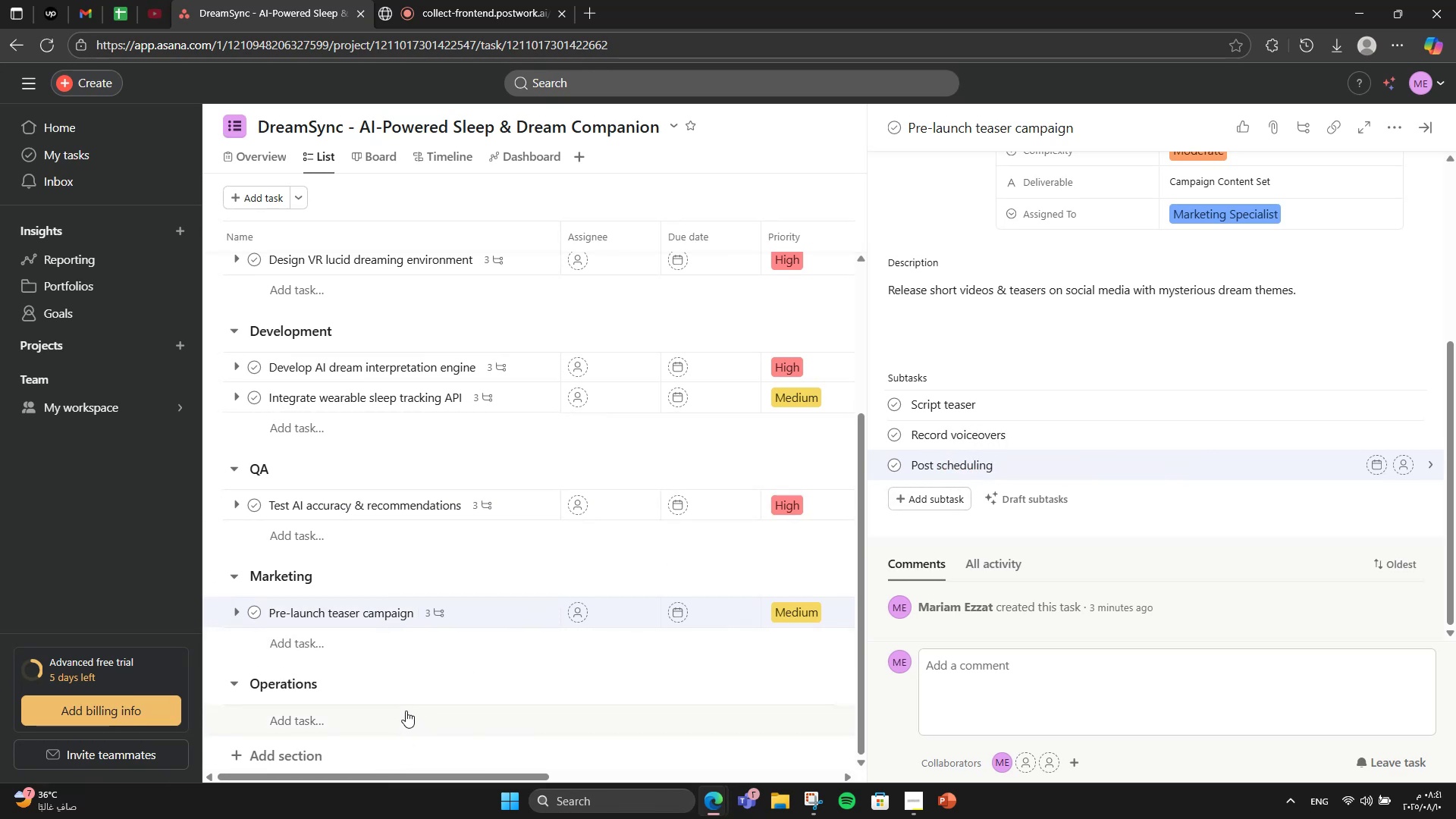 
left_click([333, 720])
 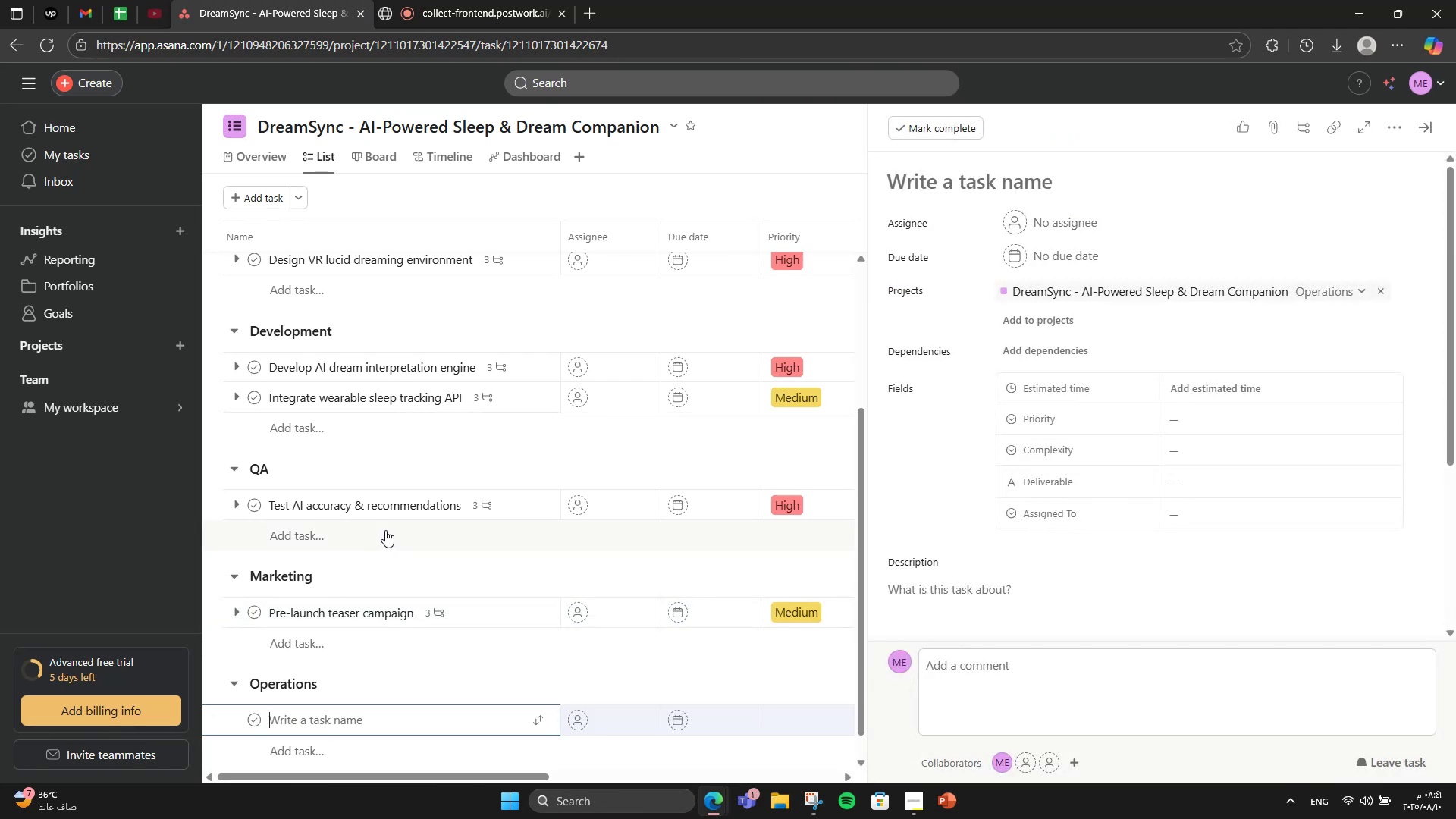 
wait(5.0)
 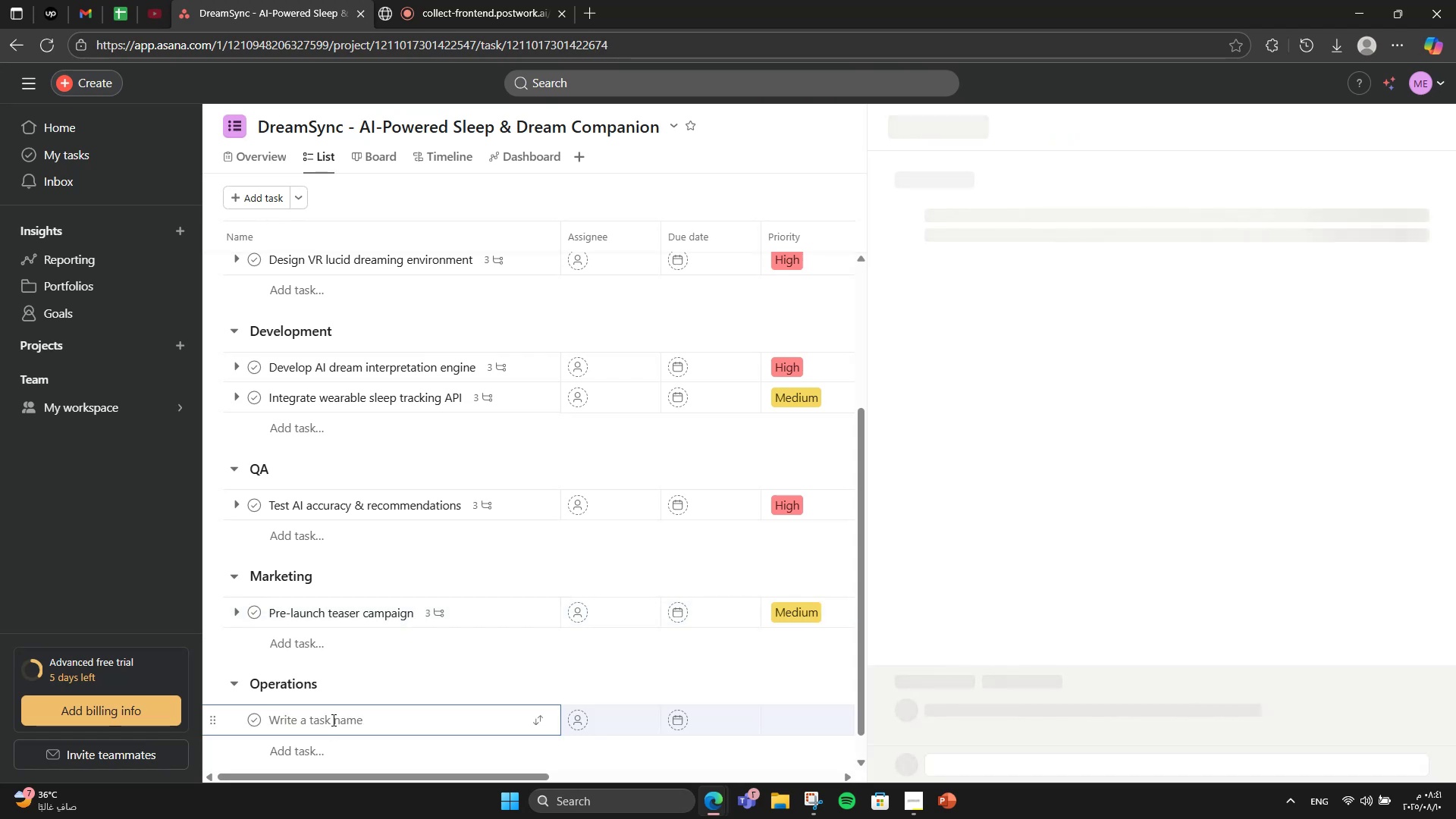 
type(Partner with sleep clim)
key(Backspace)
type(nics)
 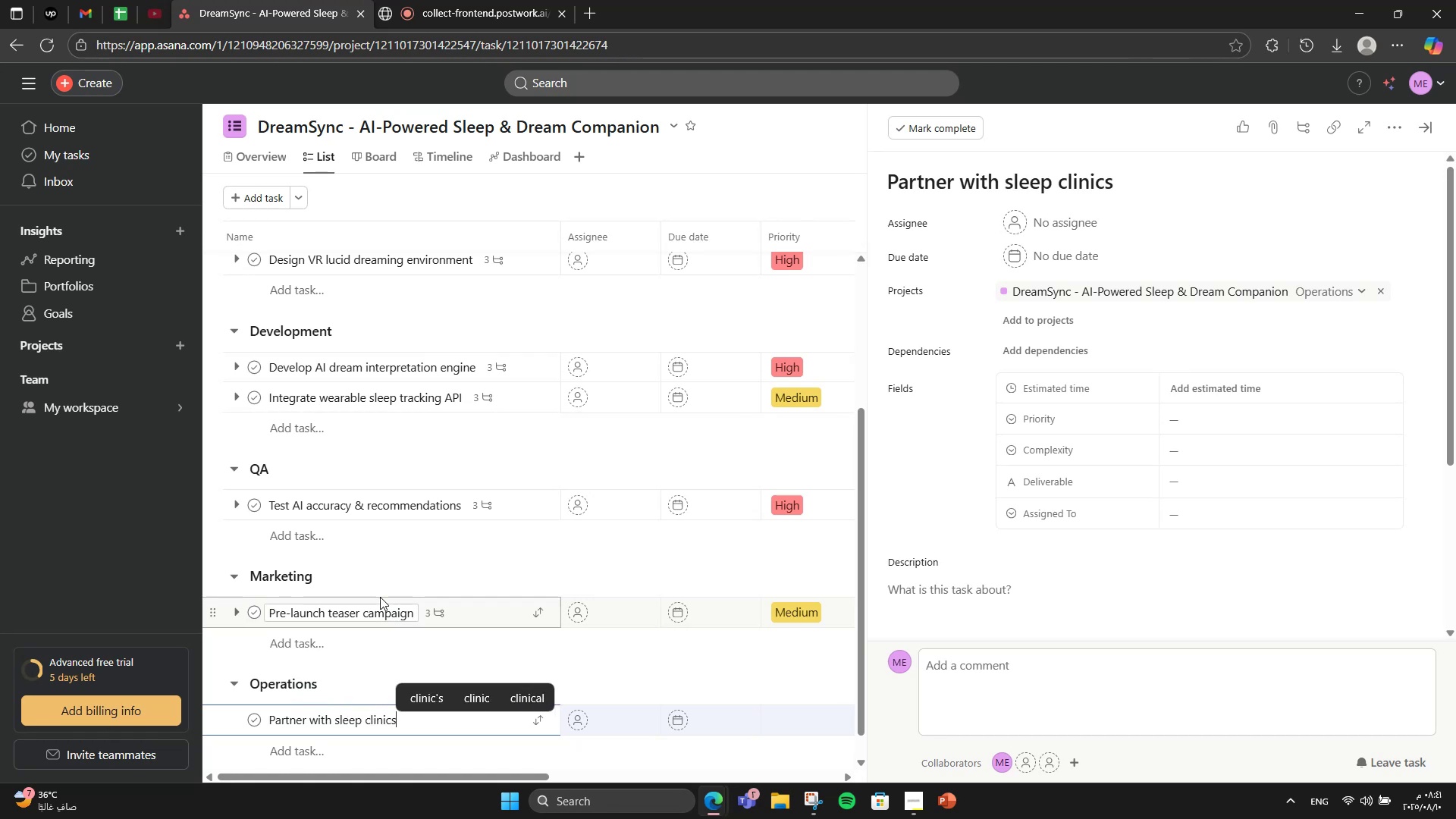 
left_click([536, 664])
 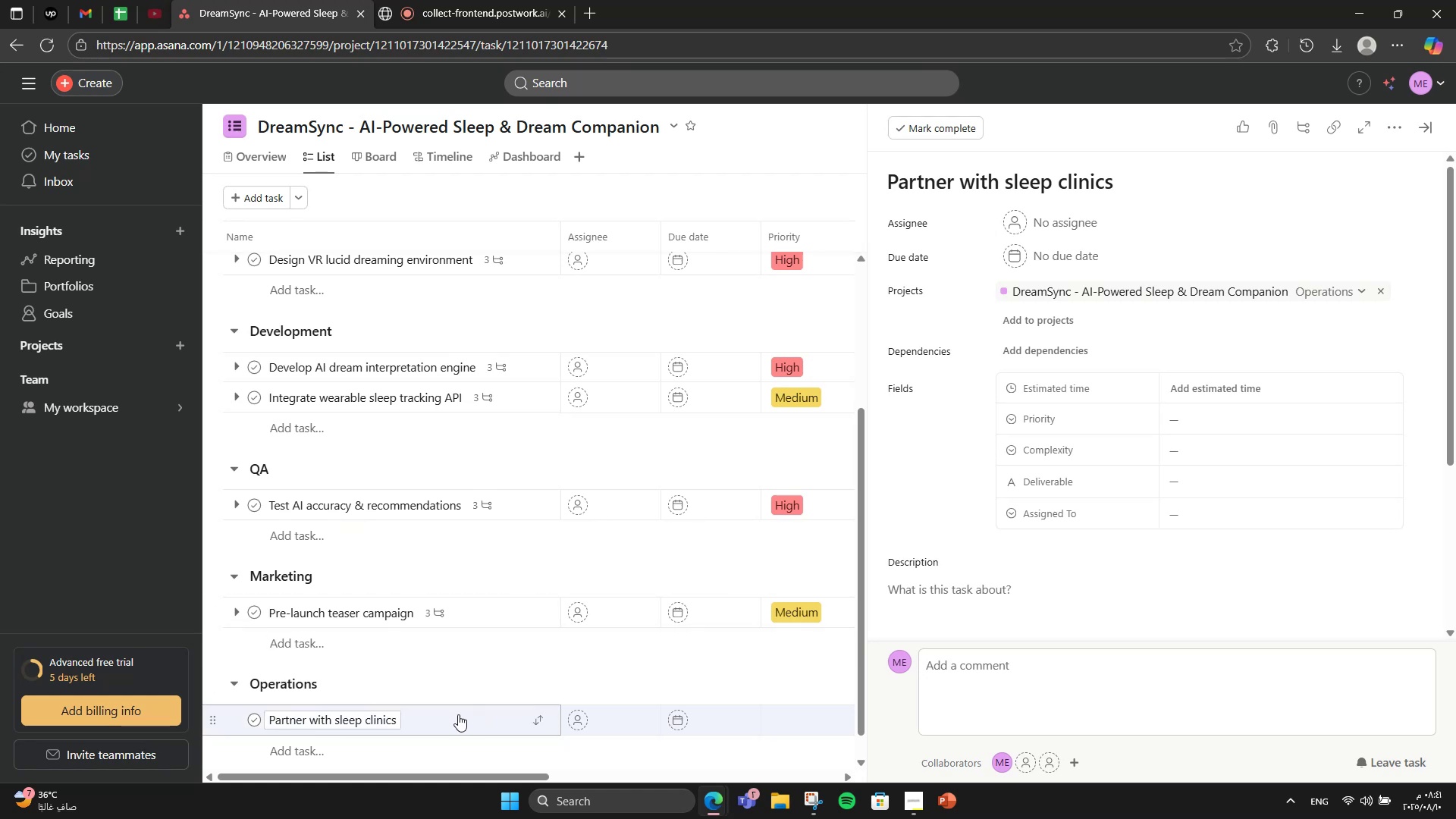 
left_click([450, 716])
 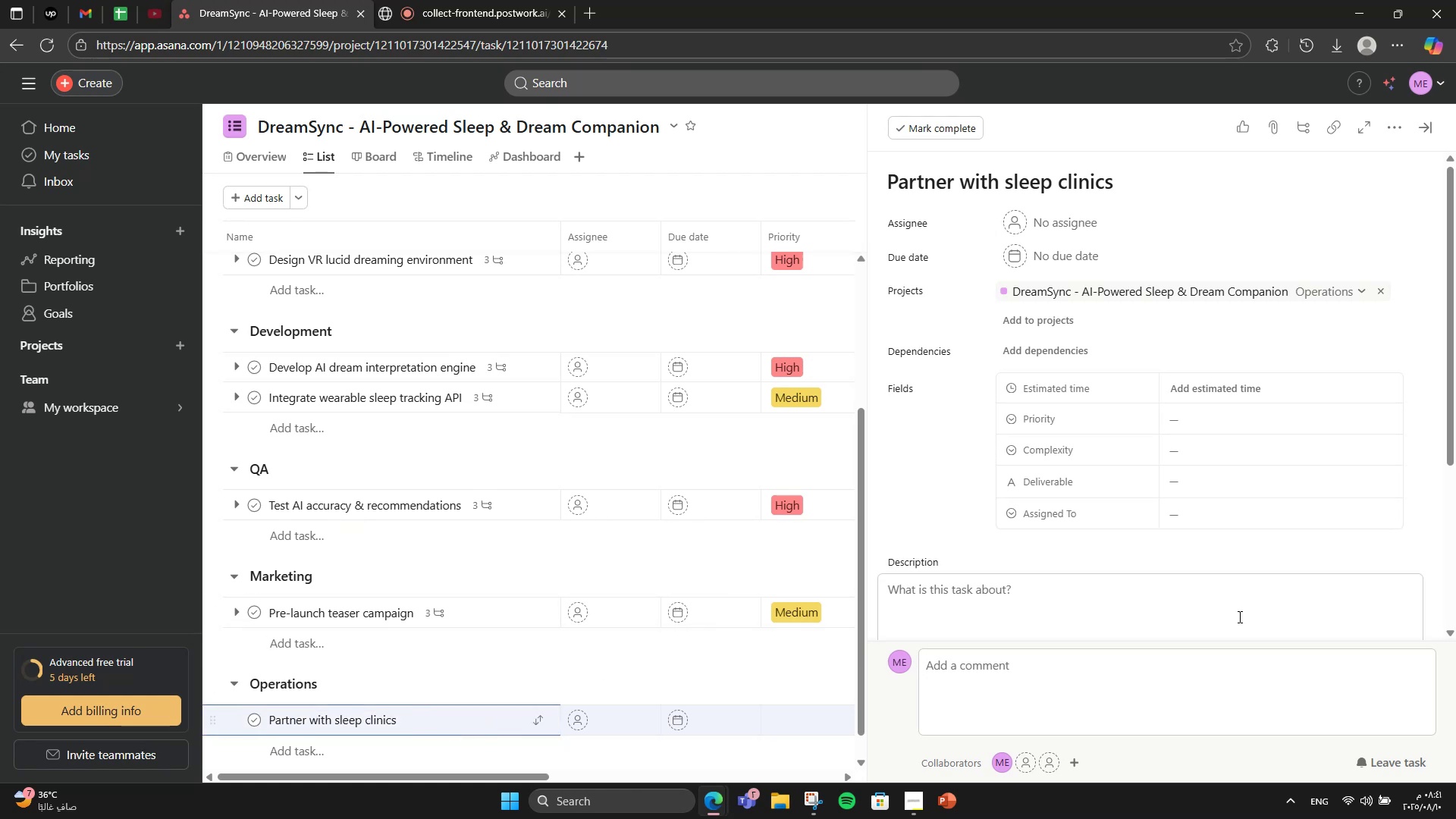 
scroll: coordinate [1312, 602], scroll_direction: down, amount: 2.0
 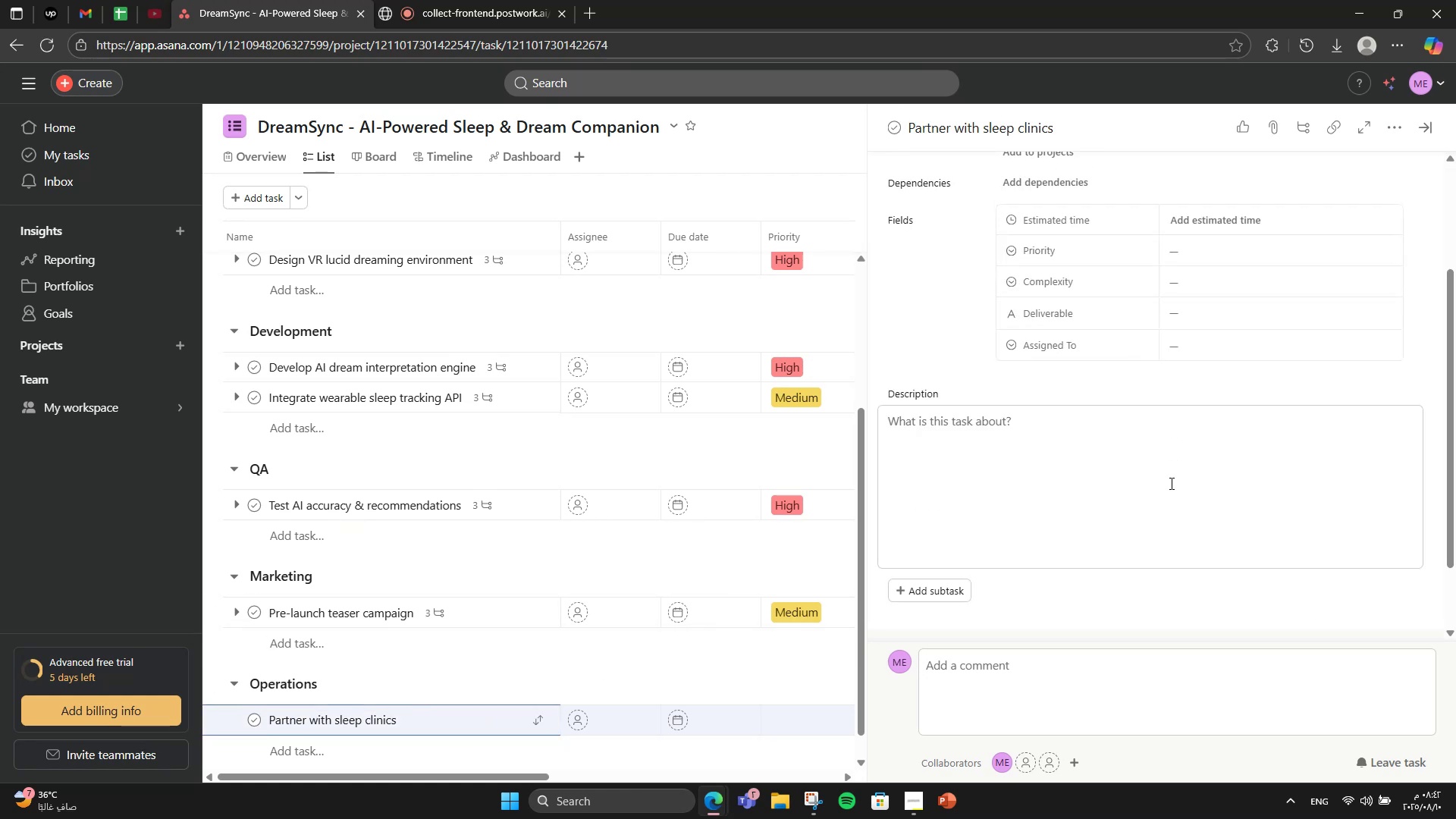 
left_click([1170, 483])
 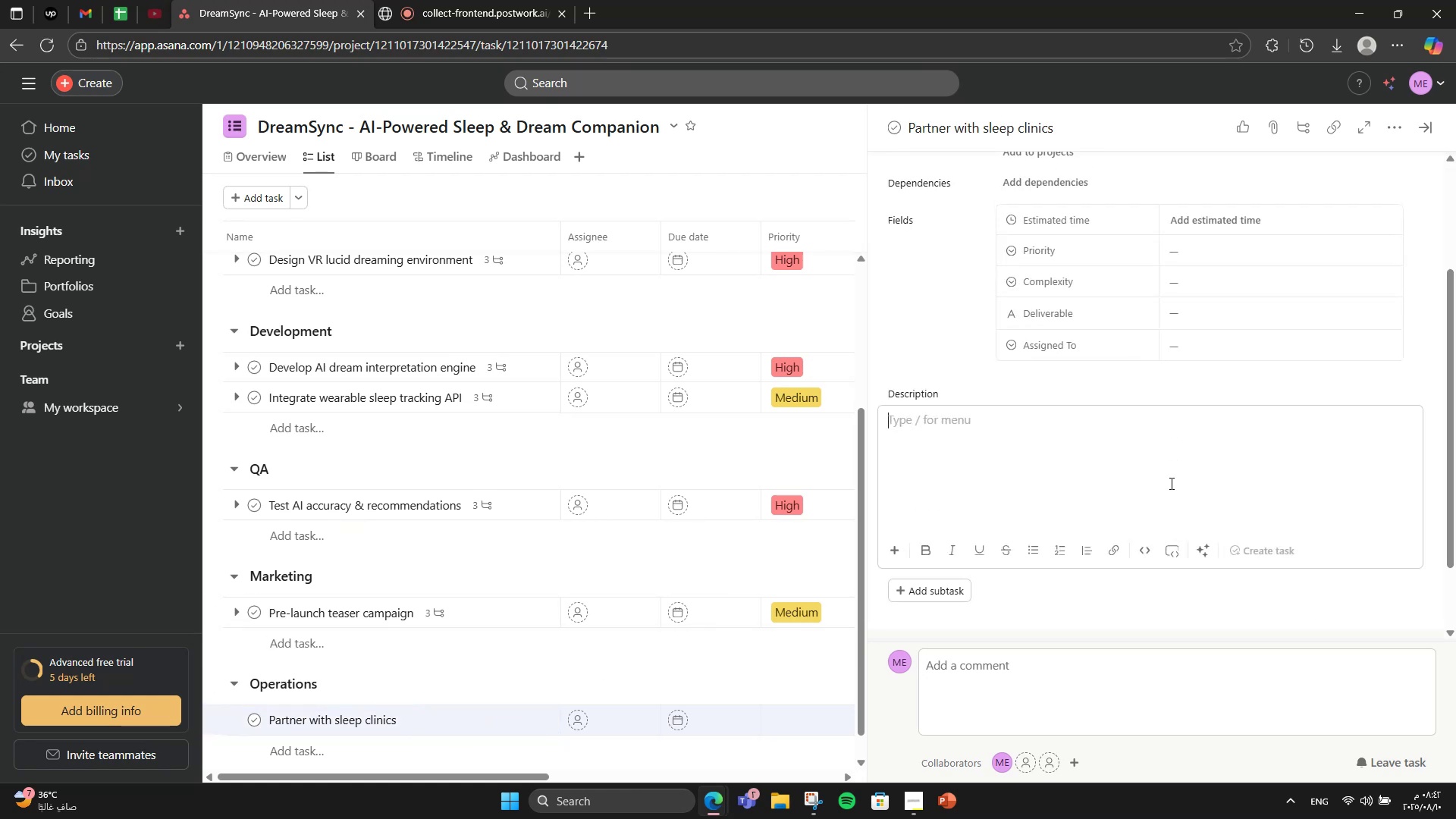 
type(Build credin)
key(Backspace)
type(bility by collaborating with cetified )
 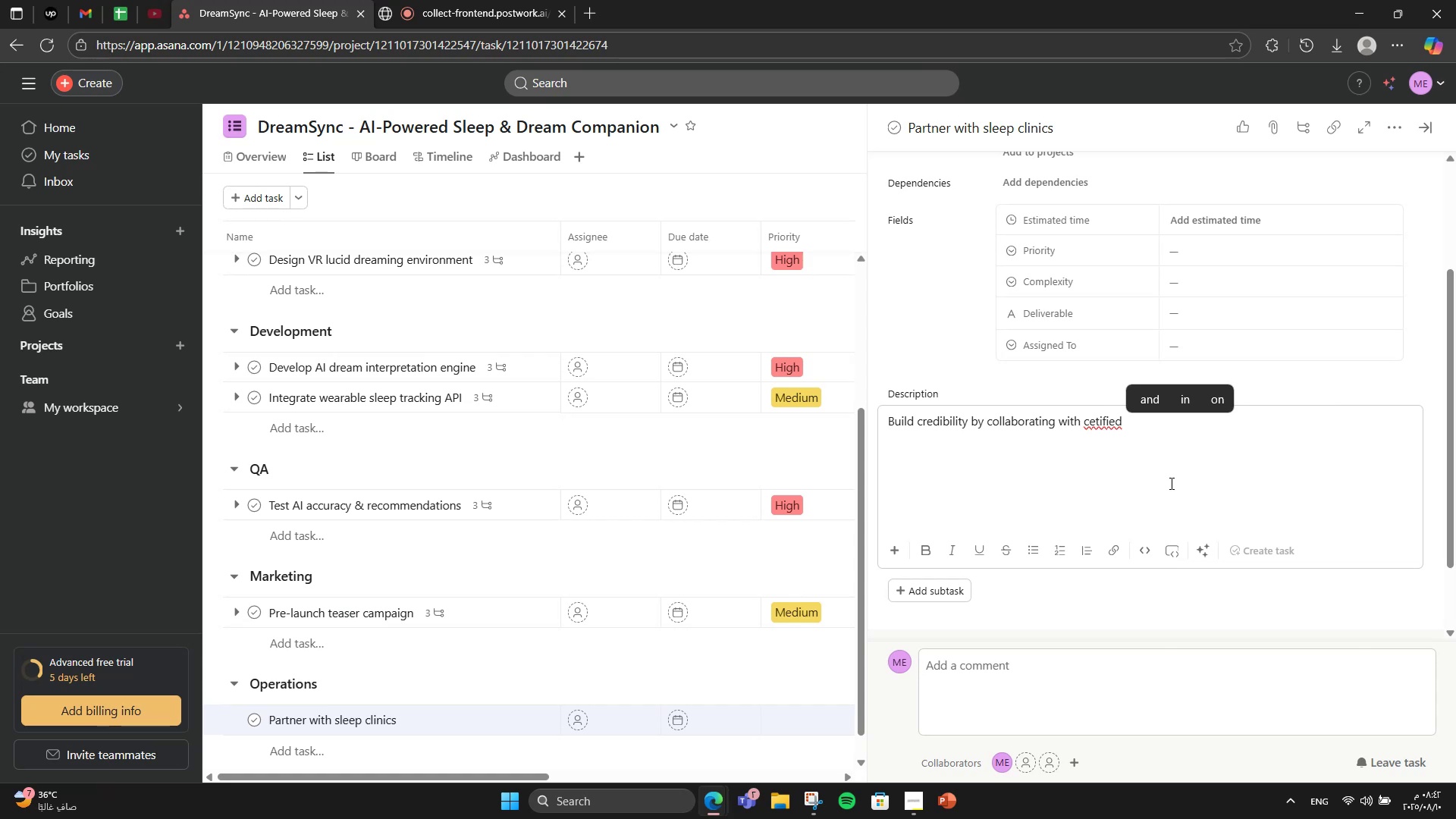 
hold_key(key=Backspace, duration=0.69)
 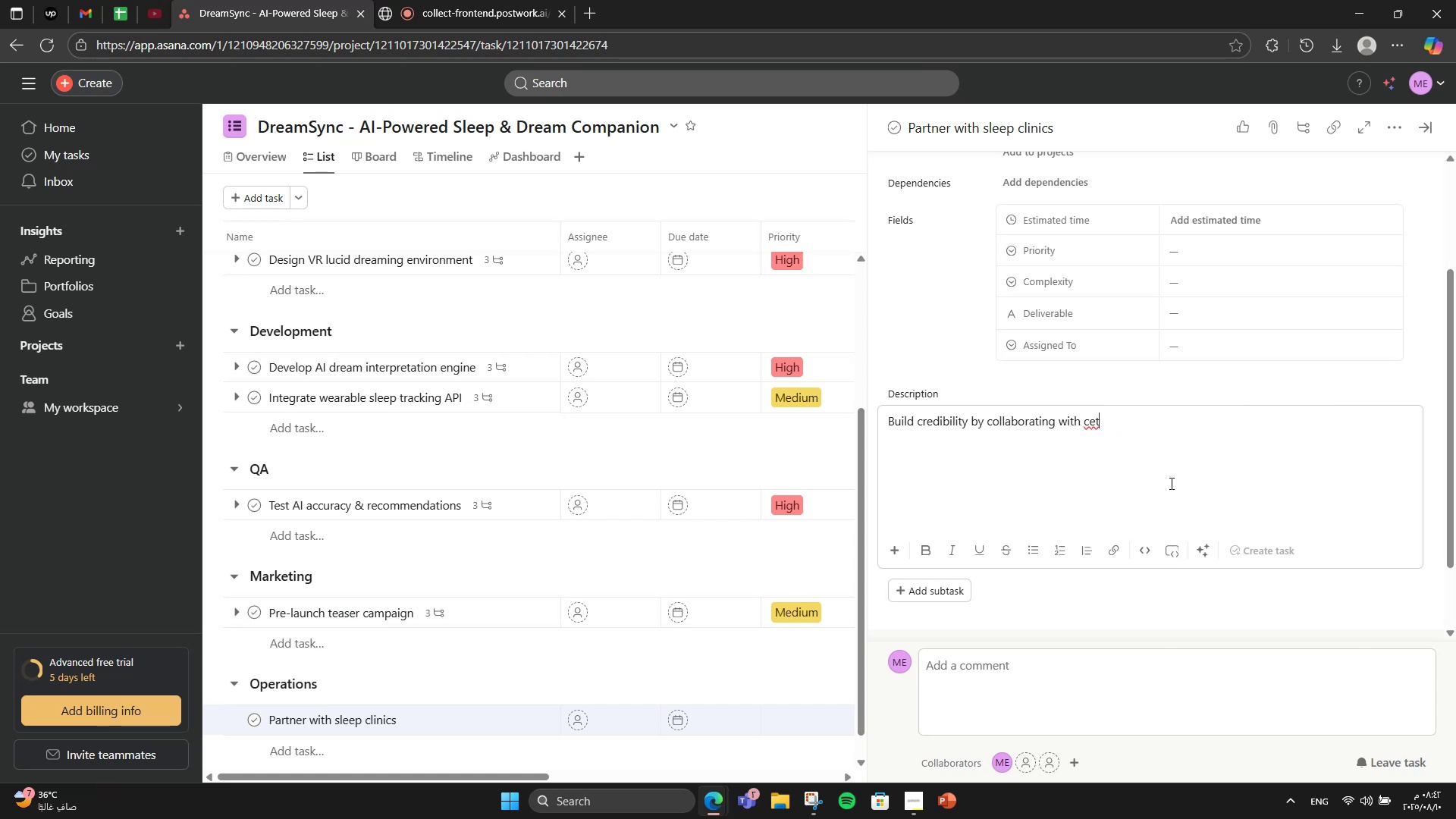 
type(ified )
 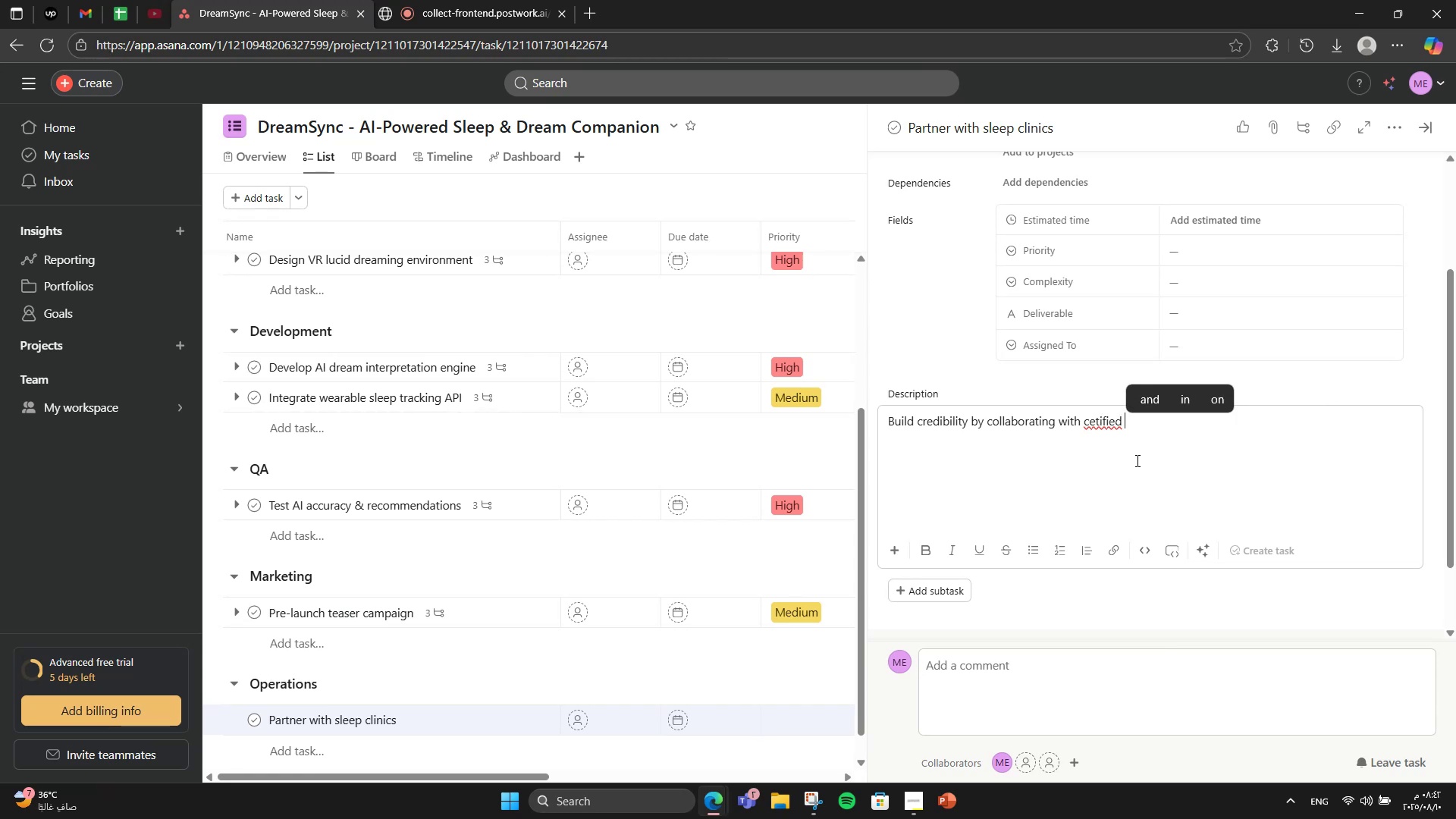 
right_click([1103, 417])
 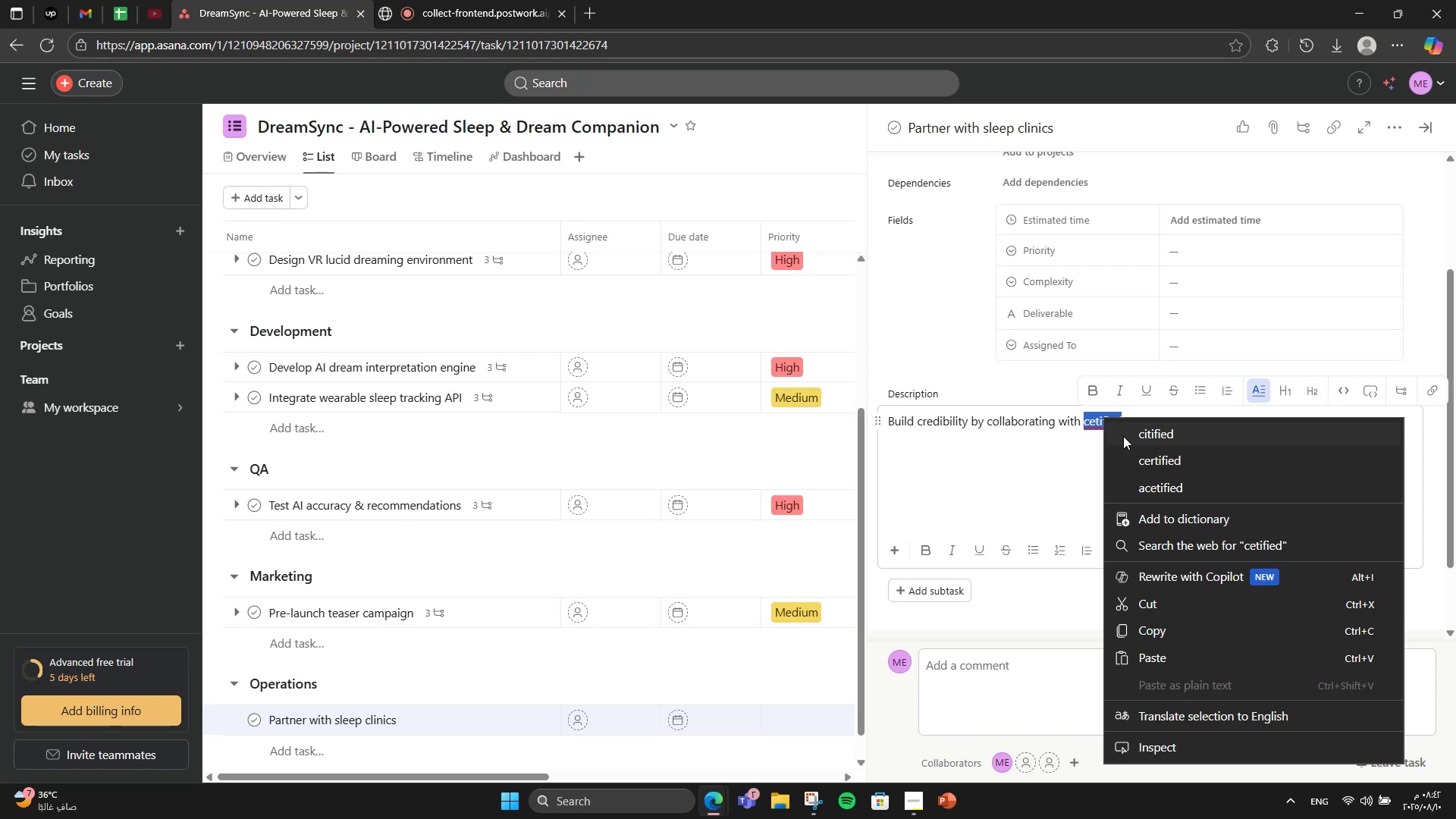 
left_click([1132, 453])
 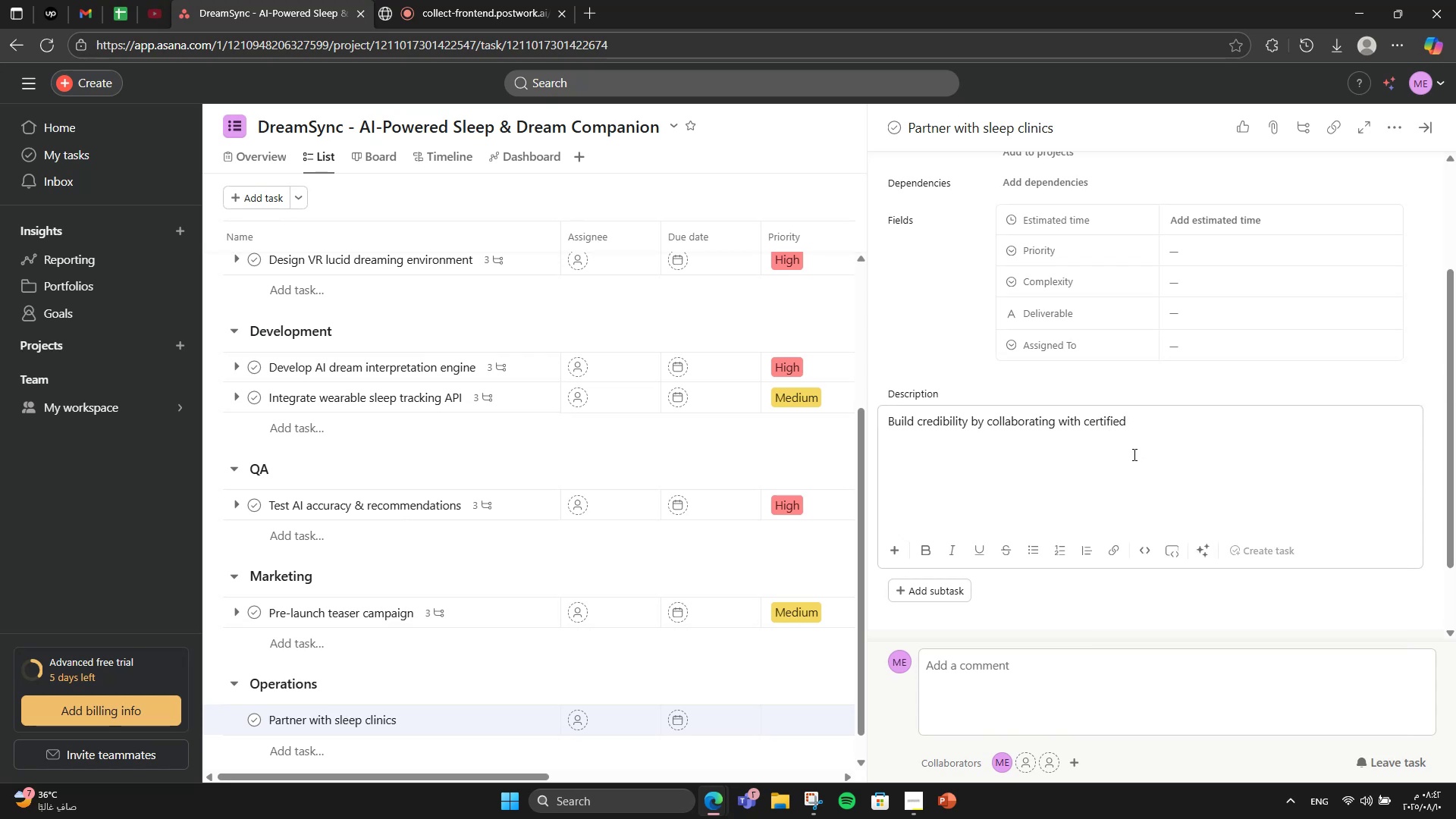 
type( sleep reseaarch )
key(Backspace)
key(Backspace)
type(co)
key(Backspace)
type(eters.)
key(Backspace)
key(Backspace)
key(Backspace)
key(Backspace)
key(Backspace)
type(nters.)
 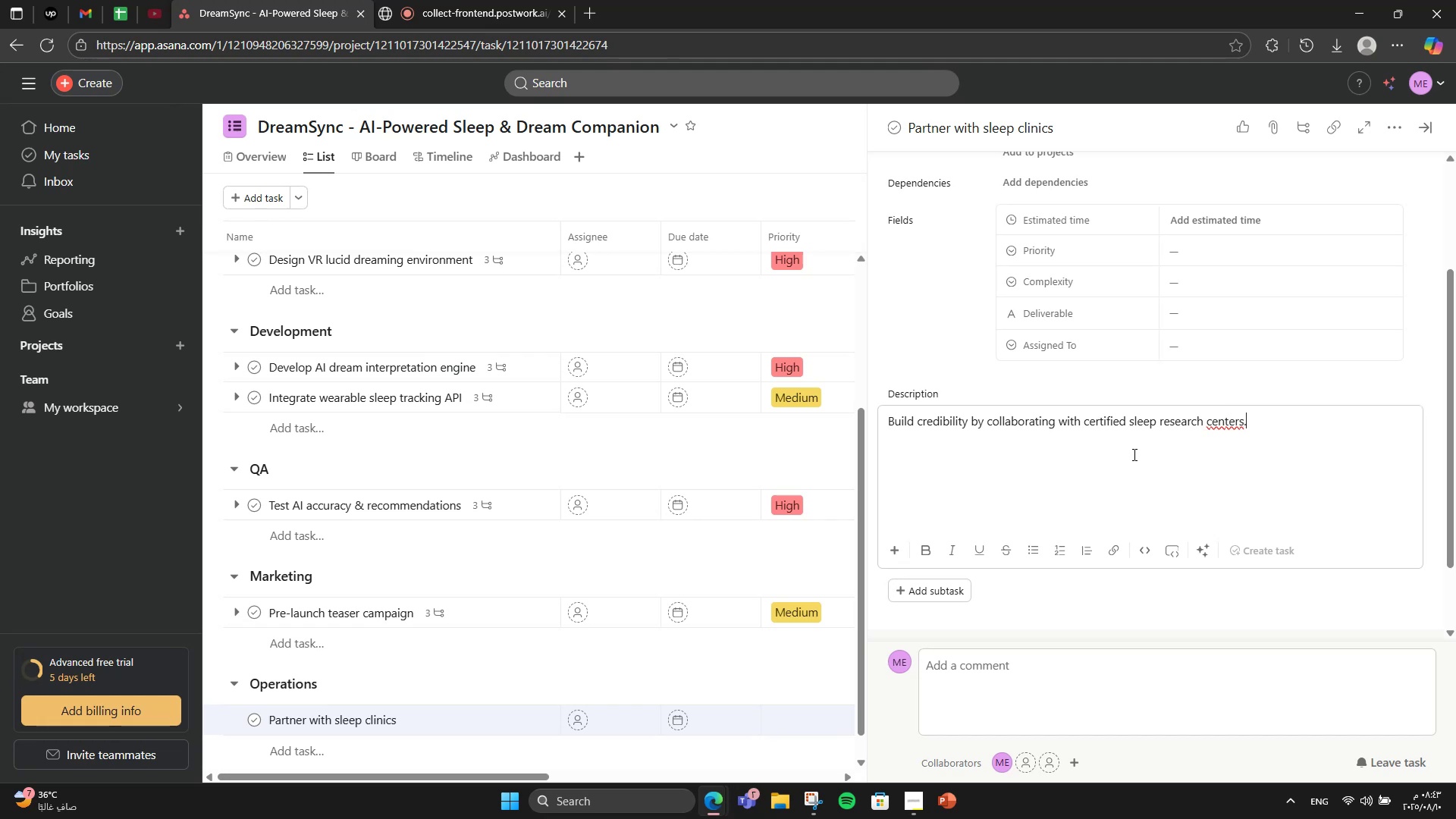 
hold_key(key=ArrowLeft, duration=0.6)
 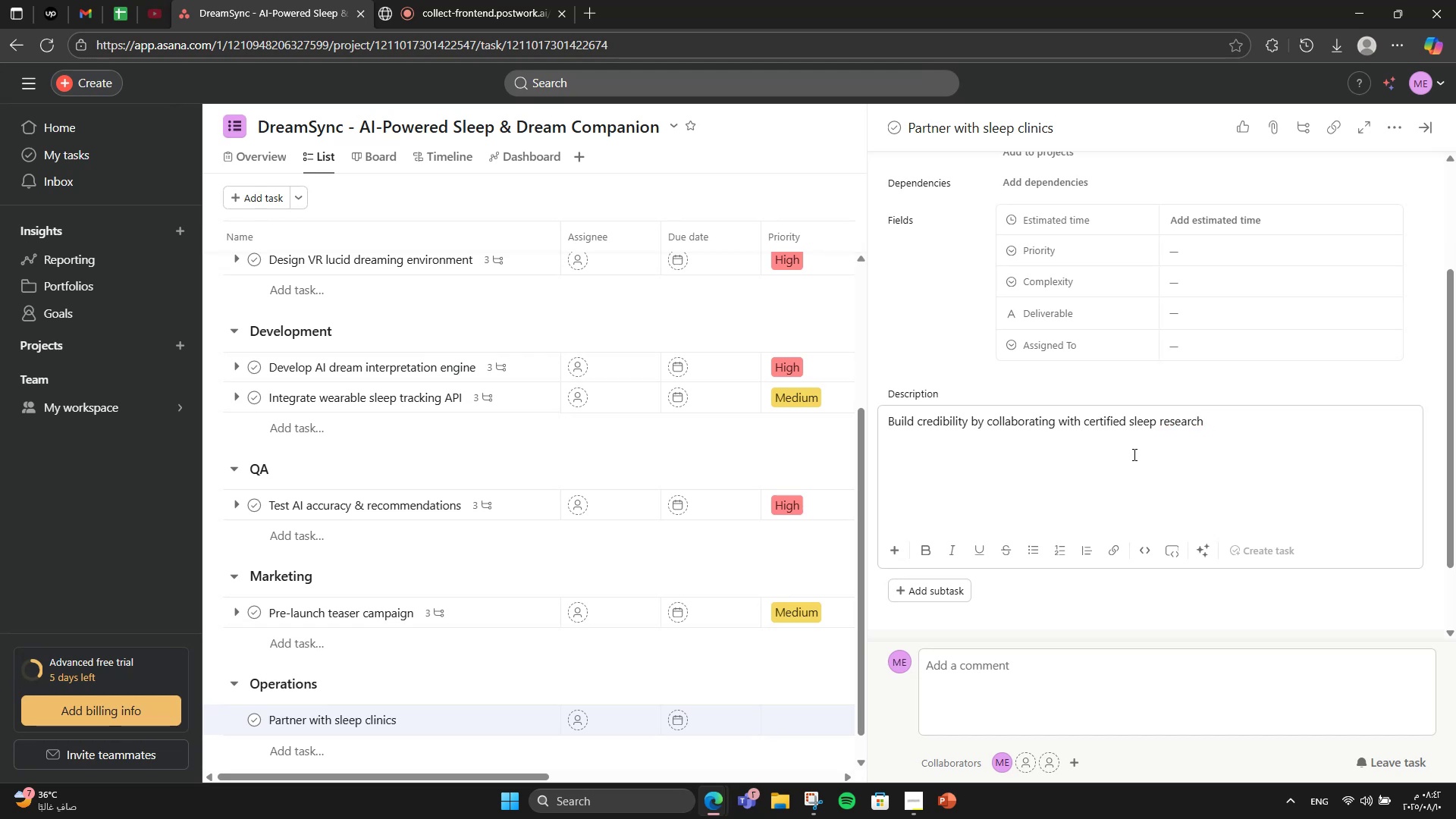 
hold_key(key=ArrowRight, duration=0.77)
 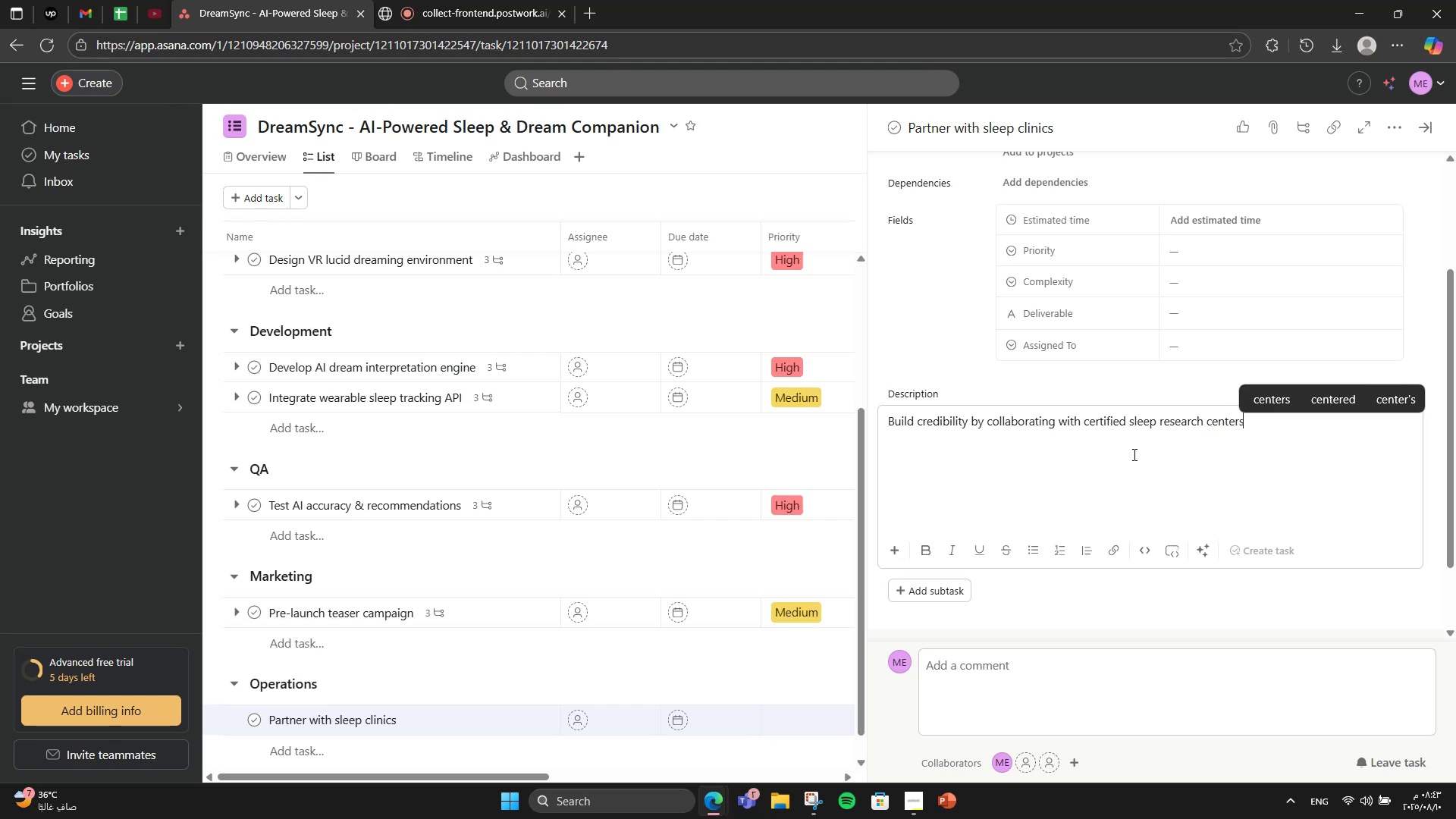 
right_click([1226, 420])
 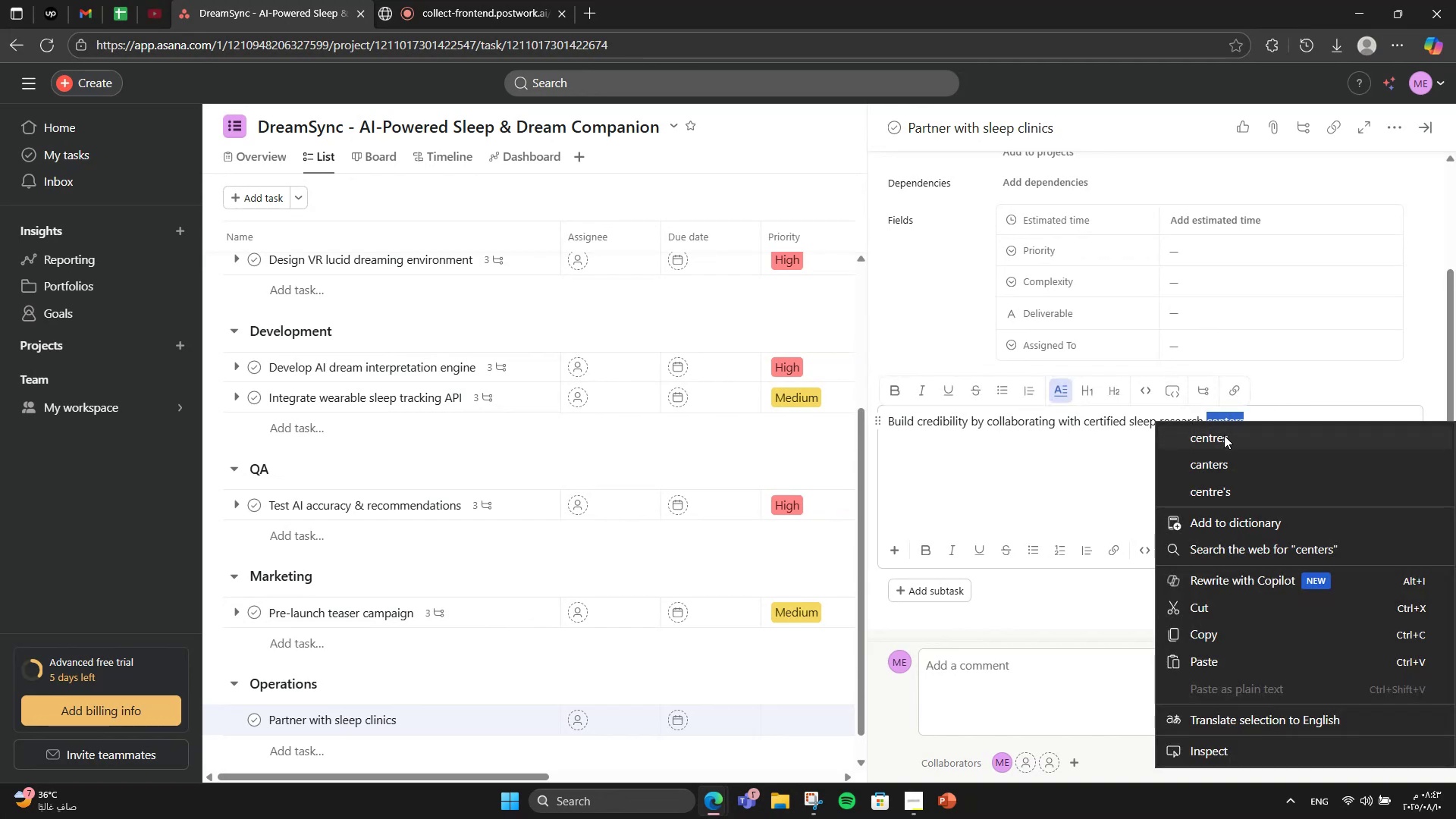 
left_click([1224, 435])
 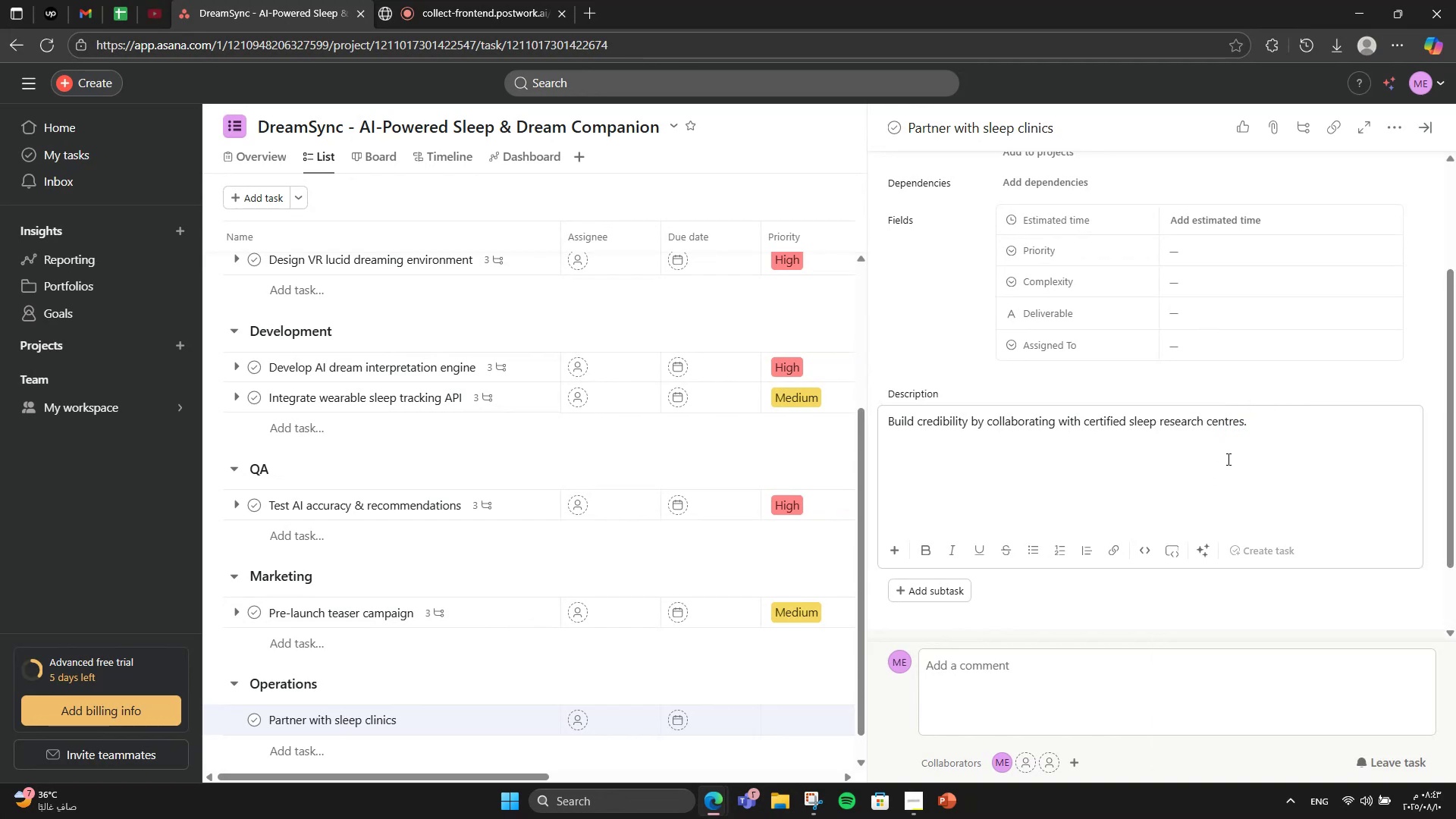 
left_click_drag(start_coordinate=[1236, 428], to_coordinate=[1228, 425])
 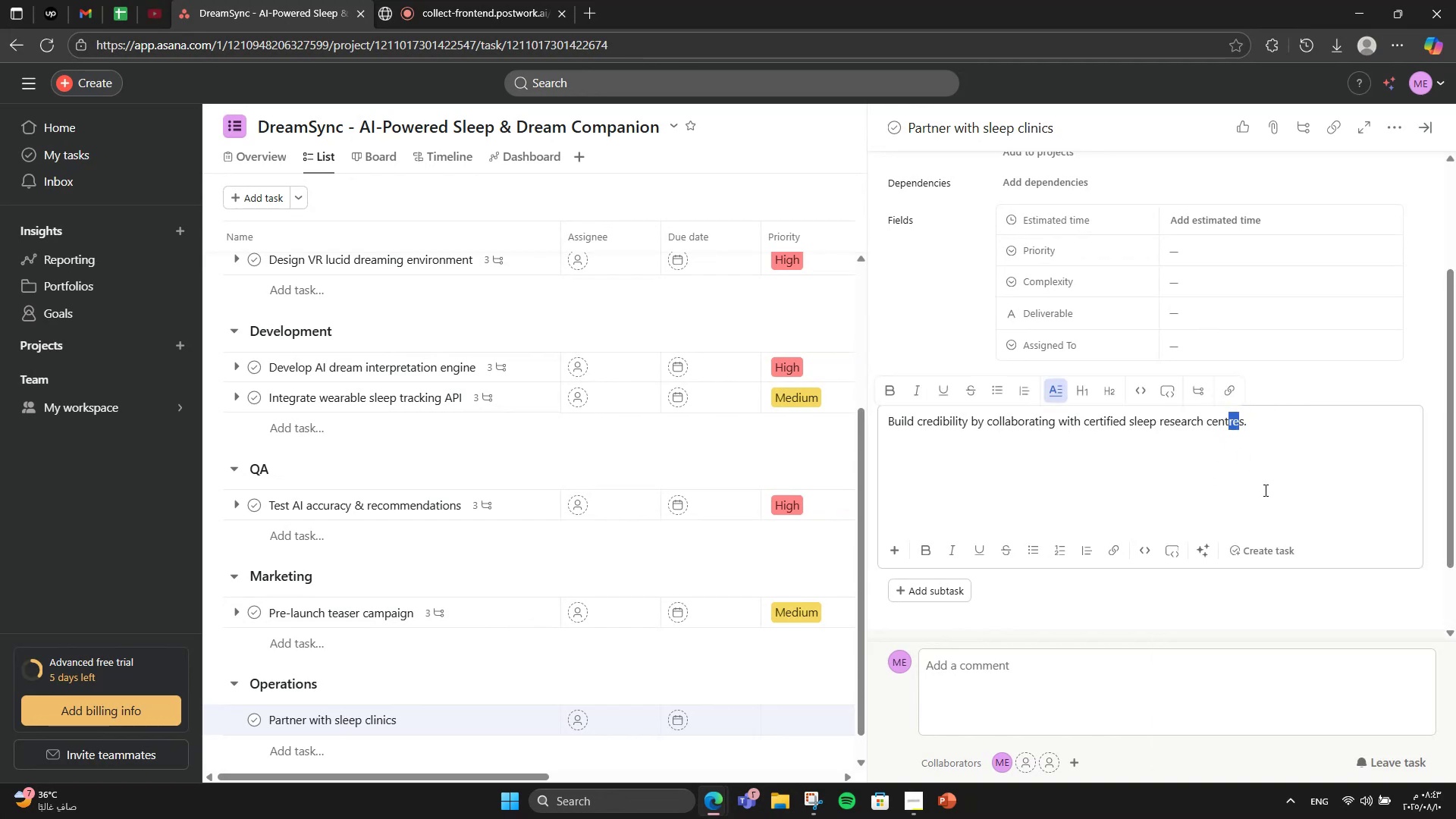 
type(er)
 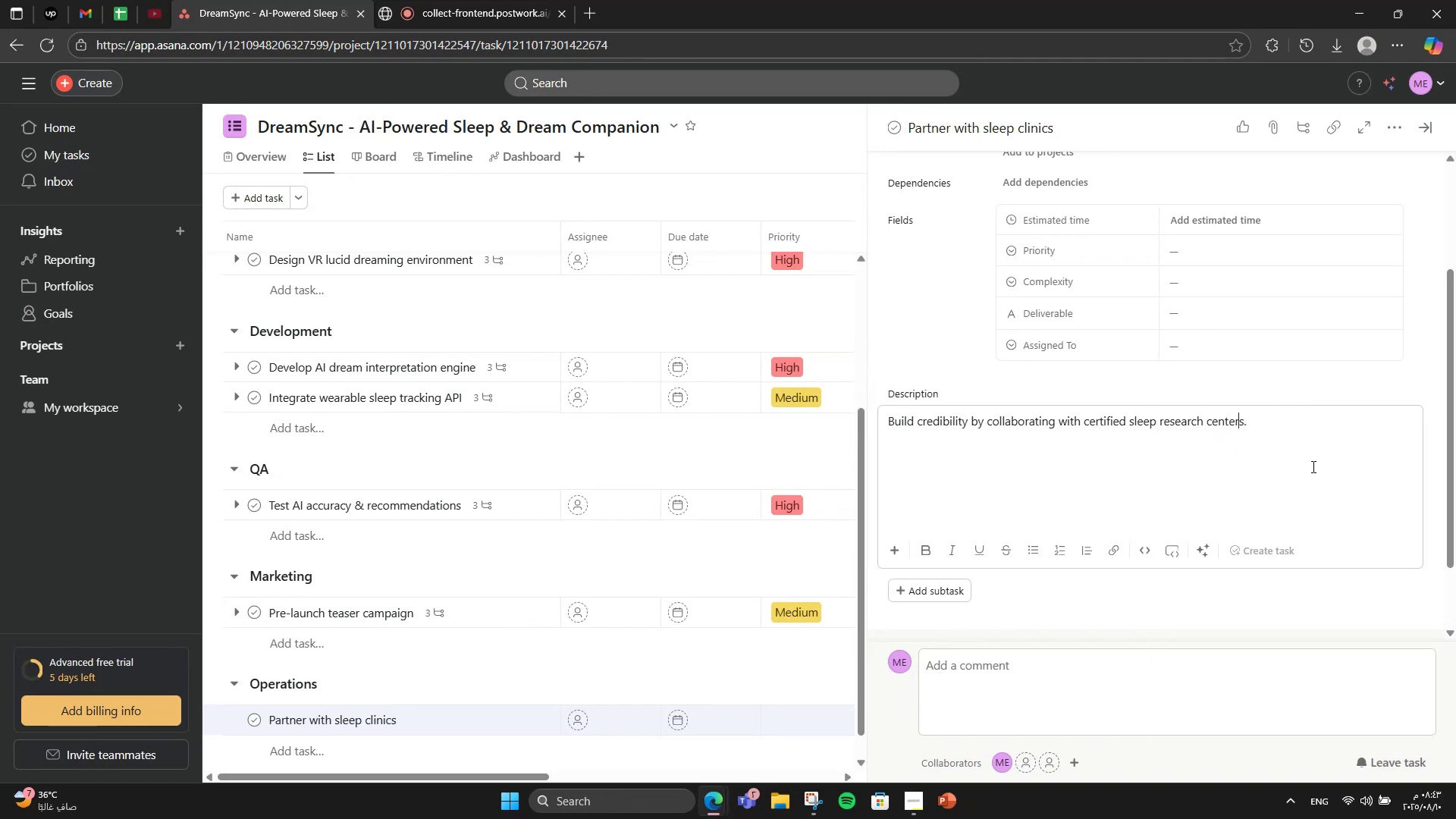 
left_click([1312, 466])
 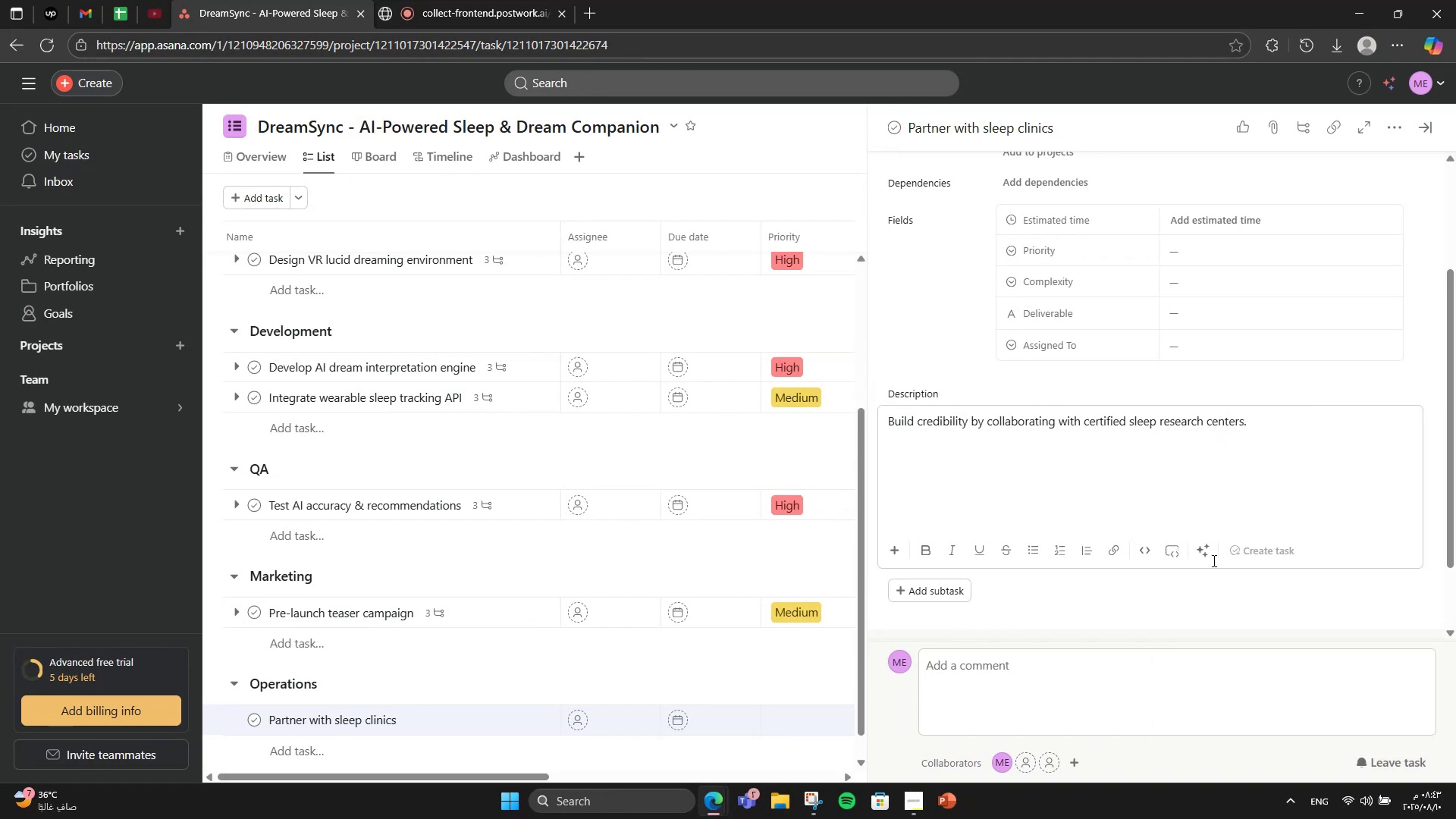 
left_click([1166, 612])
 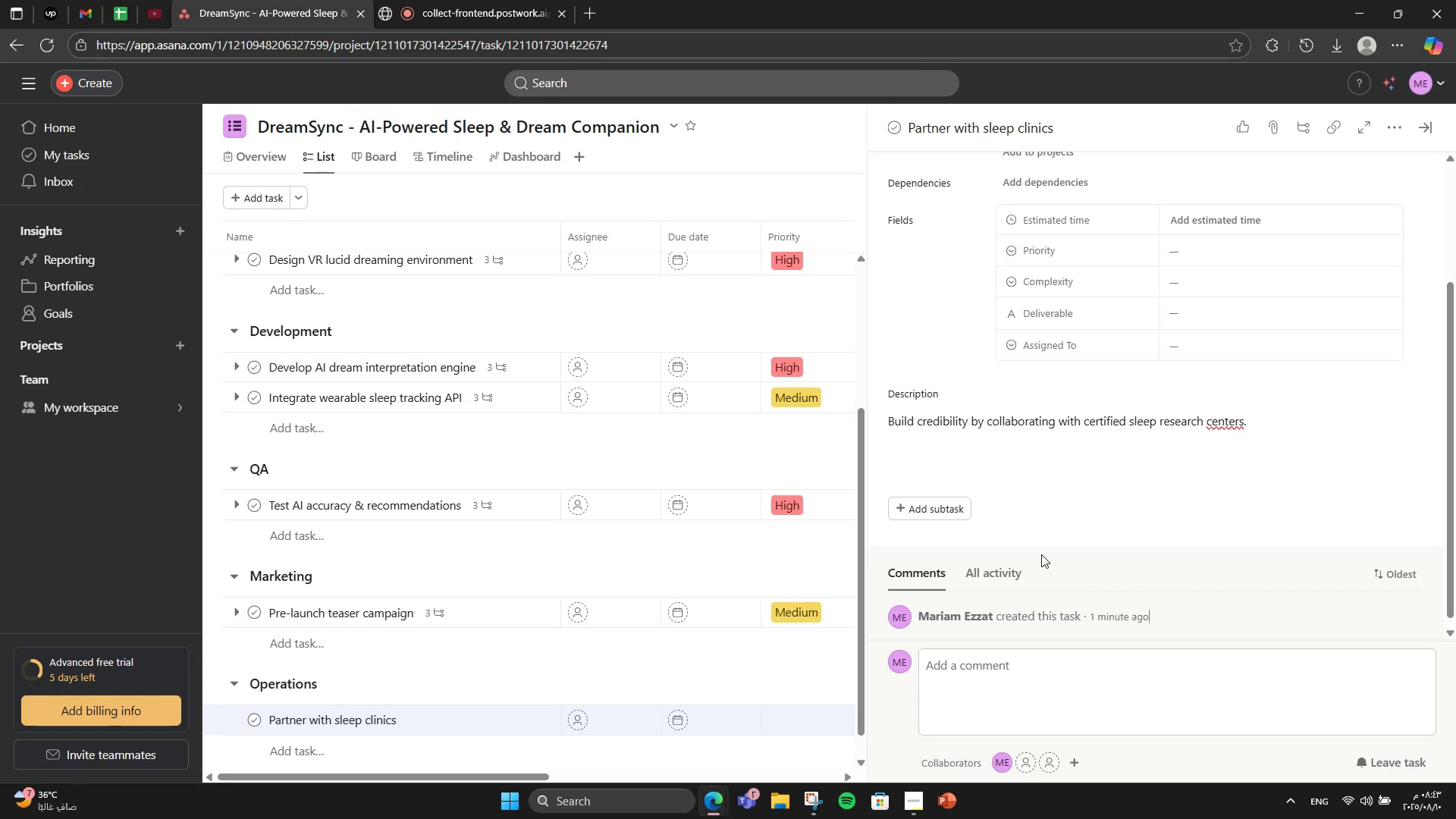 
left_click([930, 509])
 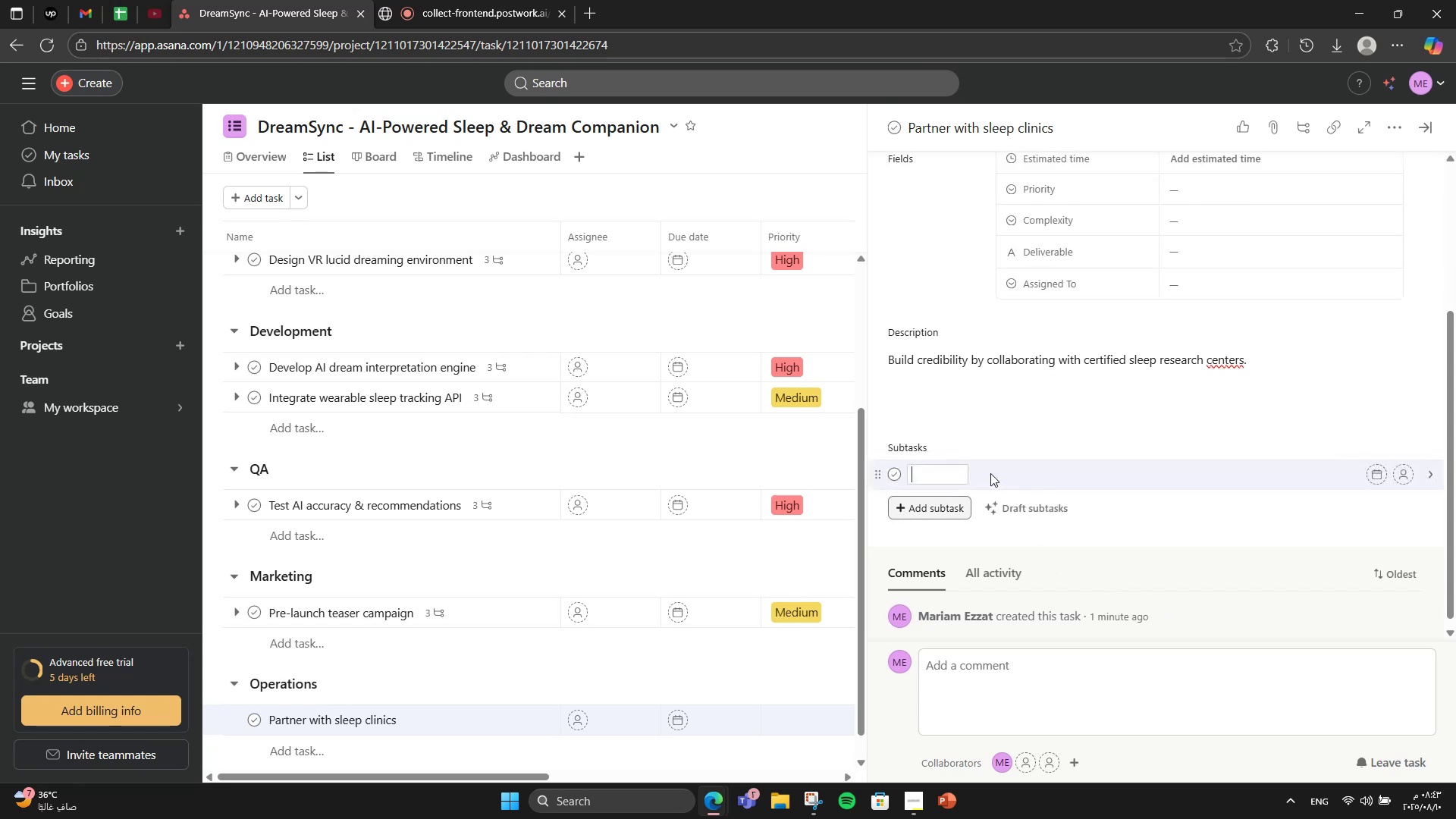 
scroll: coordinate [1162, 435], scroll_direction: down, amount: 3.0
 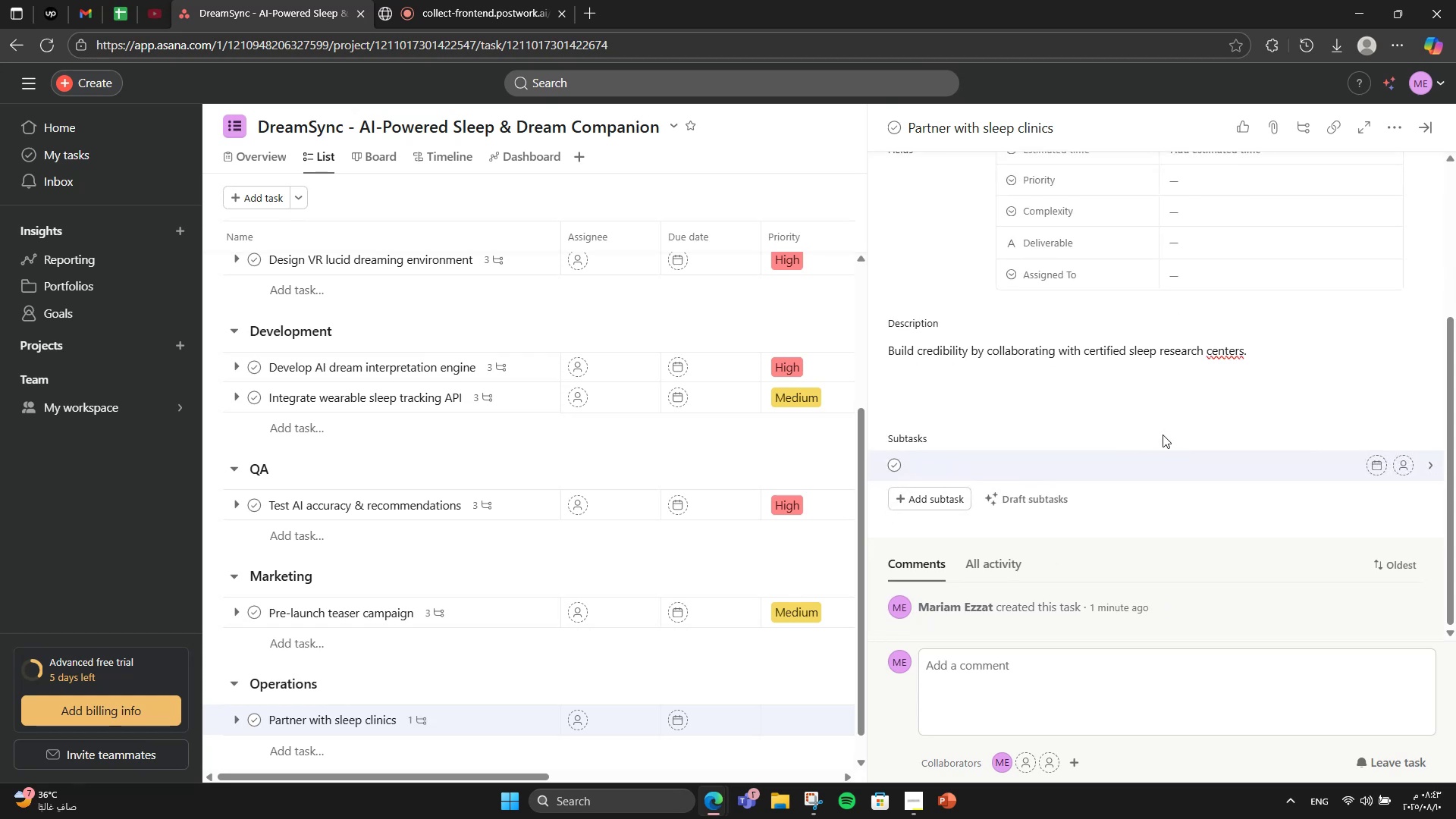 
type(Outreach )
key(Backspace)
 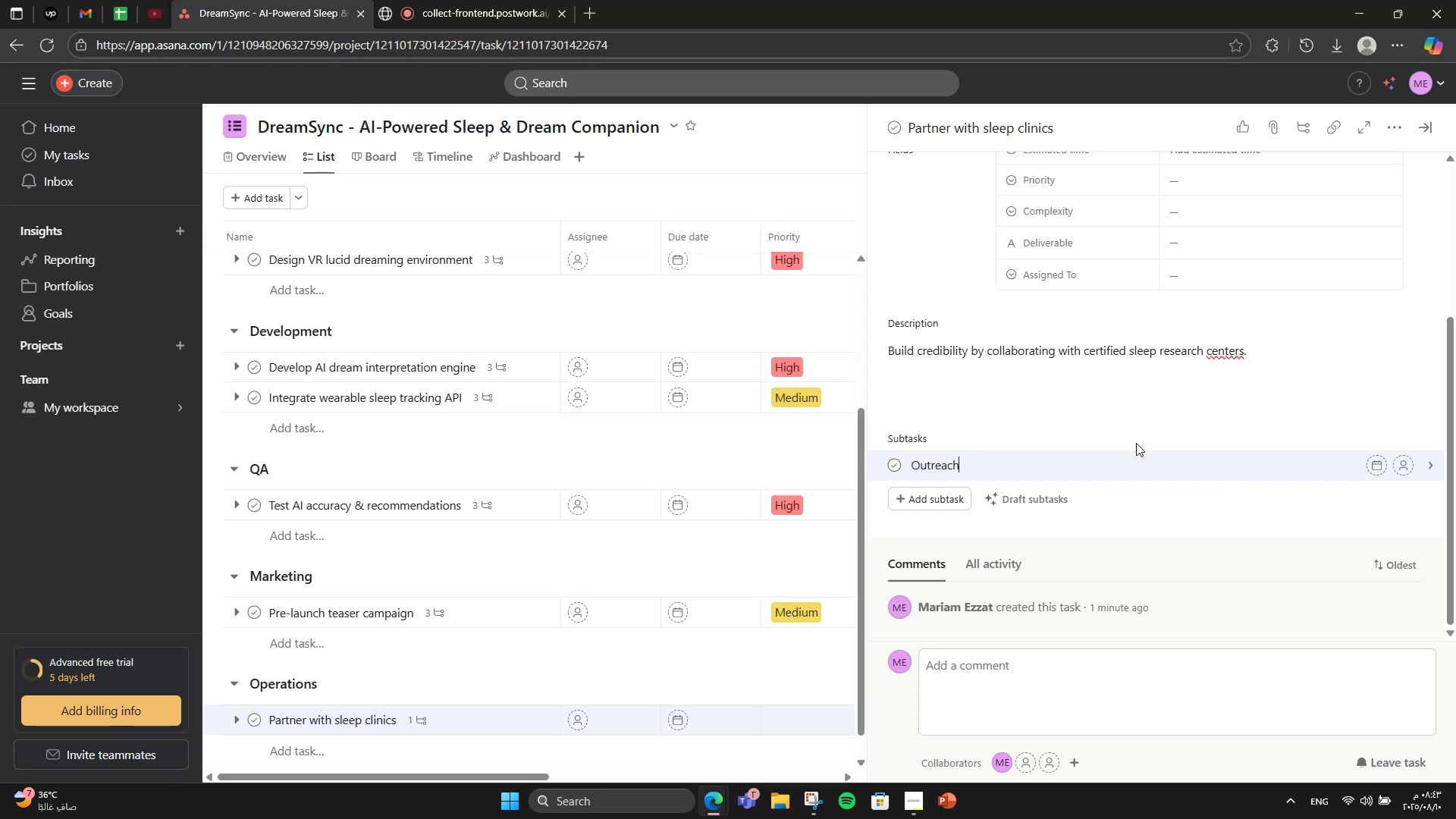 
key(Enter)
 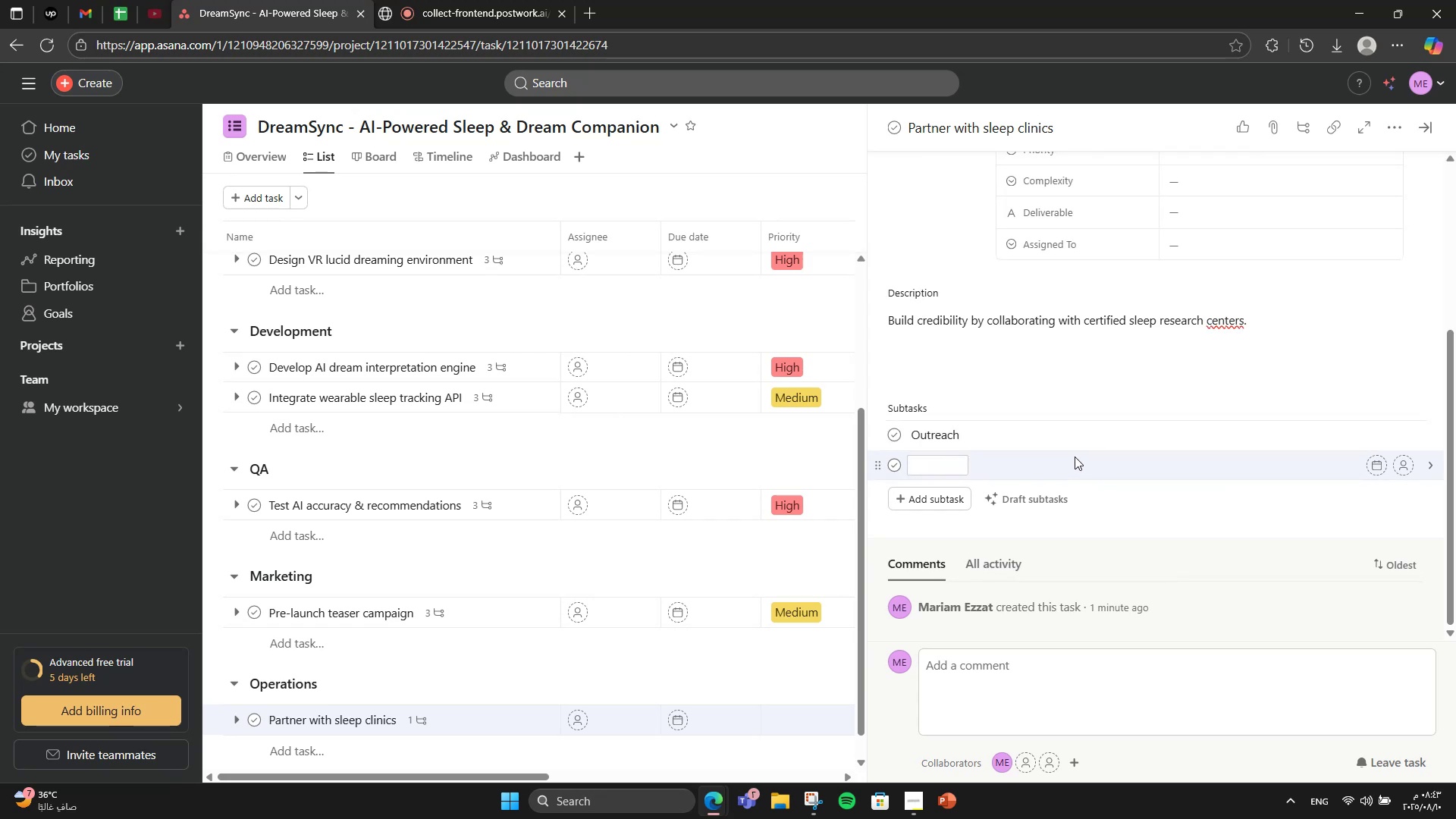 
type(Negotiations)
 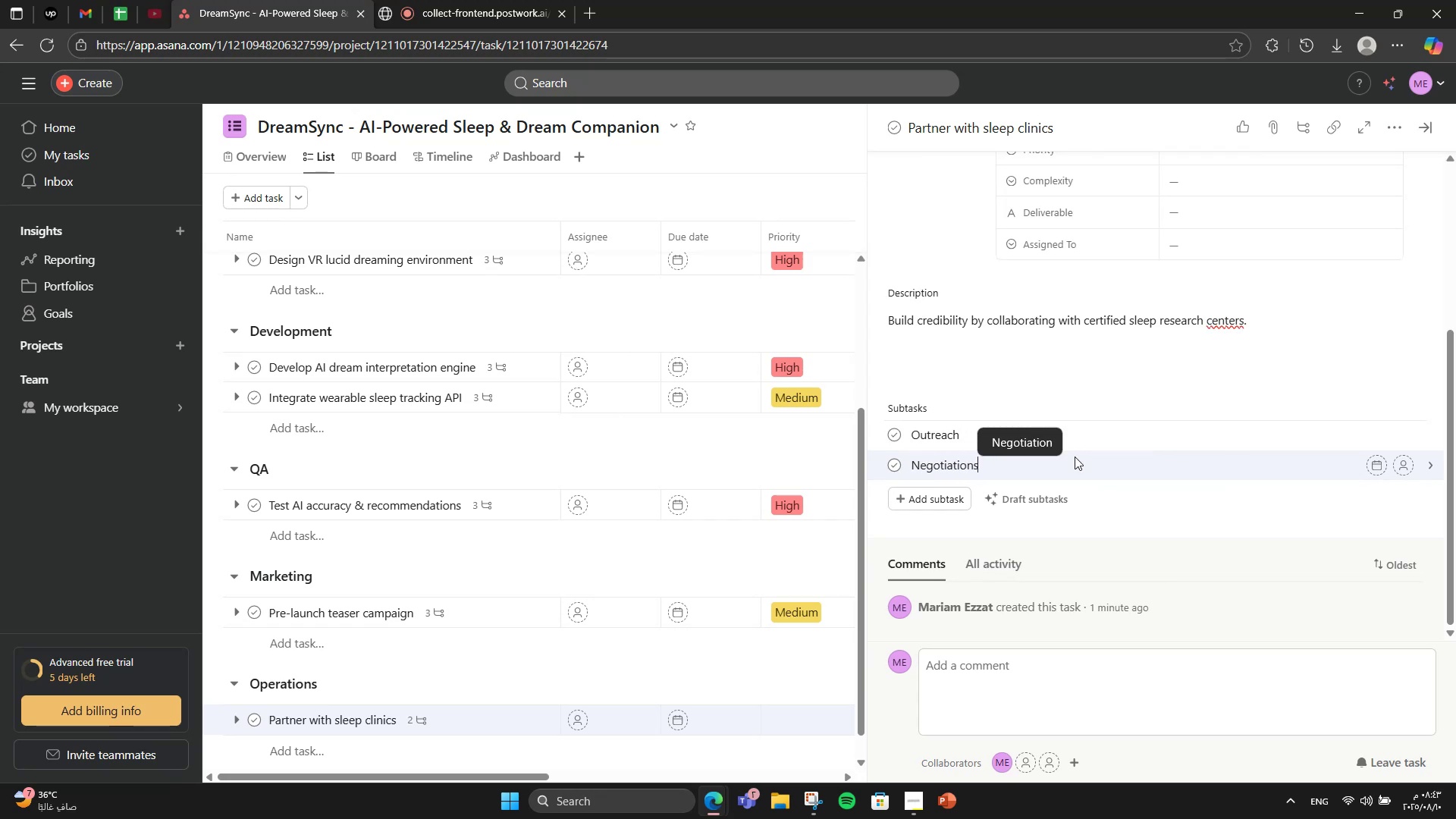 
key(Enter)
 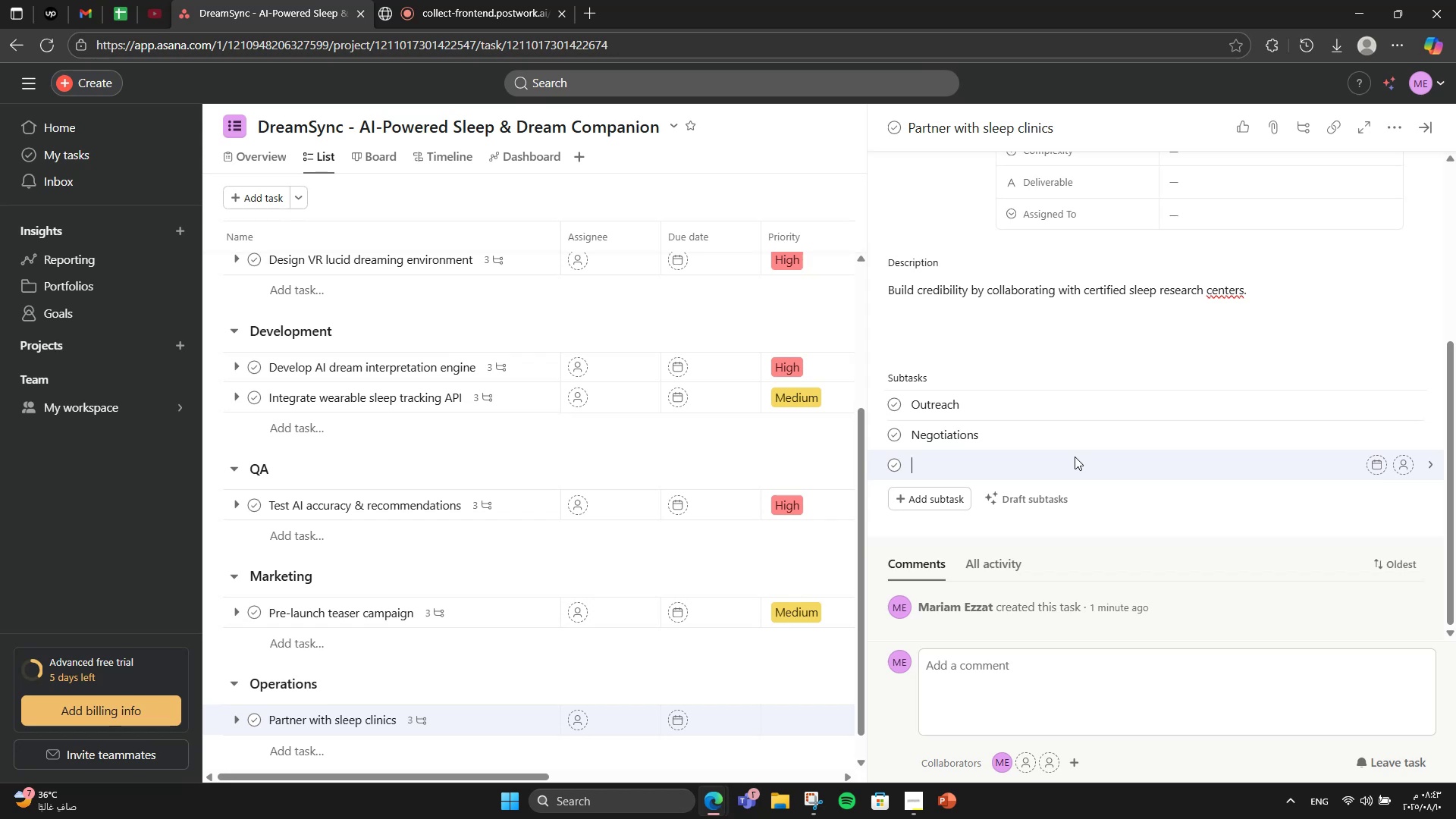 
type(Contract )
 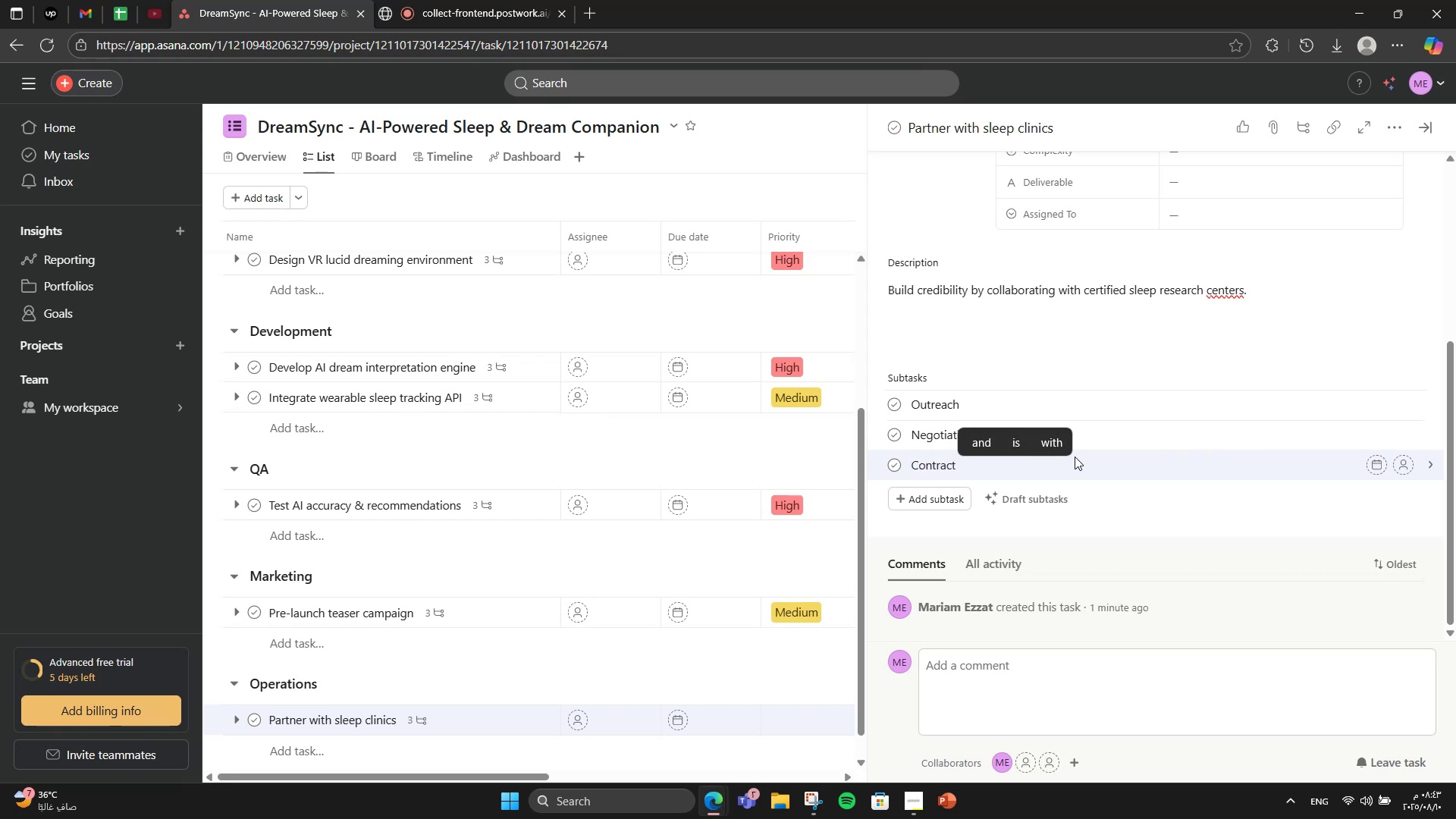 
type(signing)
 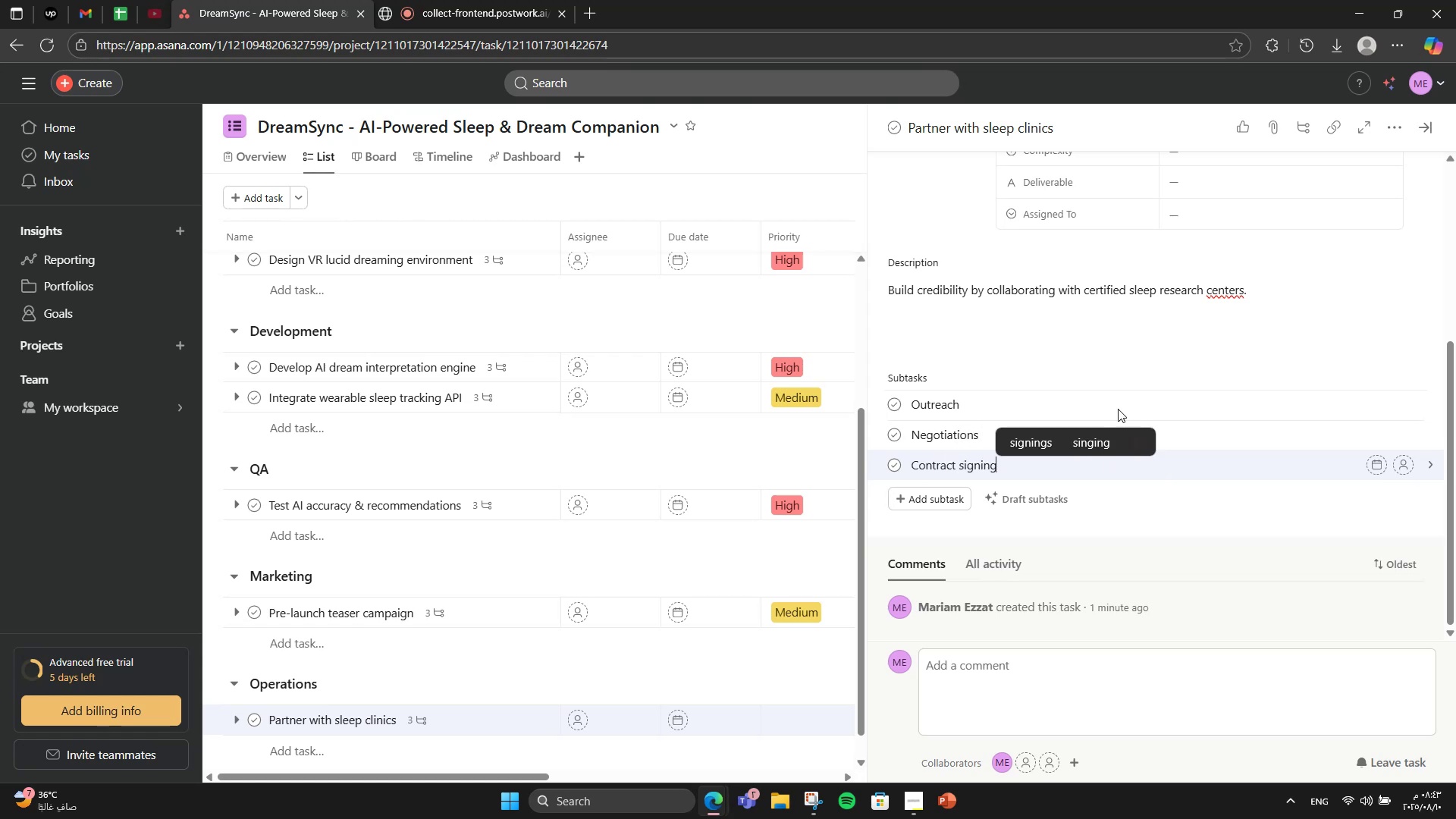 
scroll: coordinate [1140, 352], scroll_direction: up, amount: 6.0
 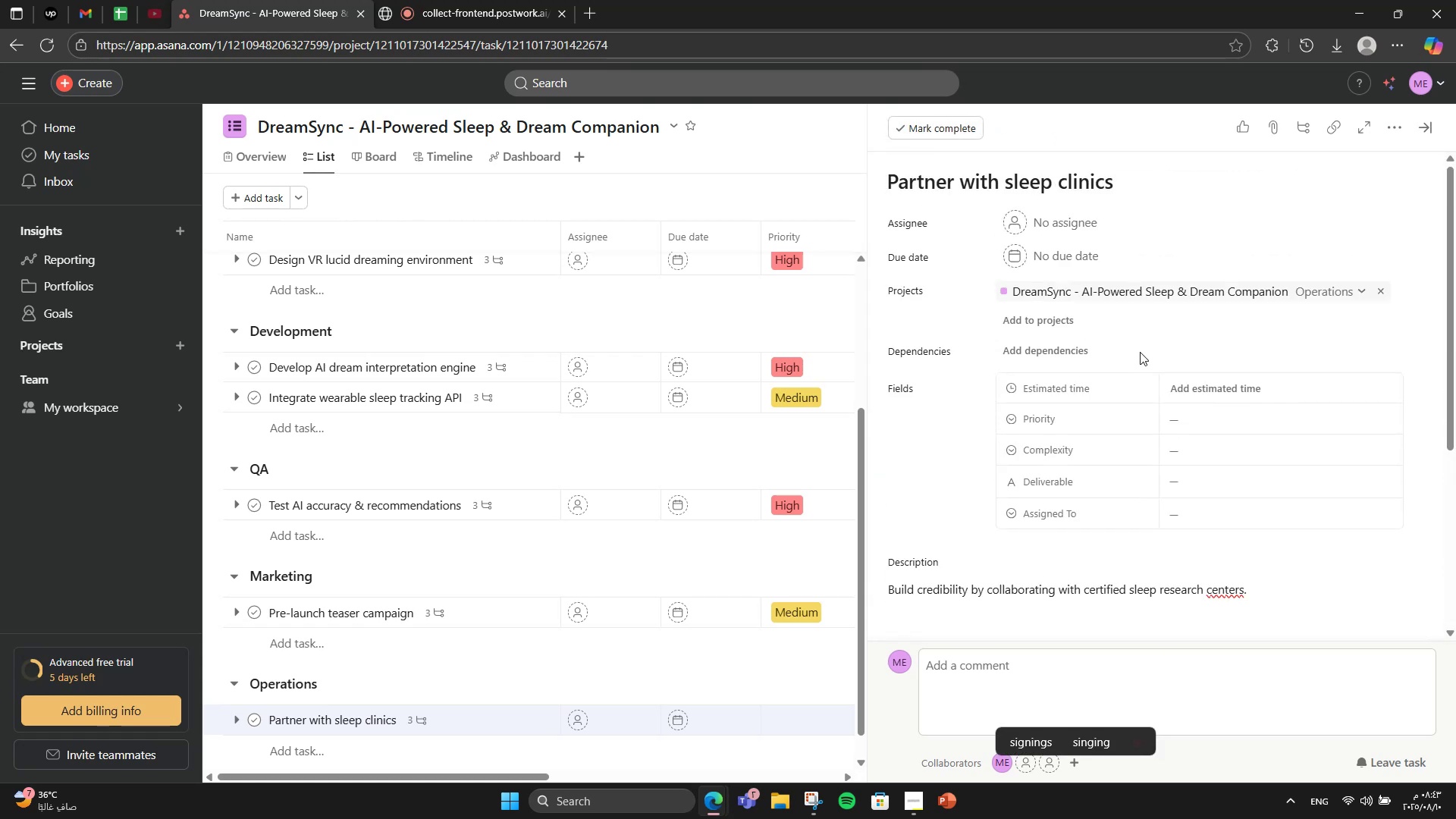 
scroll: coordinate [1112, 435], scroll_direction: down, amount: 3.0
 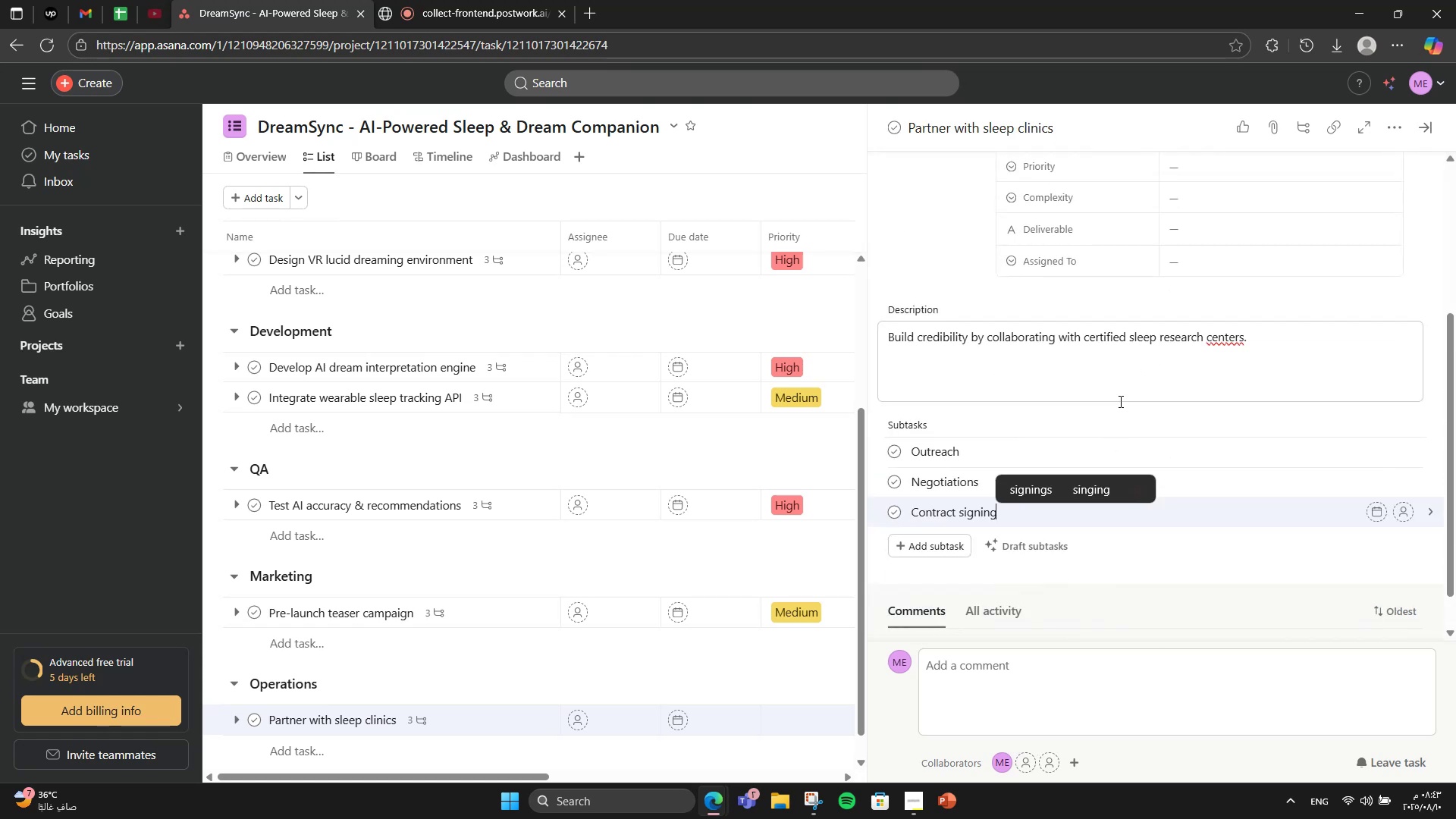 
scroll: coordinate [1122, 402], scroll_direction: up, amount: 4.0
 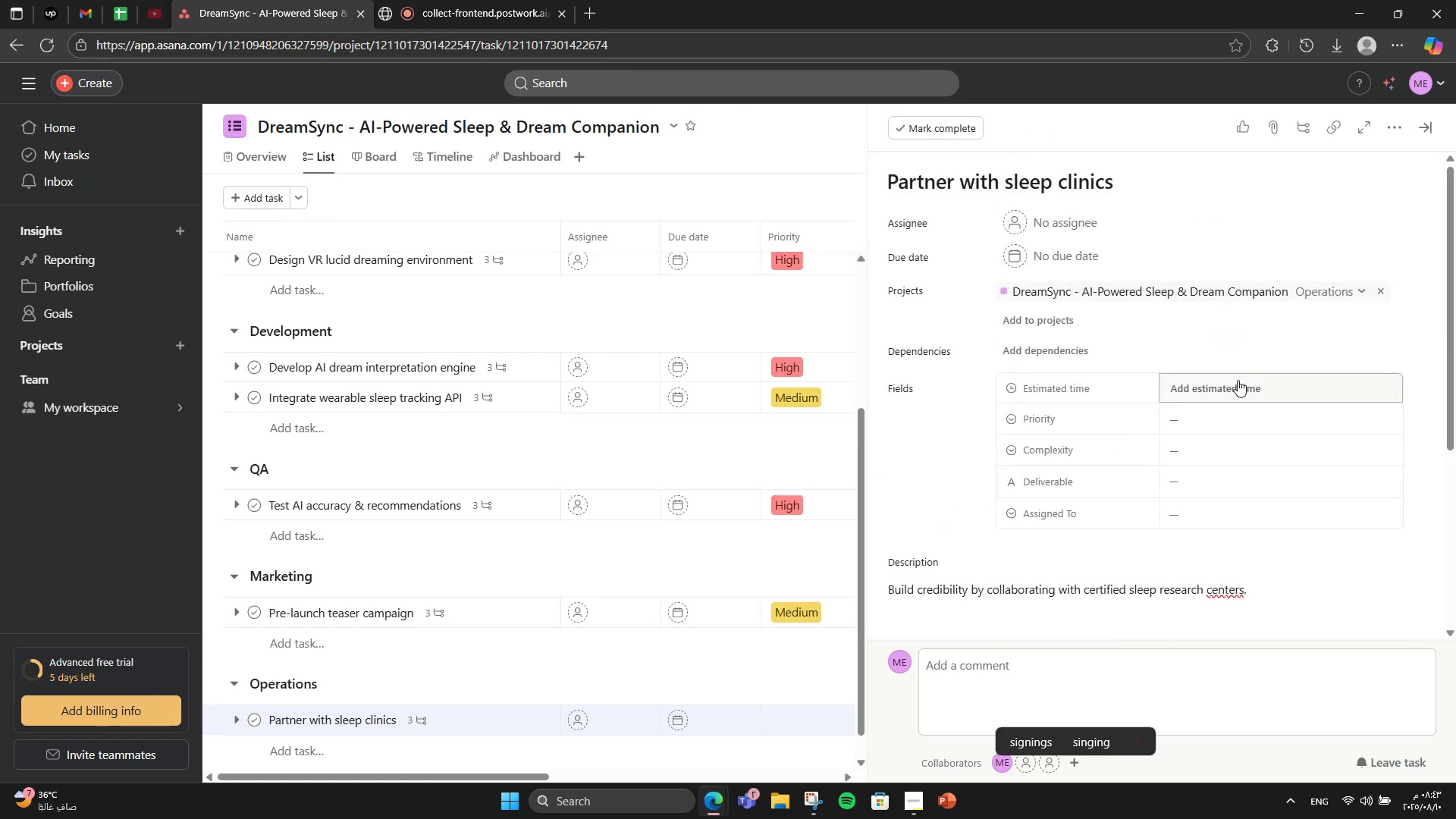 
left_click([1237, 380])
 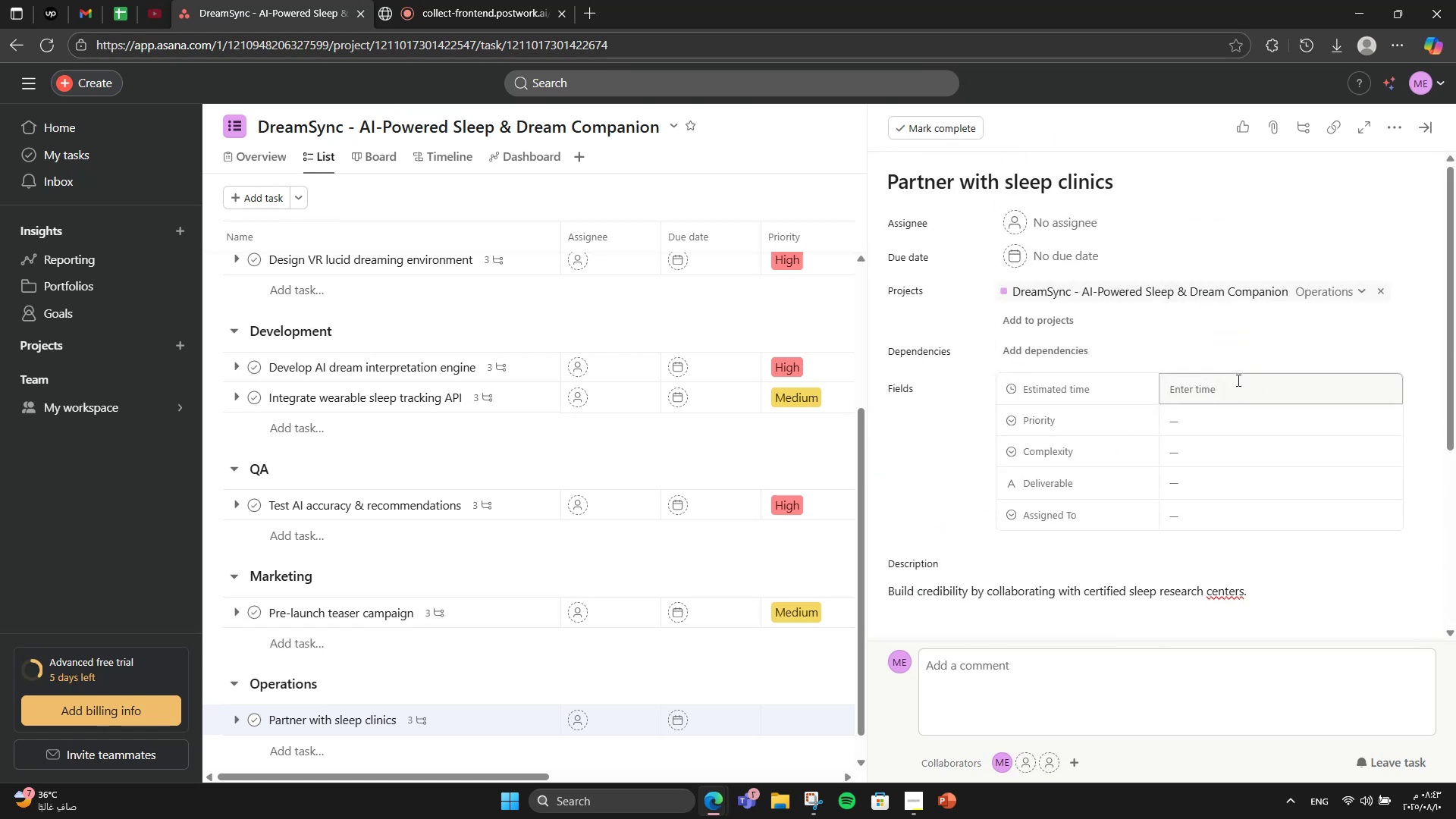 
left_click([1237, 380])
 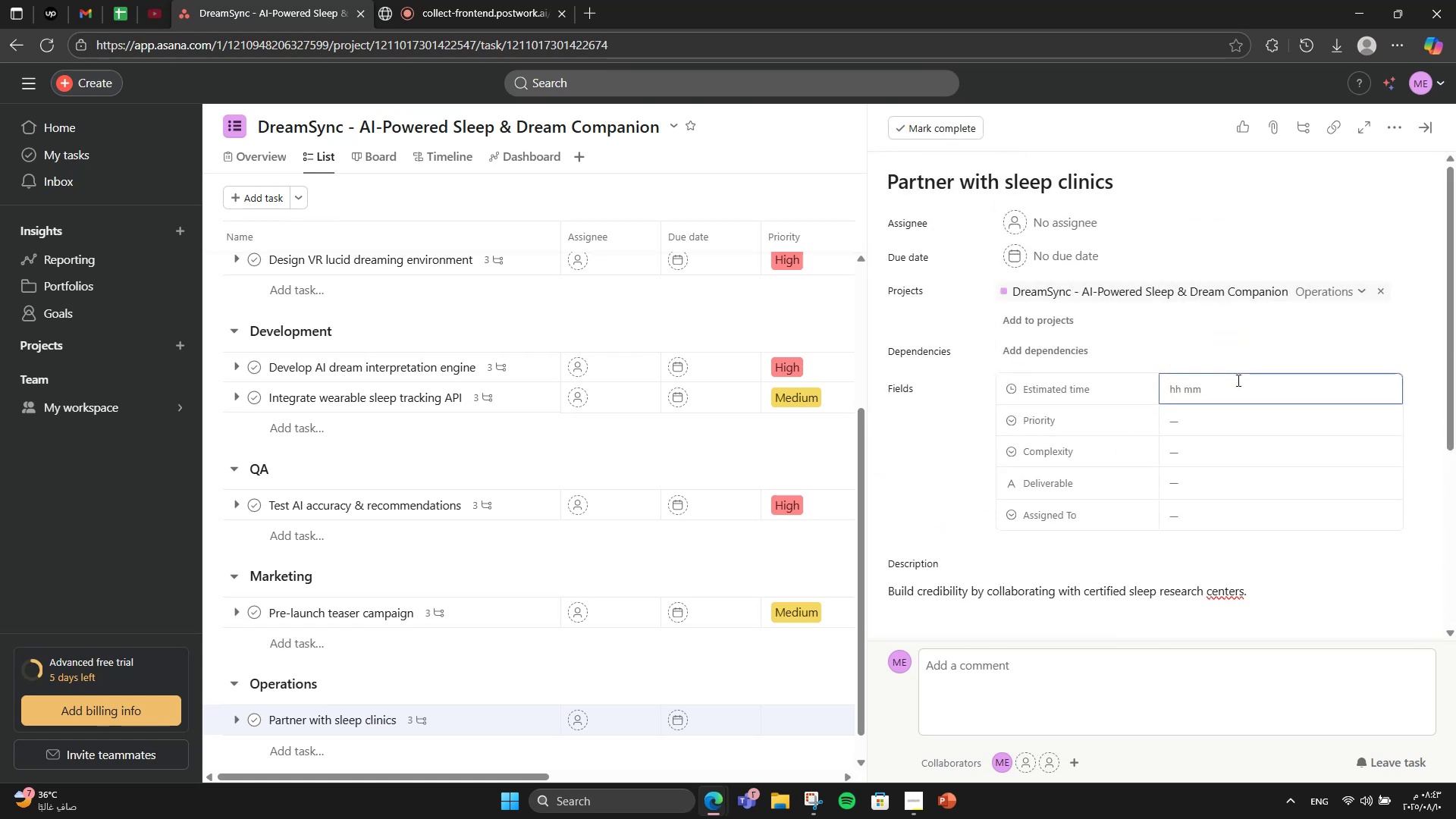 
key(Numpad6)
 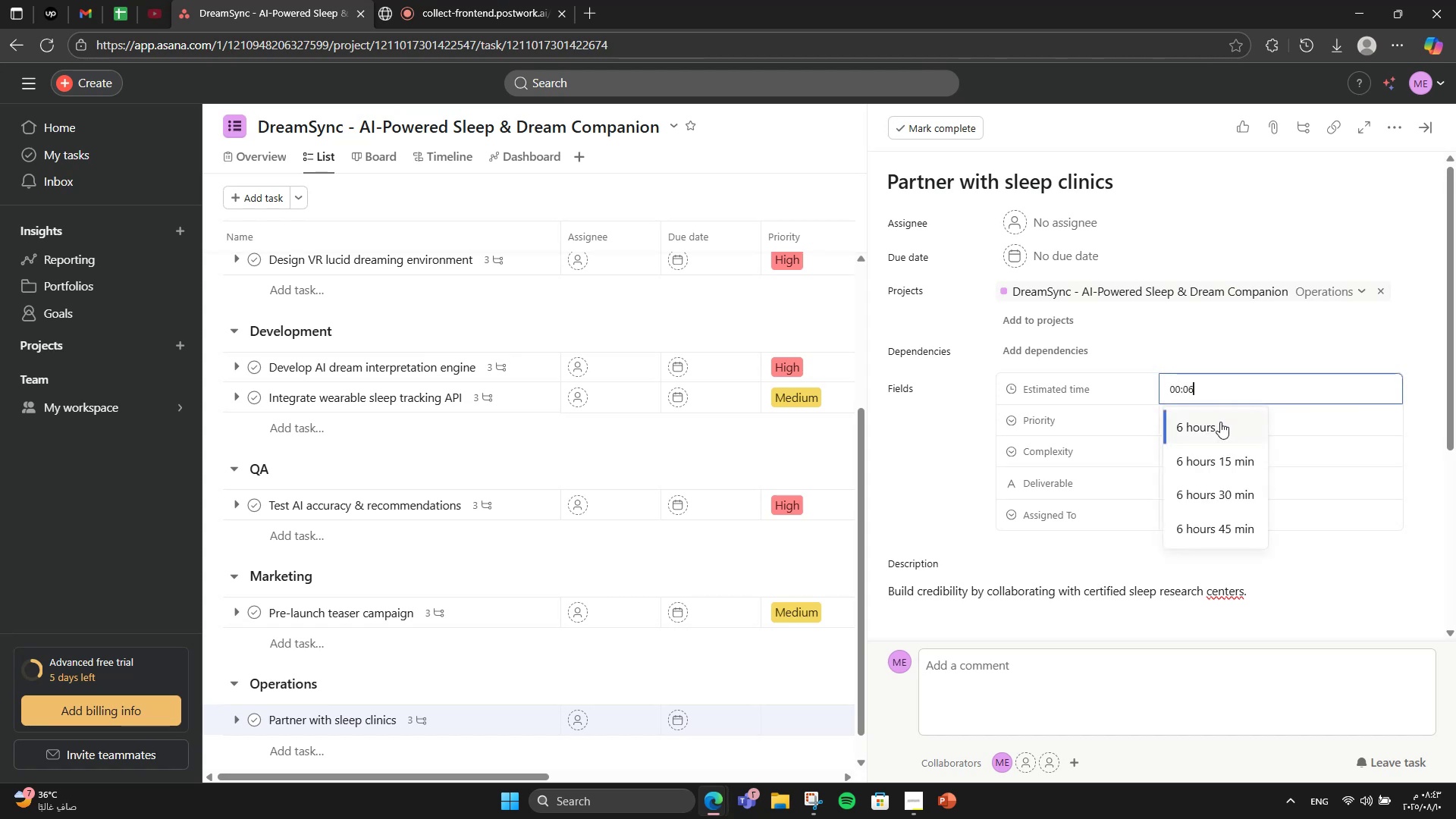 
double_click([1221, 419])
 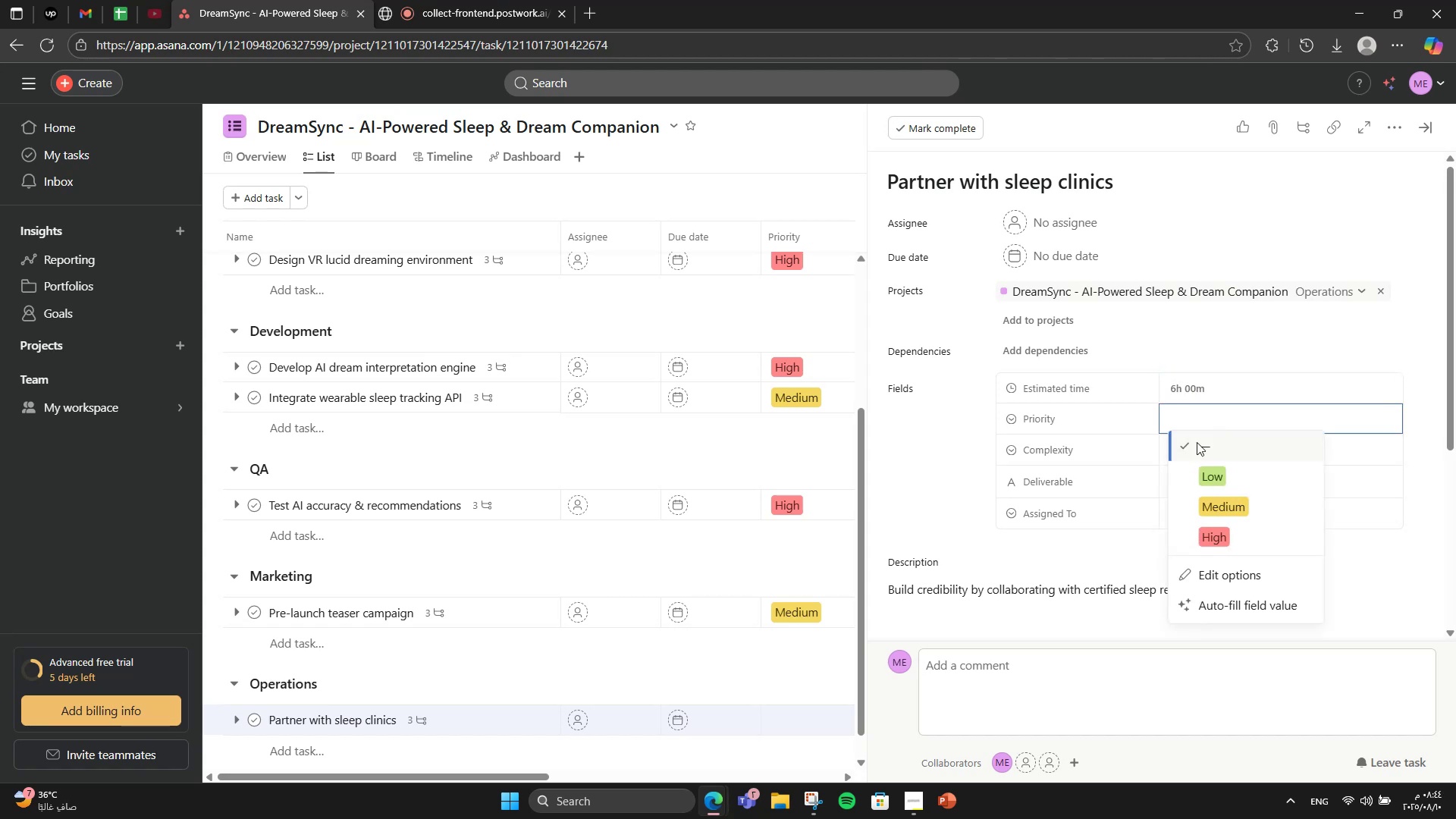 
left_click([1187, 498])
 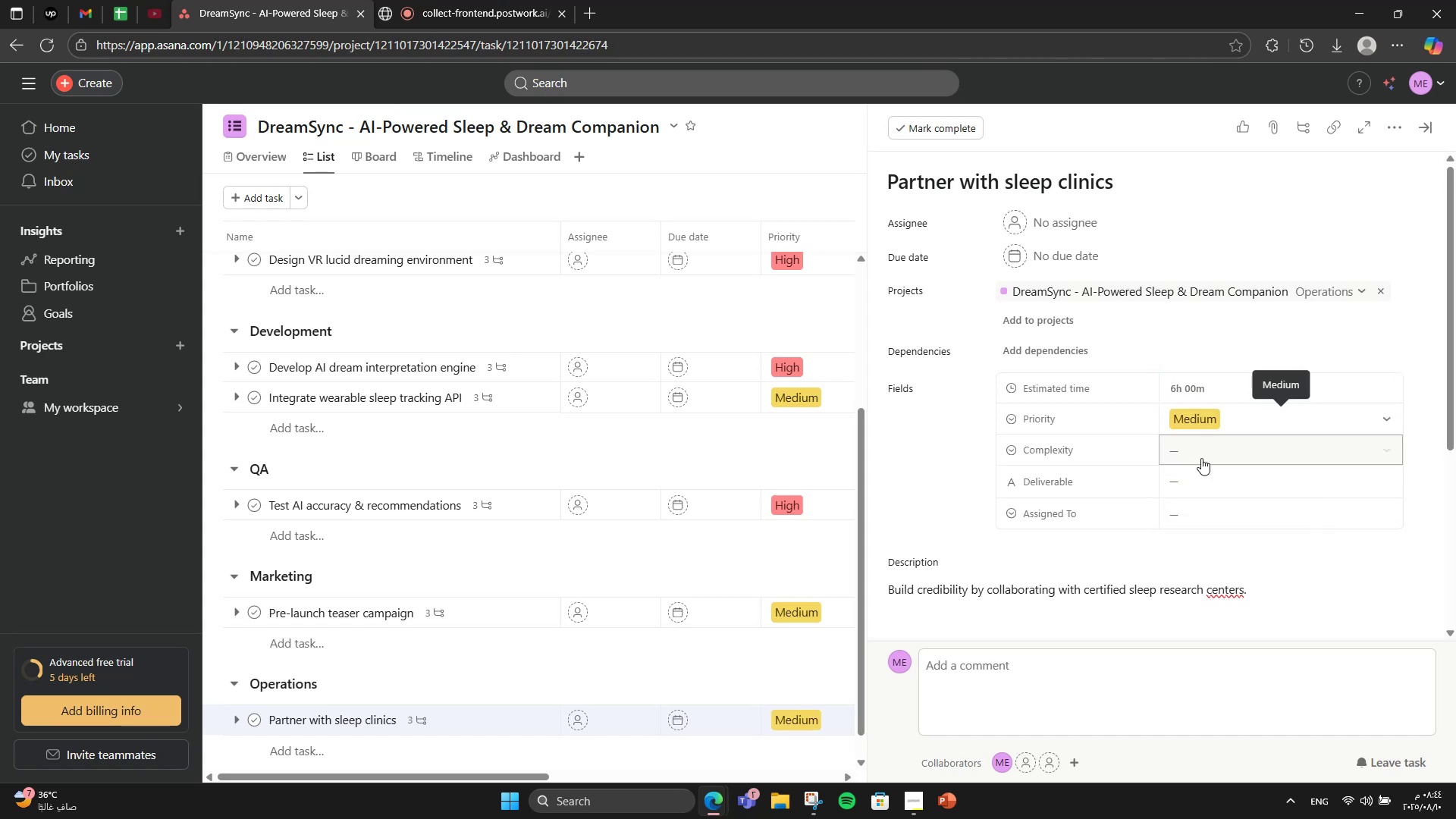 
left_click([1201, 455])
 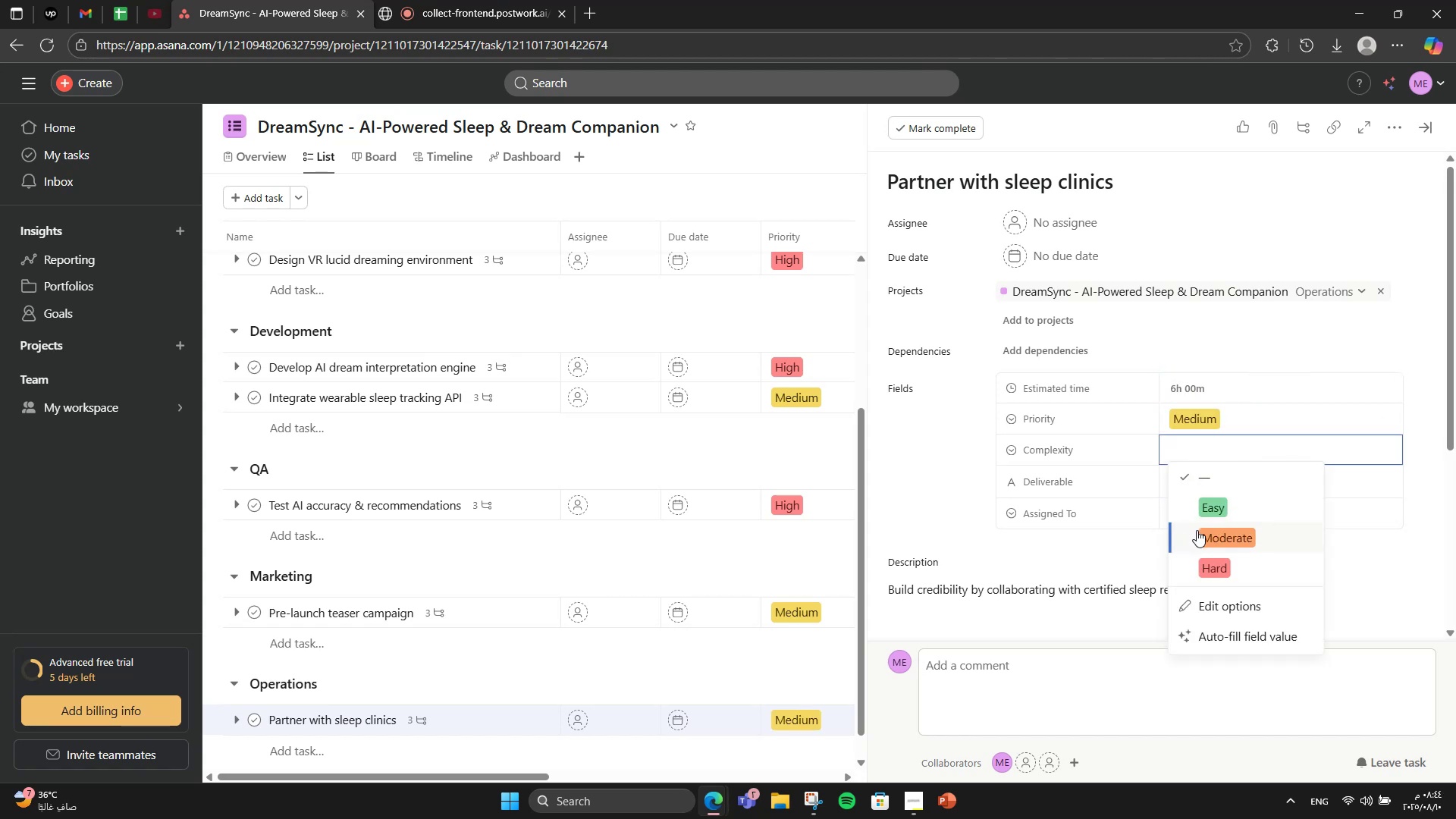 
left_click([1197, 530])
 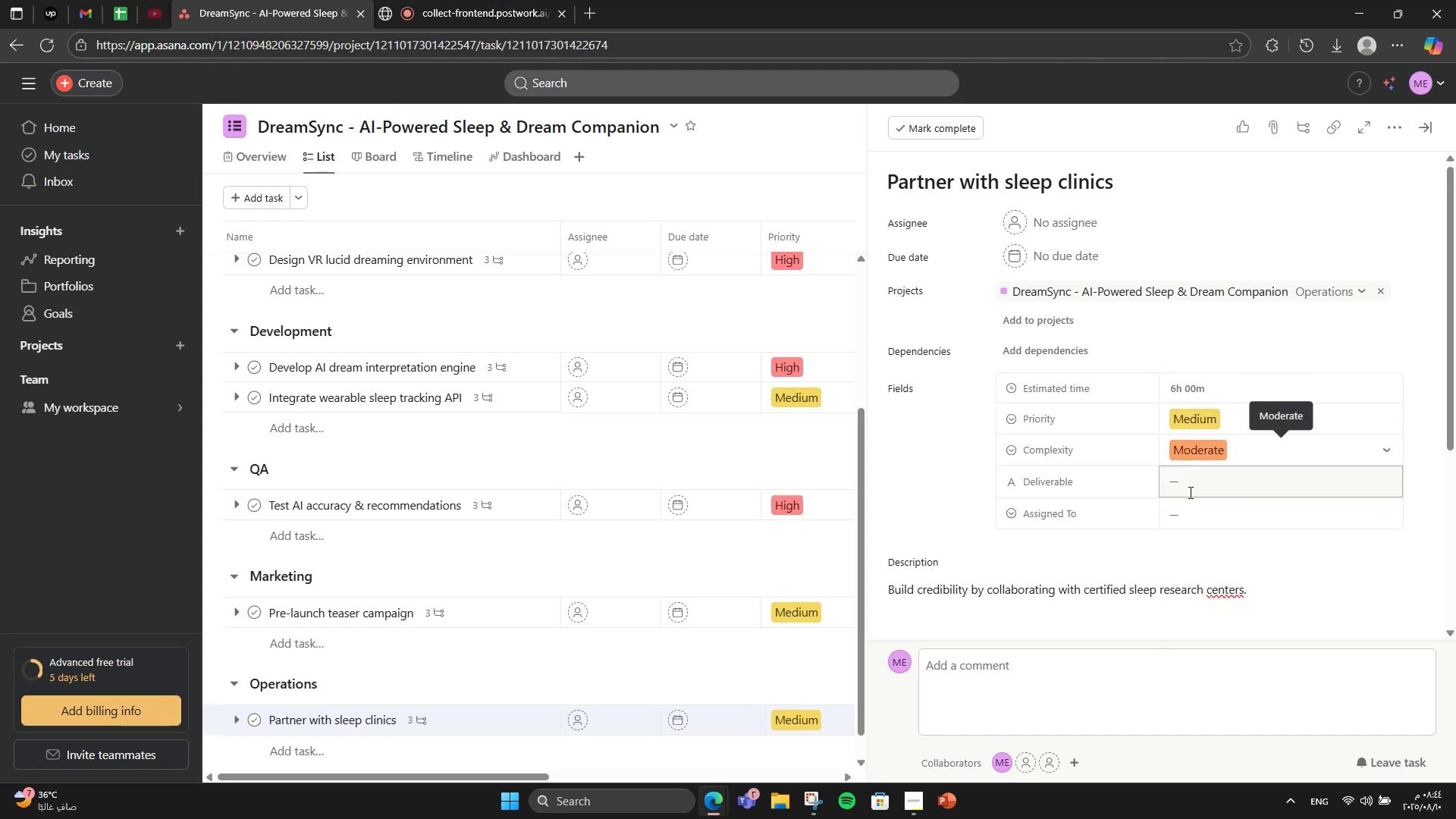 
left_click([1189, 492])
 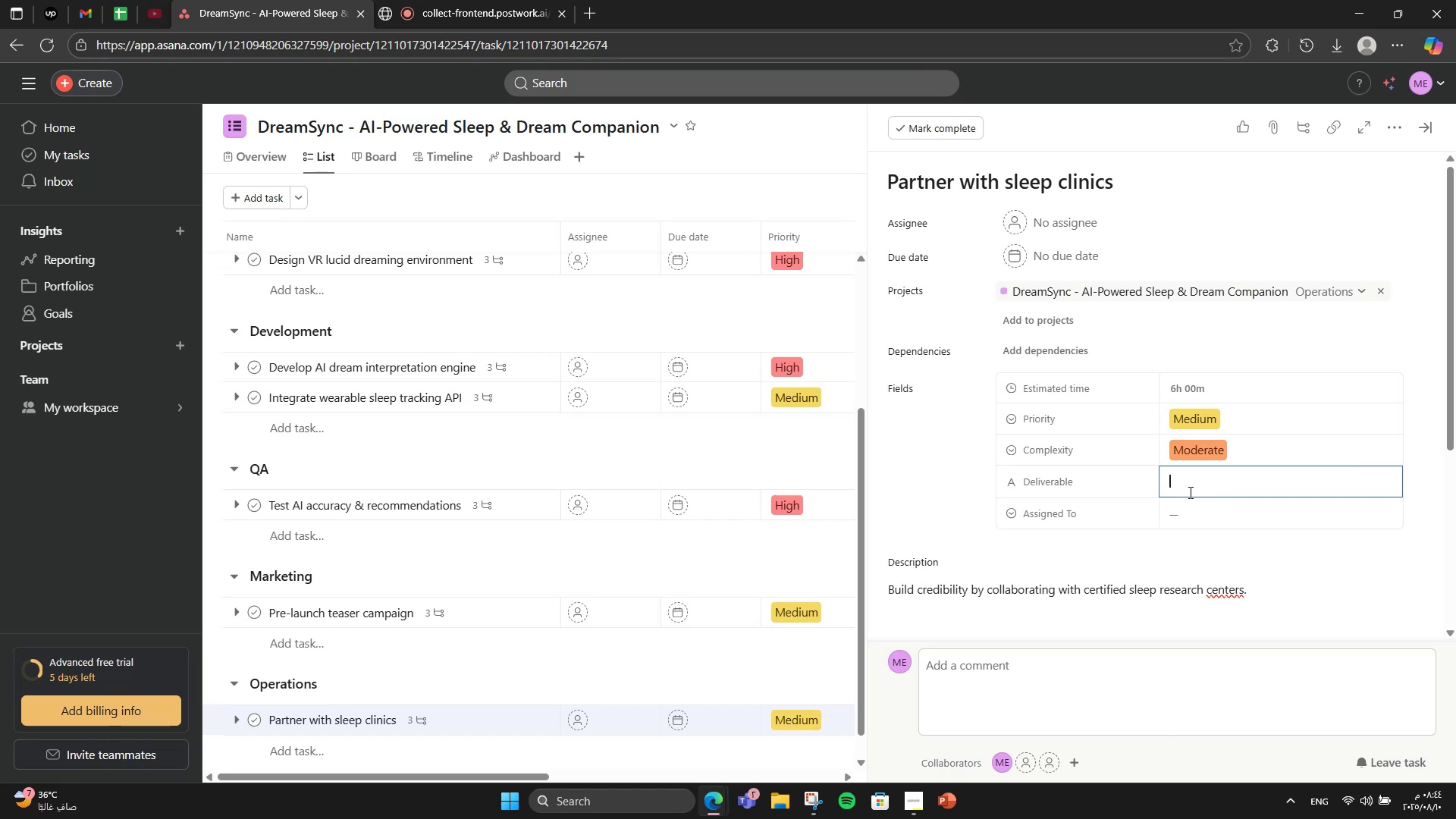 
left_click([1194, 510])
 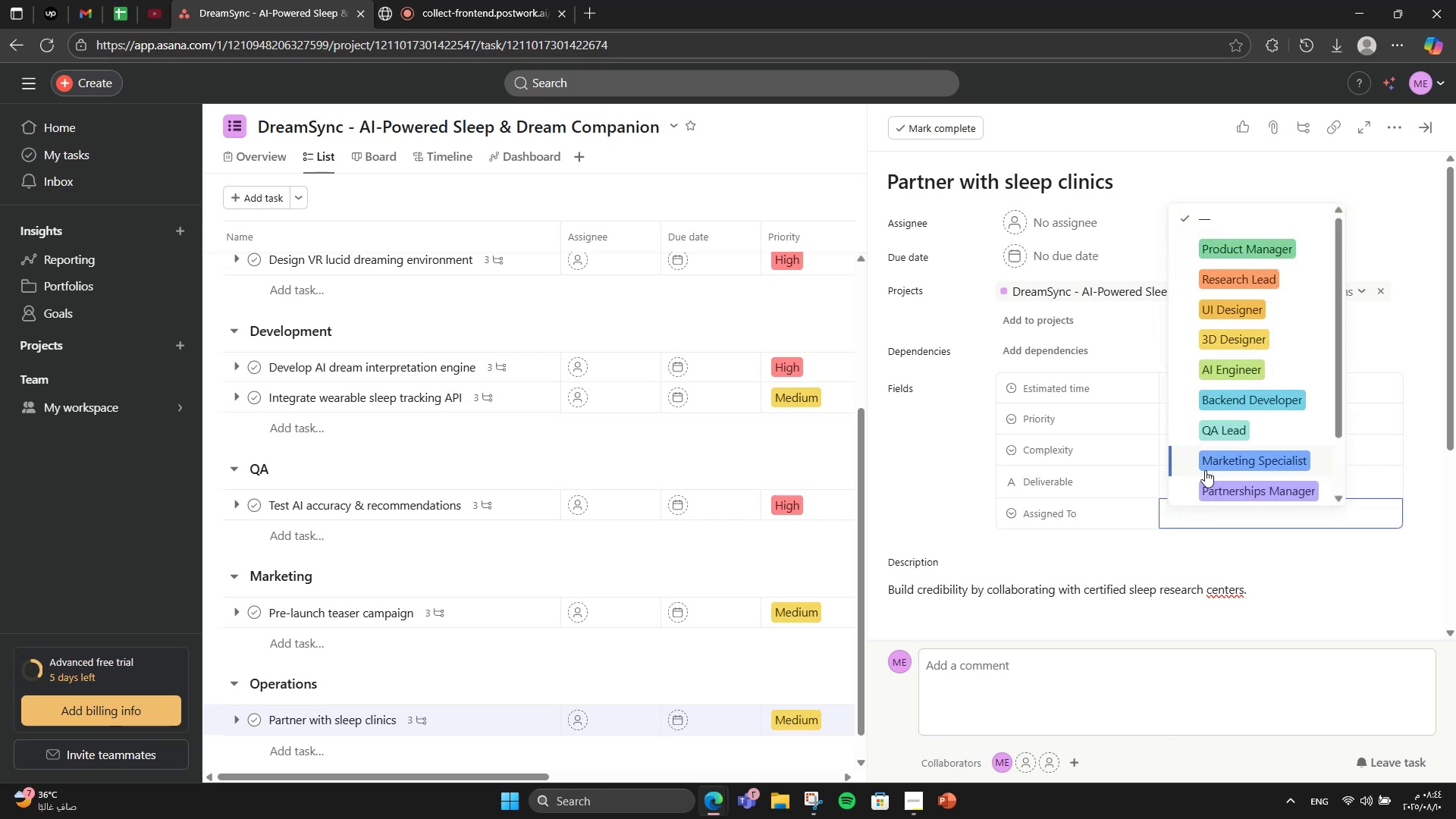 
left_click([1205, 489])
 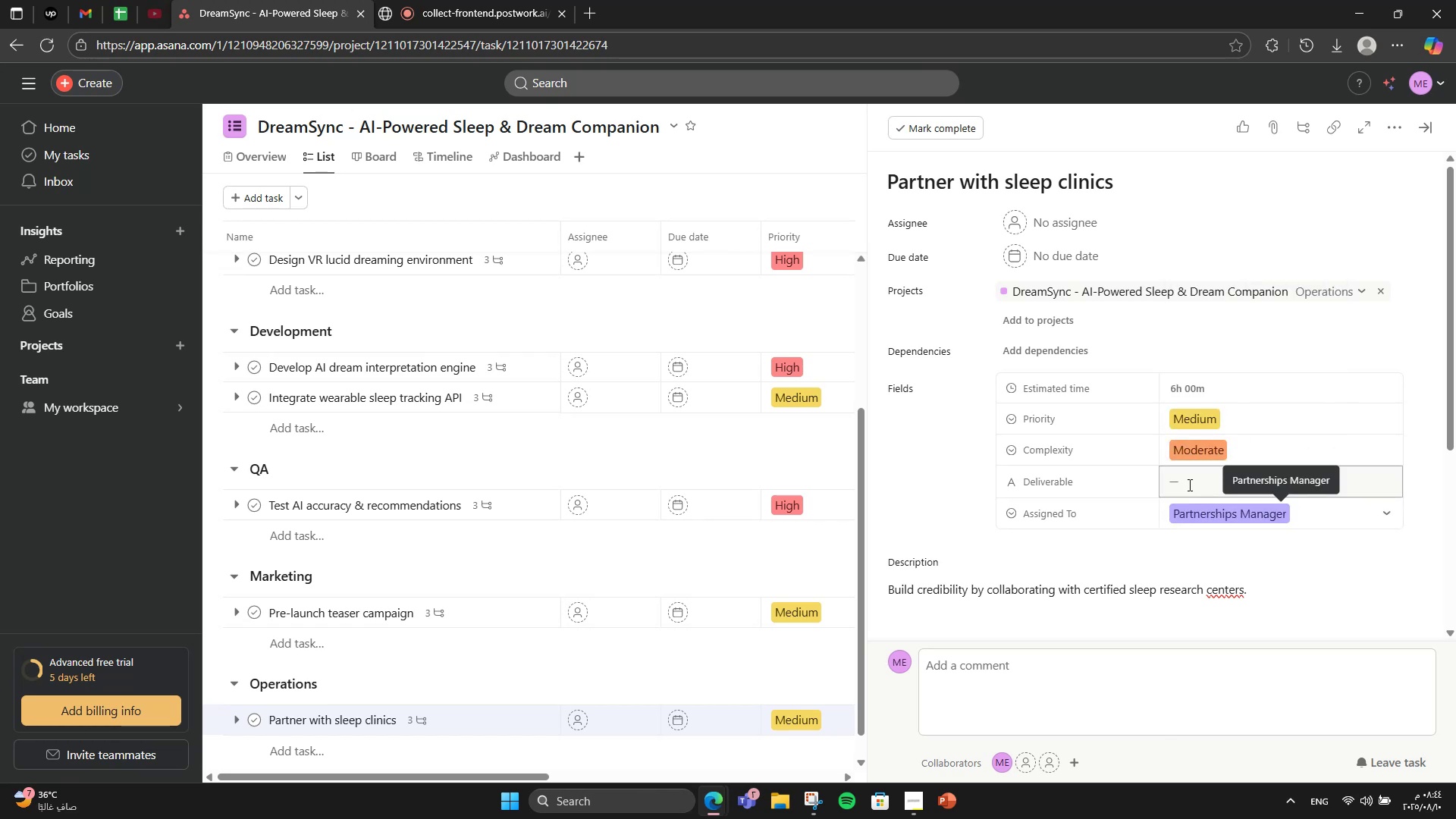 
left_click([1185, 485])
 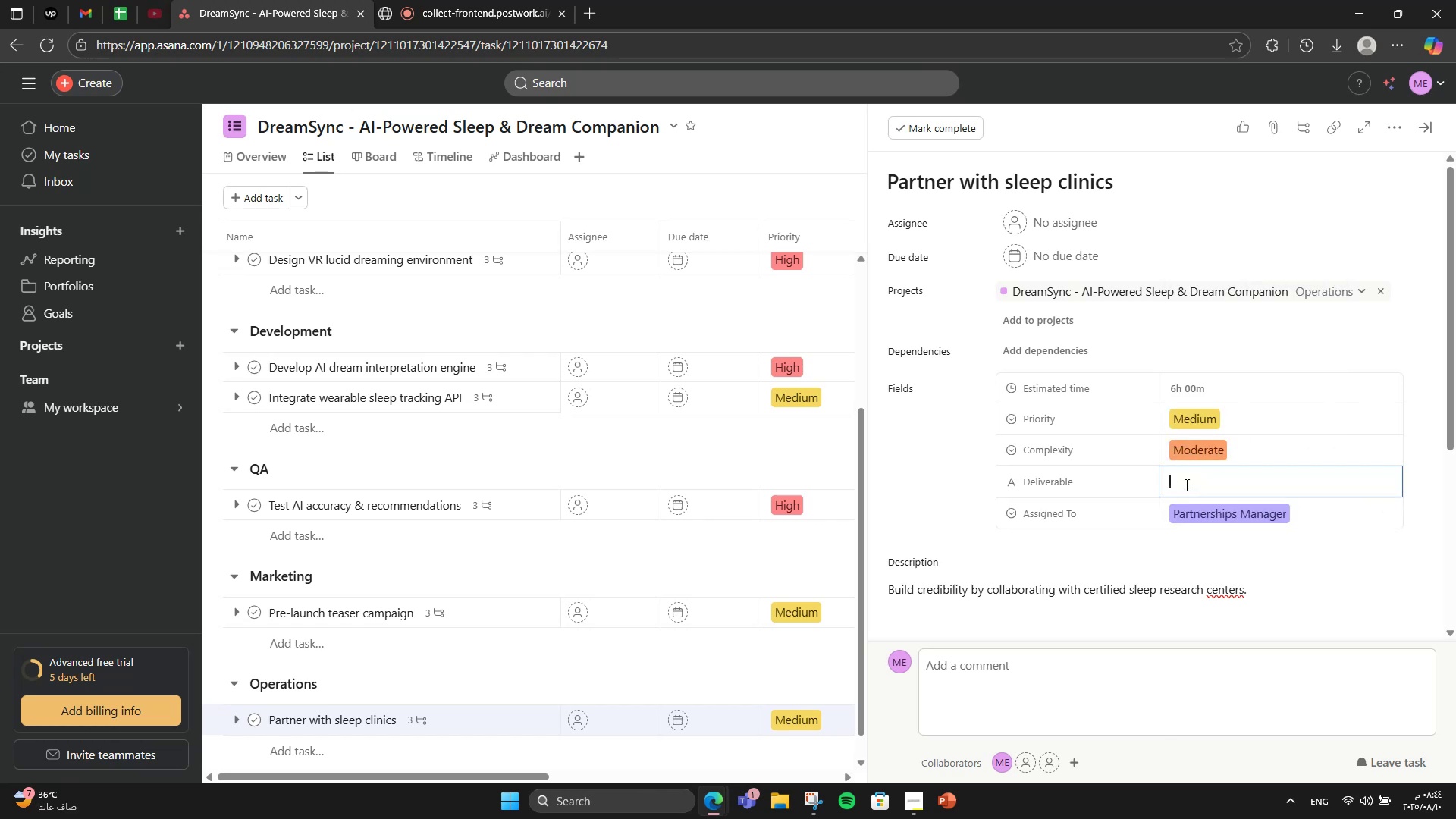 
type(Partnership Agreement)
 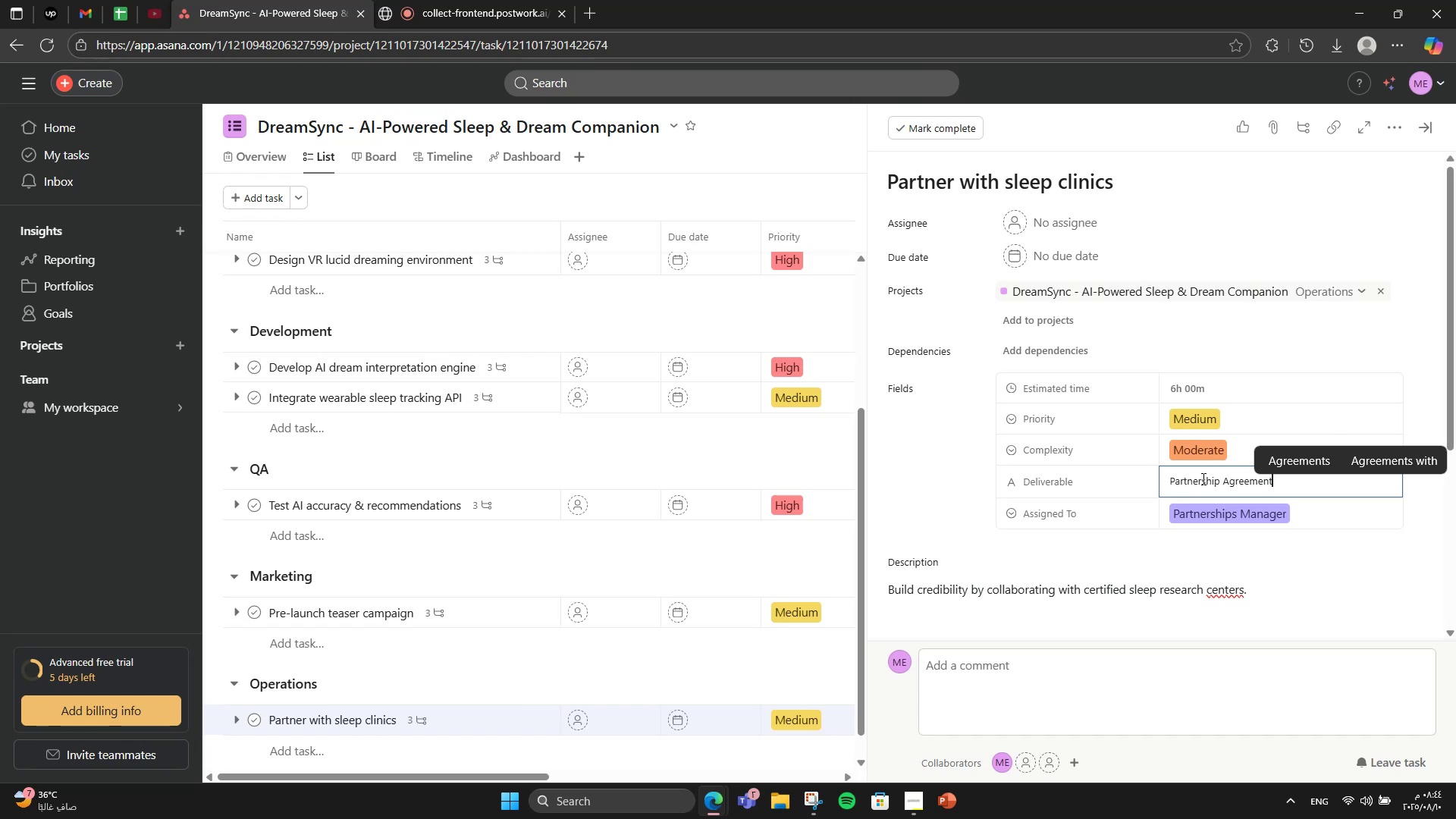 
left_click([1236, 369])
 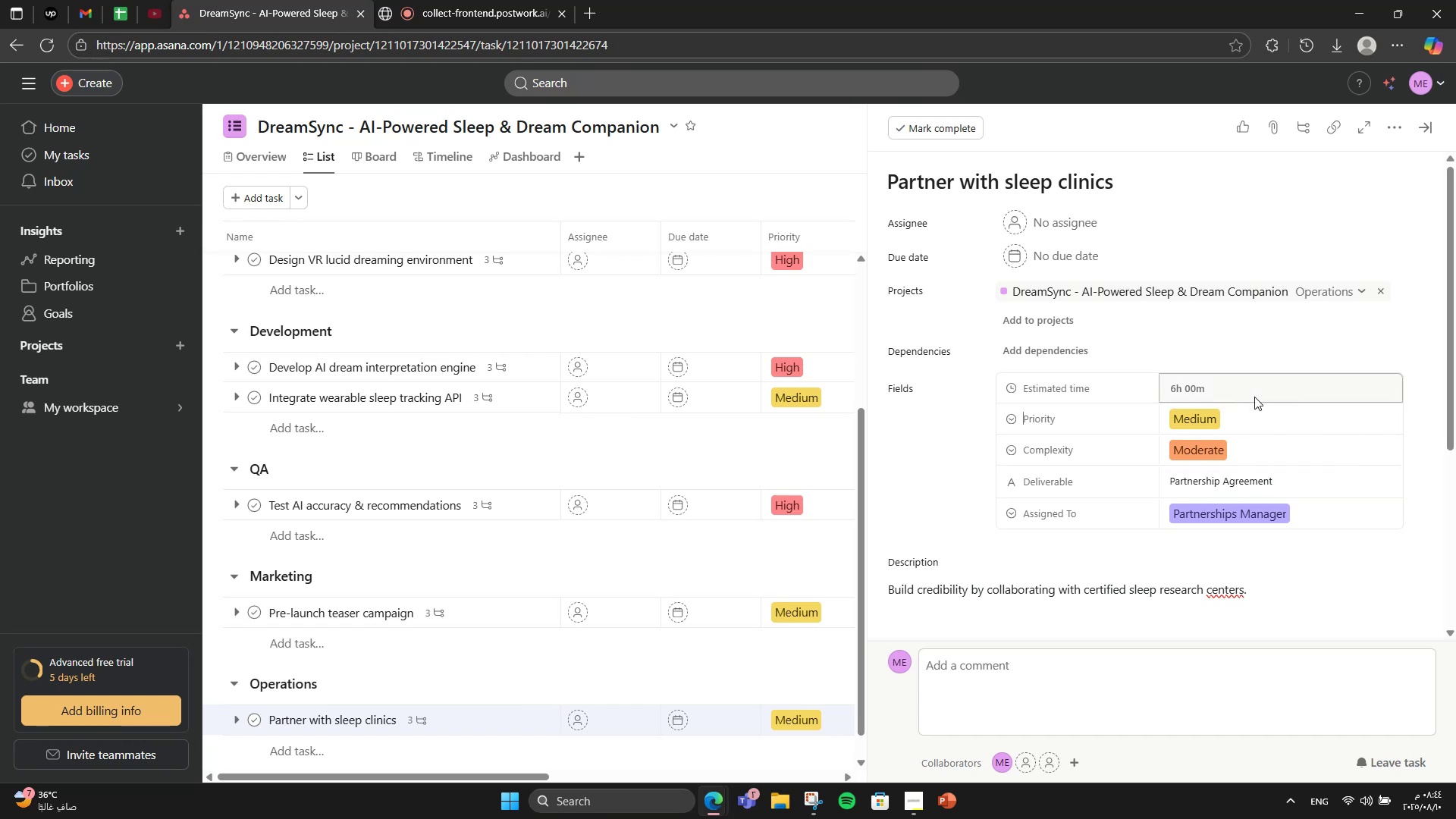 
scroll: coordinate [1207, 430], scroll_direction: down, amount: 4.0
 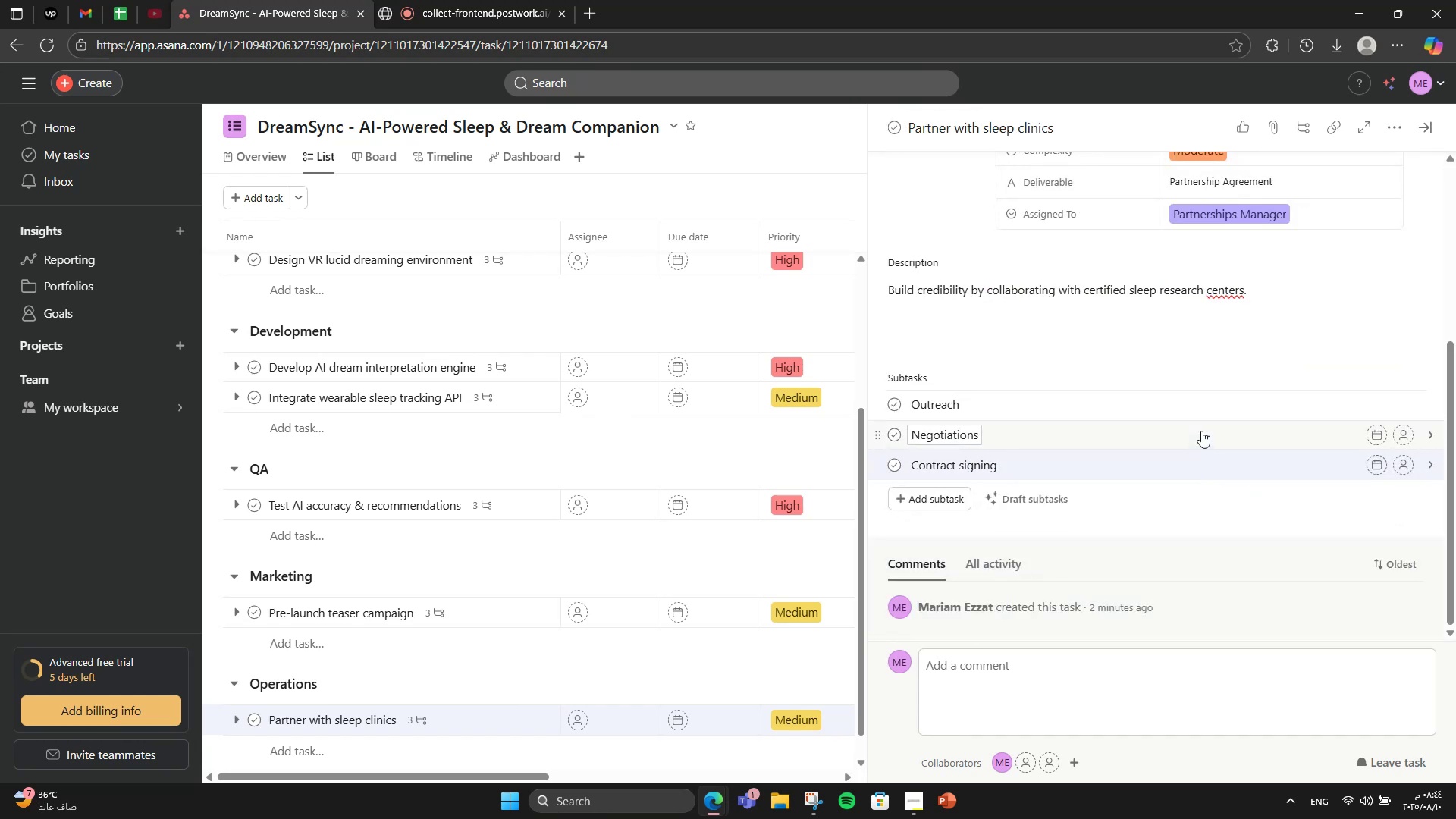 
scroll: coordinate [1201, 418], scroll_direction: up, amount: 3.0
 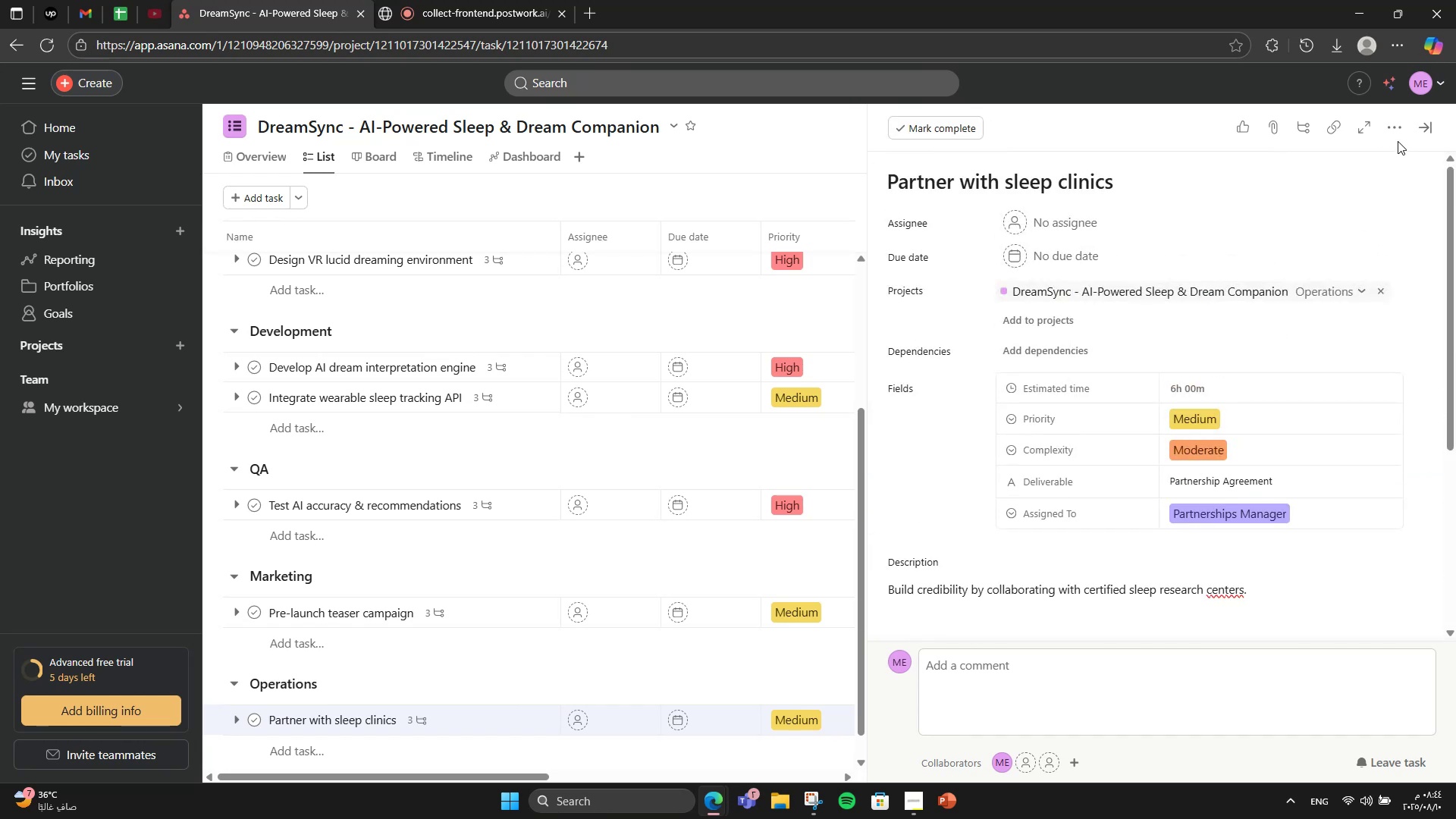 
left_click([1398, 132])
 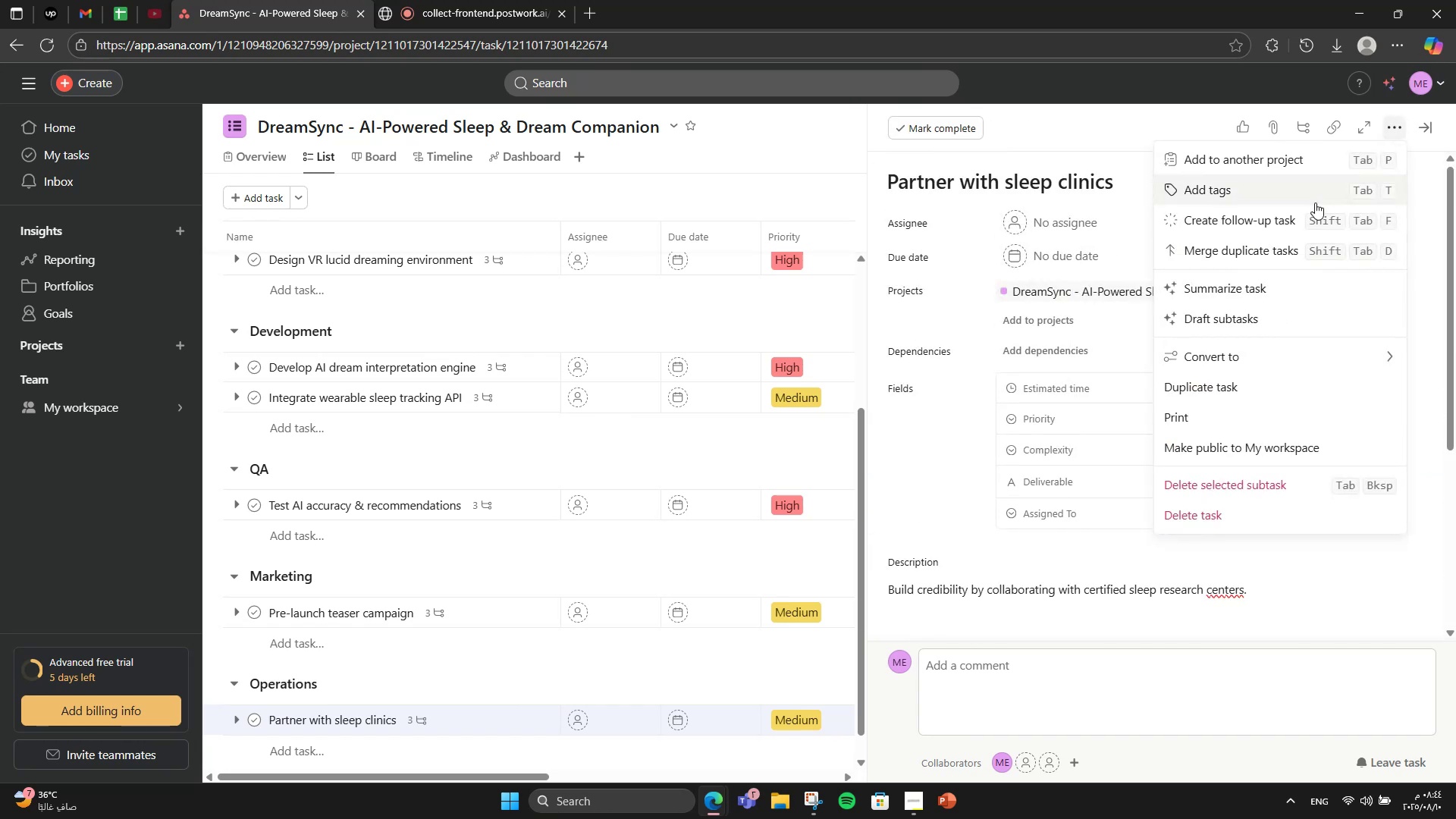 
left_click([1315, 202])
 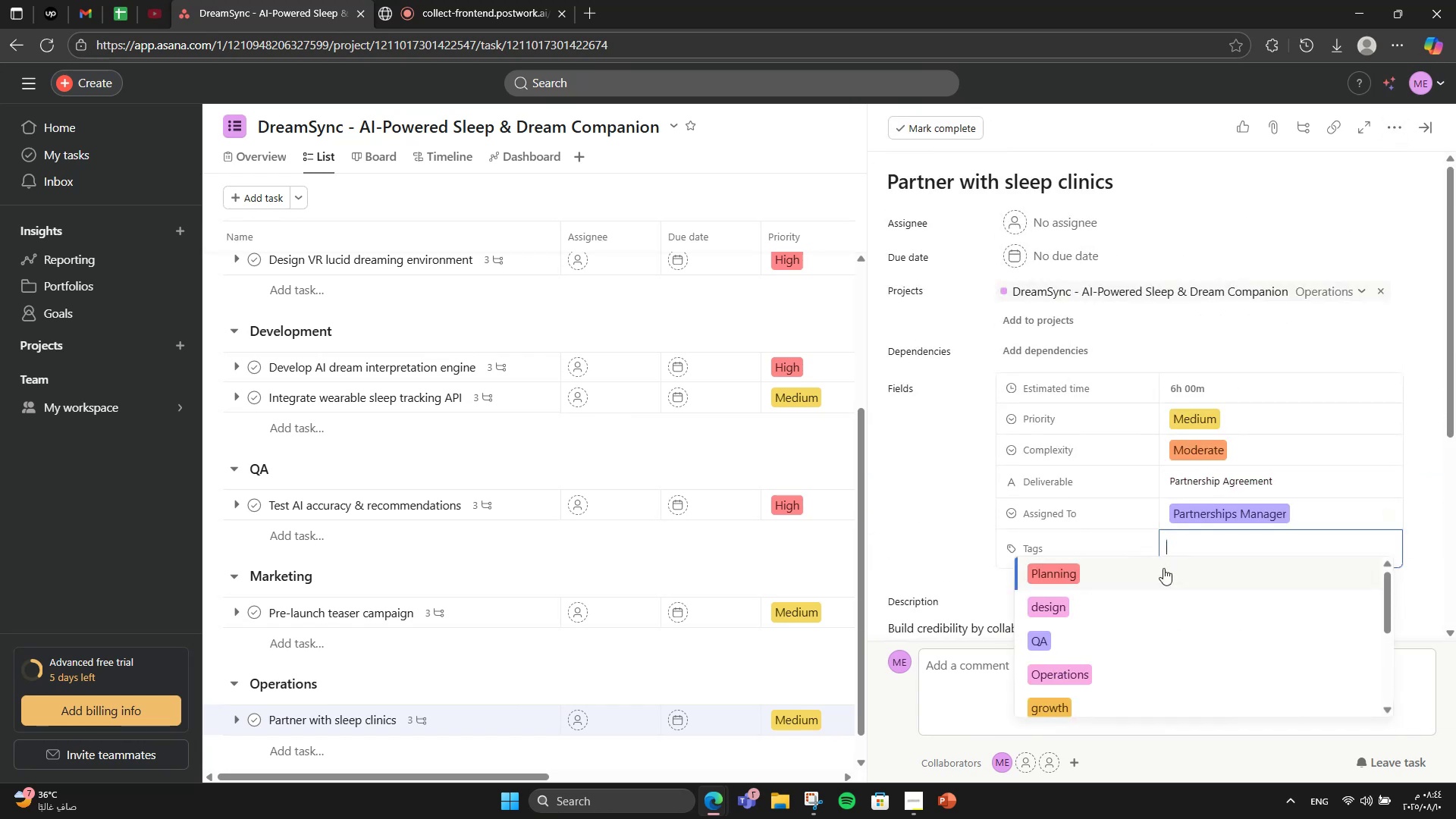 
scroll: coordinate [1163, 596], scroll_direction: down, amount: 1.0
 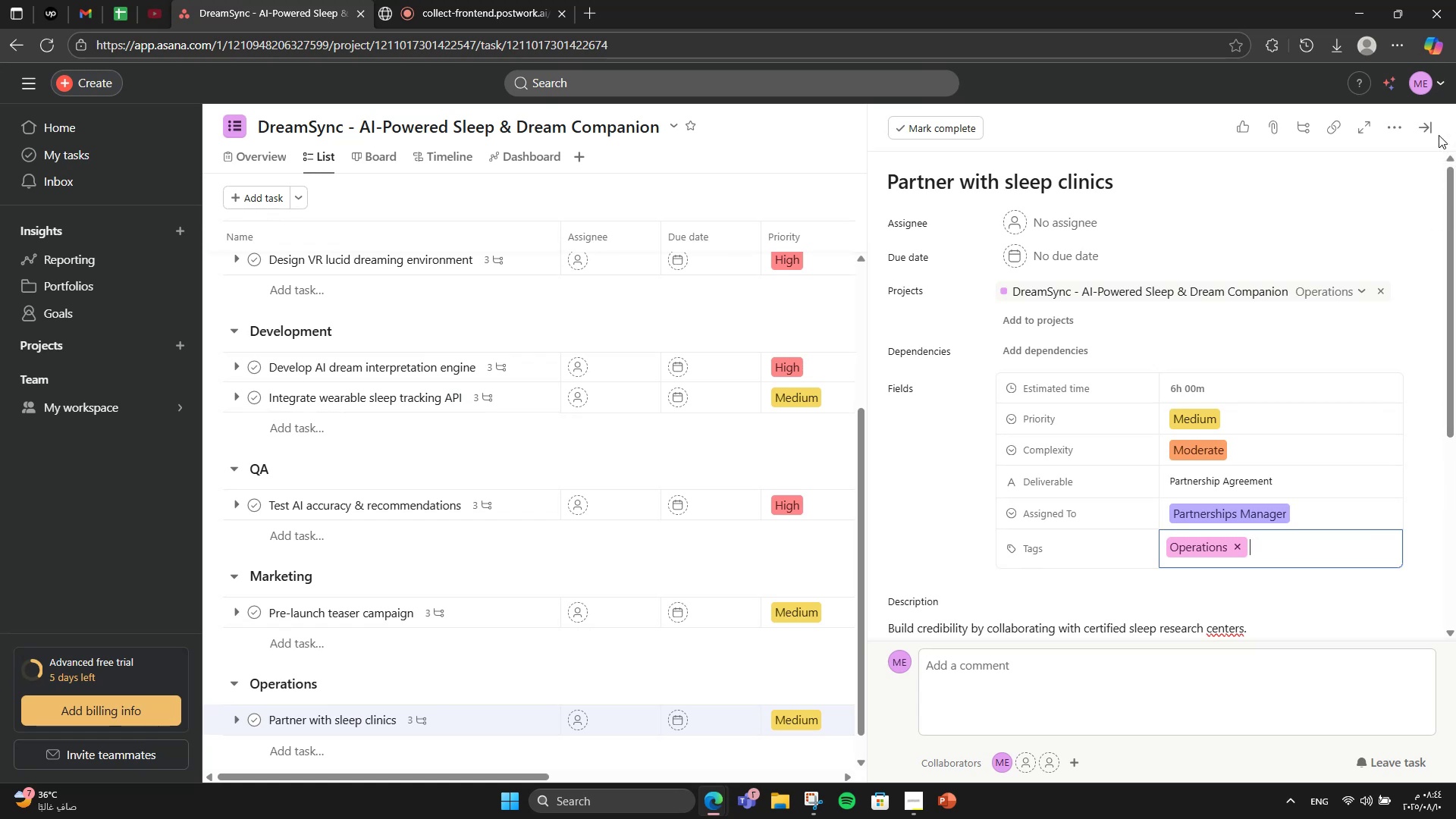 
wait(8.72)
 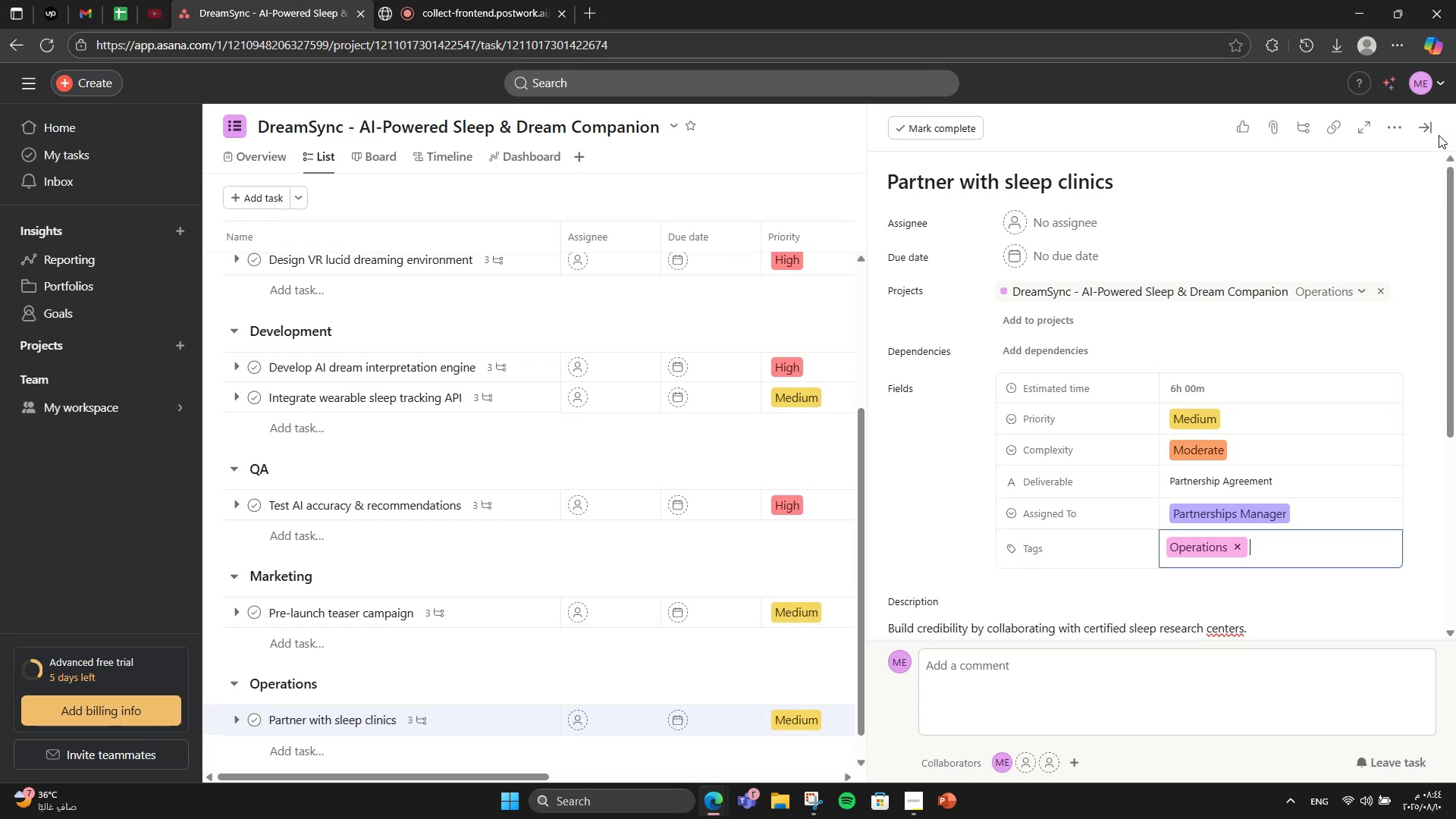 
left_click([292, 0])
 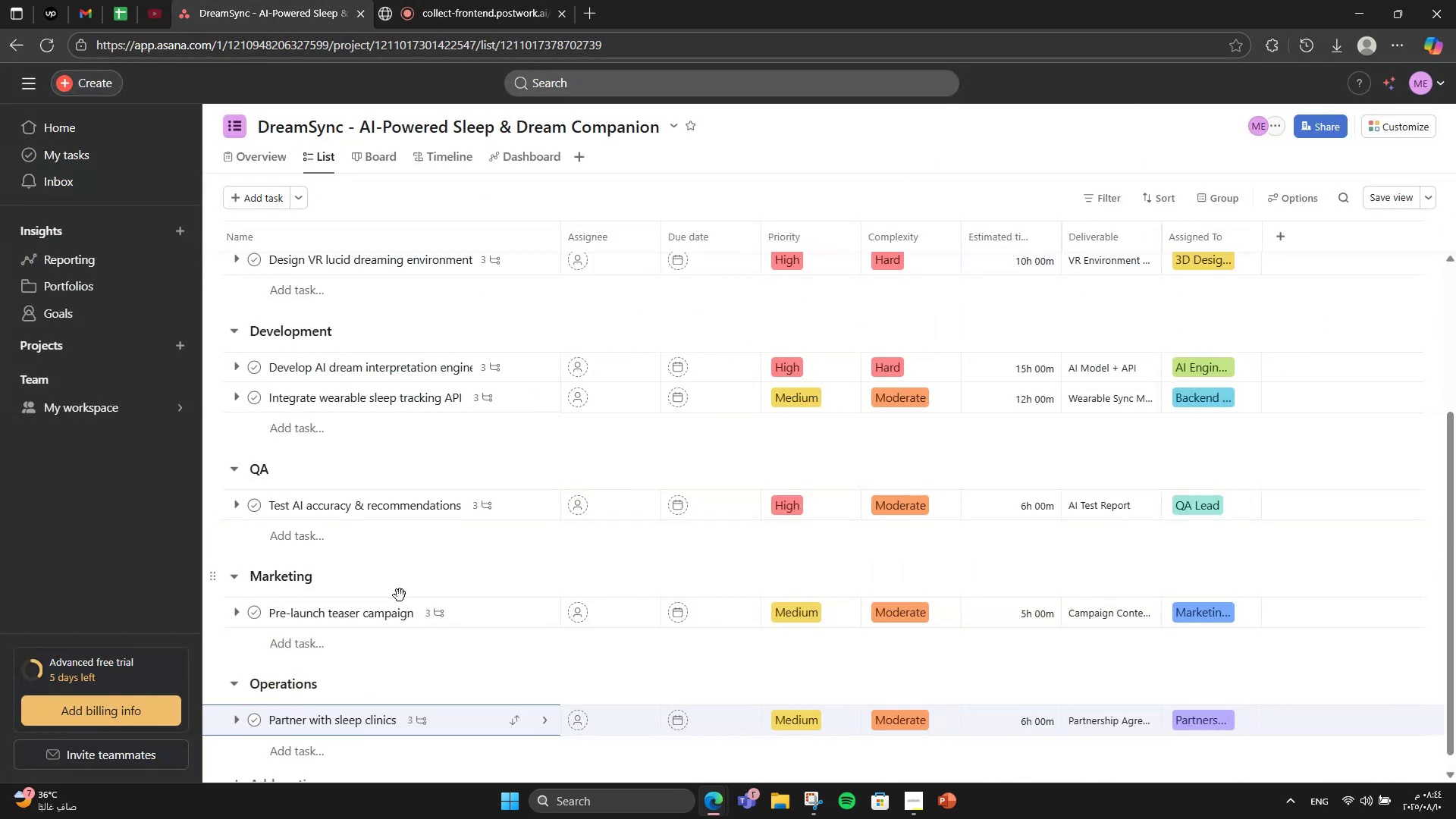 
left_click([487, 620])
 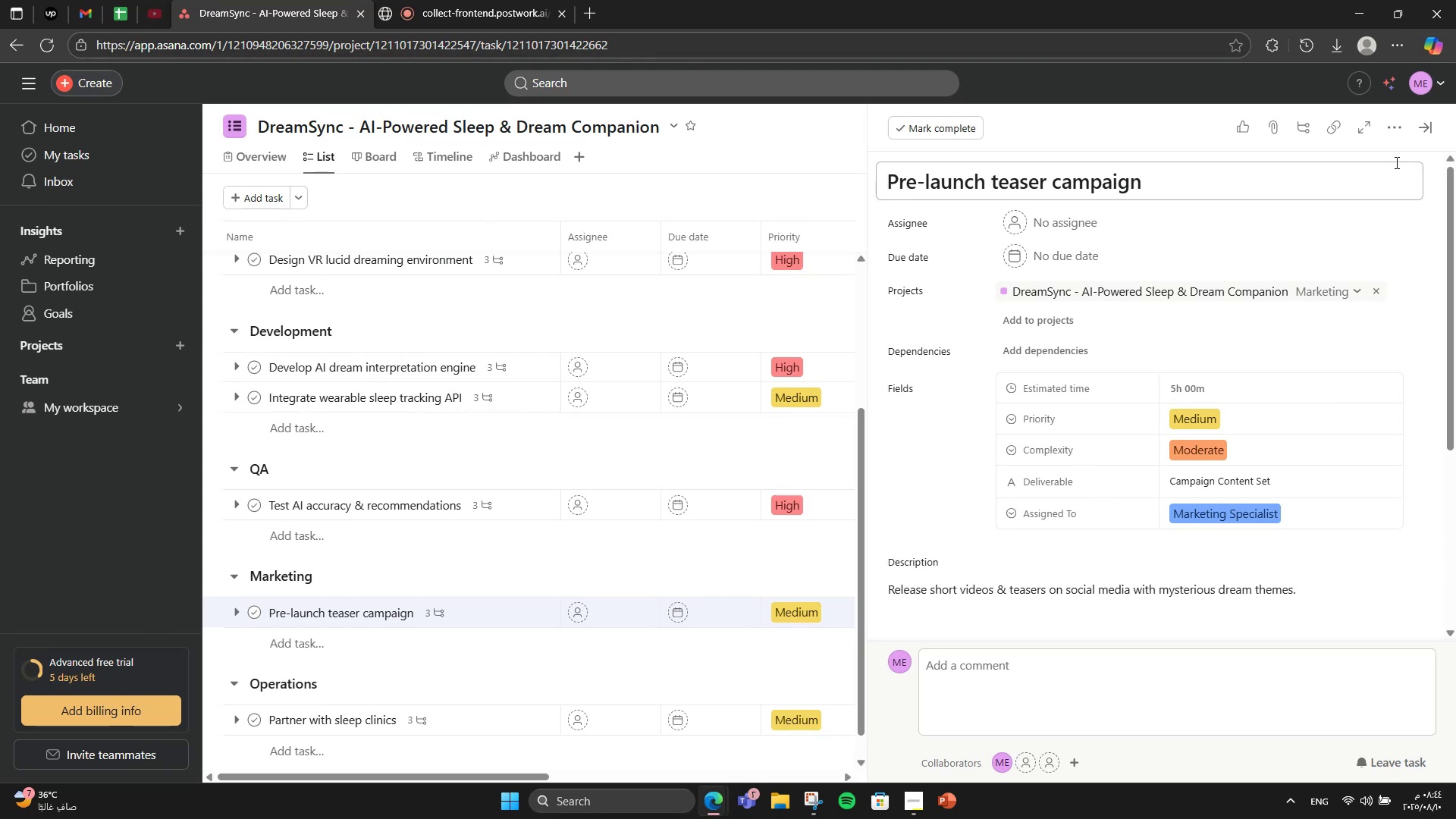 
wait(7.22)
 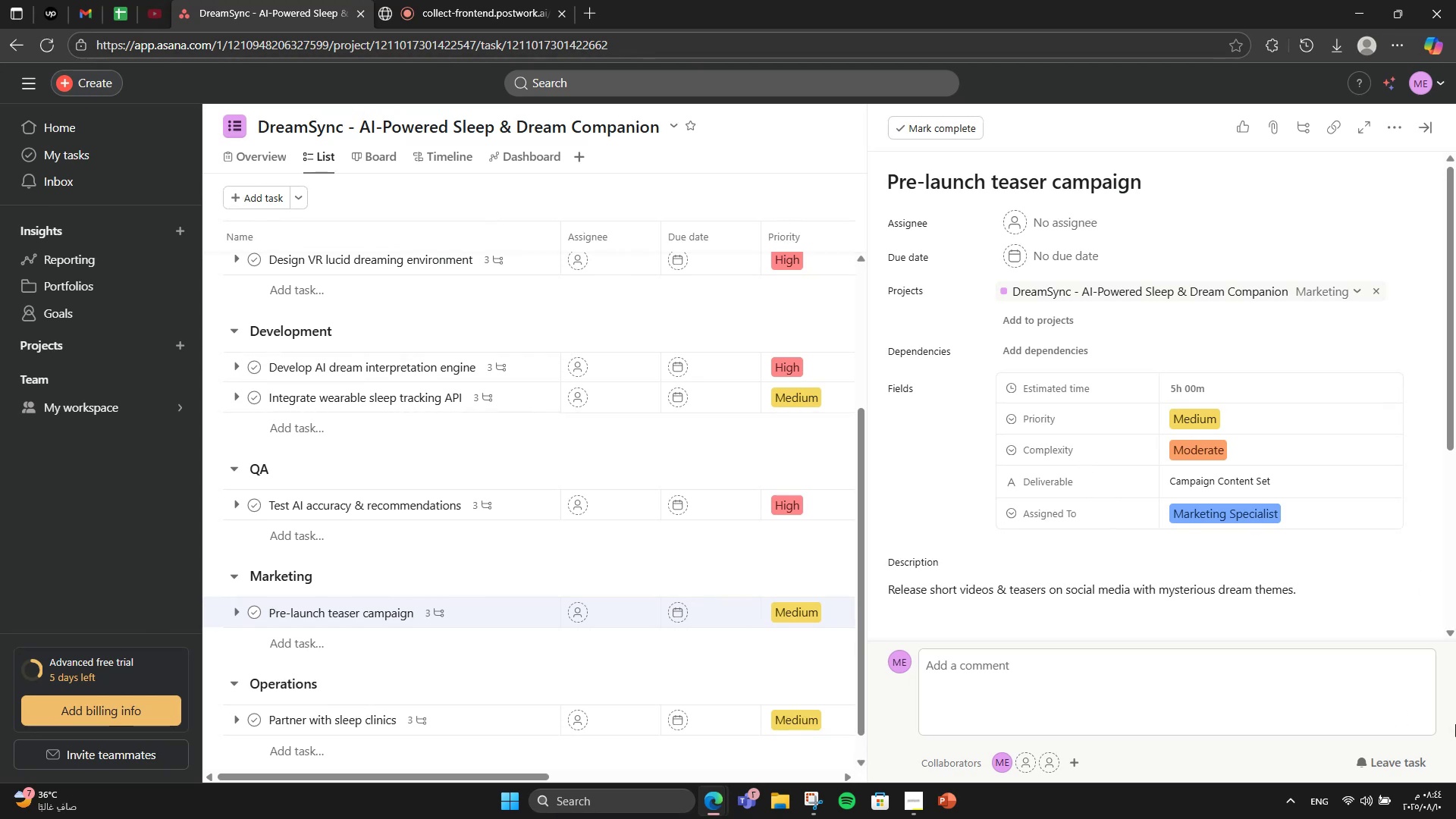 
left_click([1287, 195])
 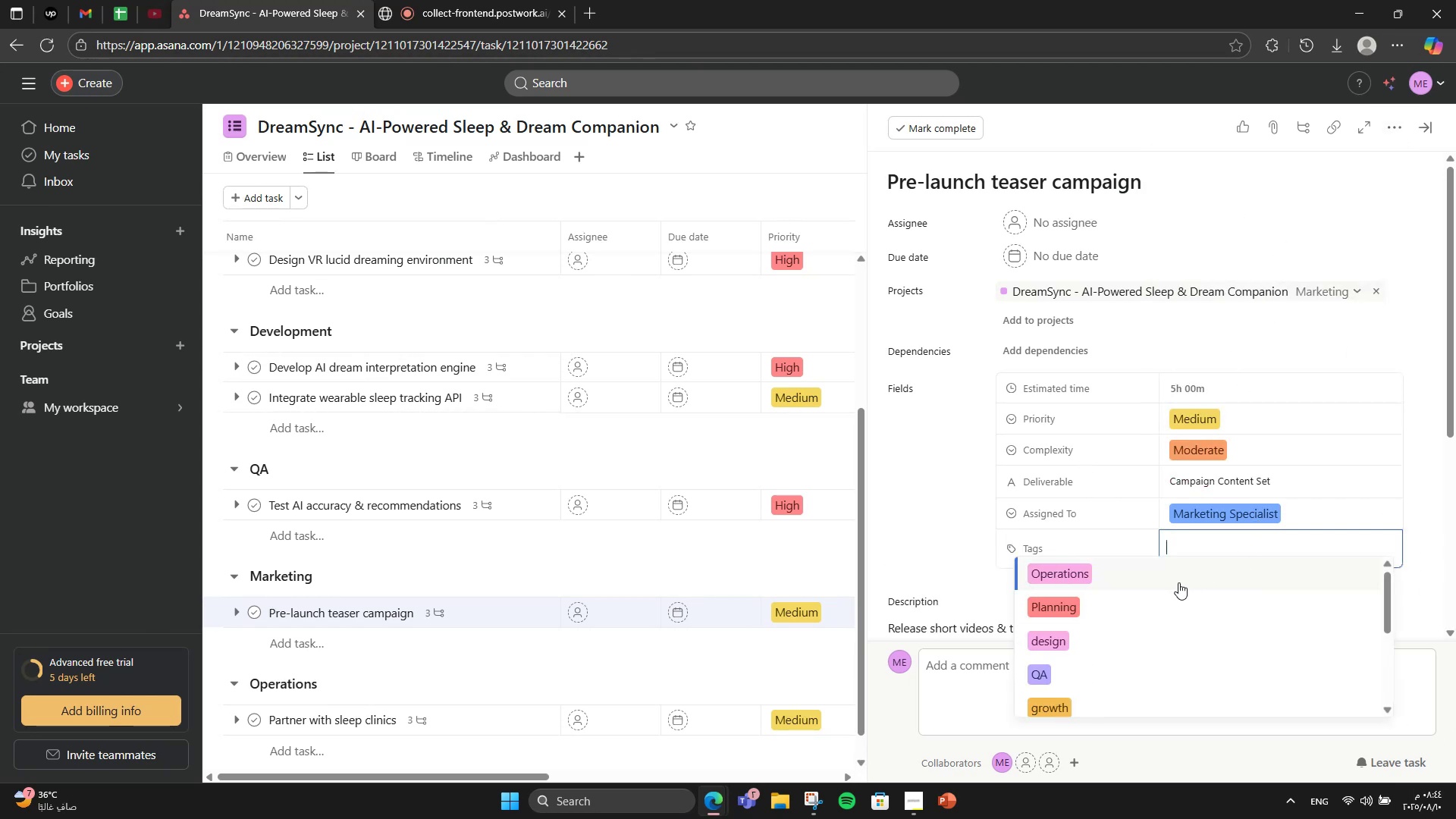 
scroll: coordinate [1137, 629], scroll_direction: down, amount: 1.0
 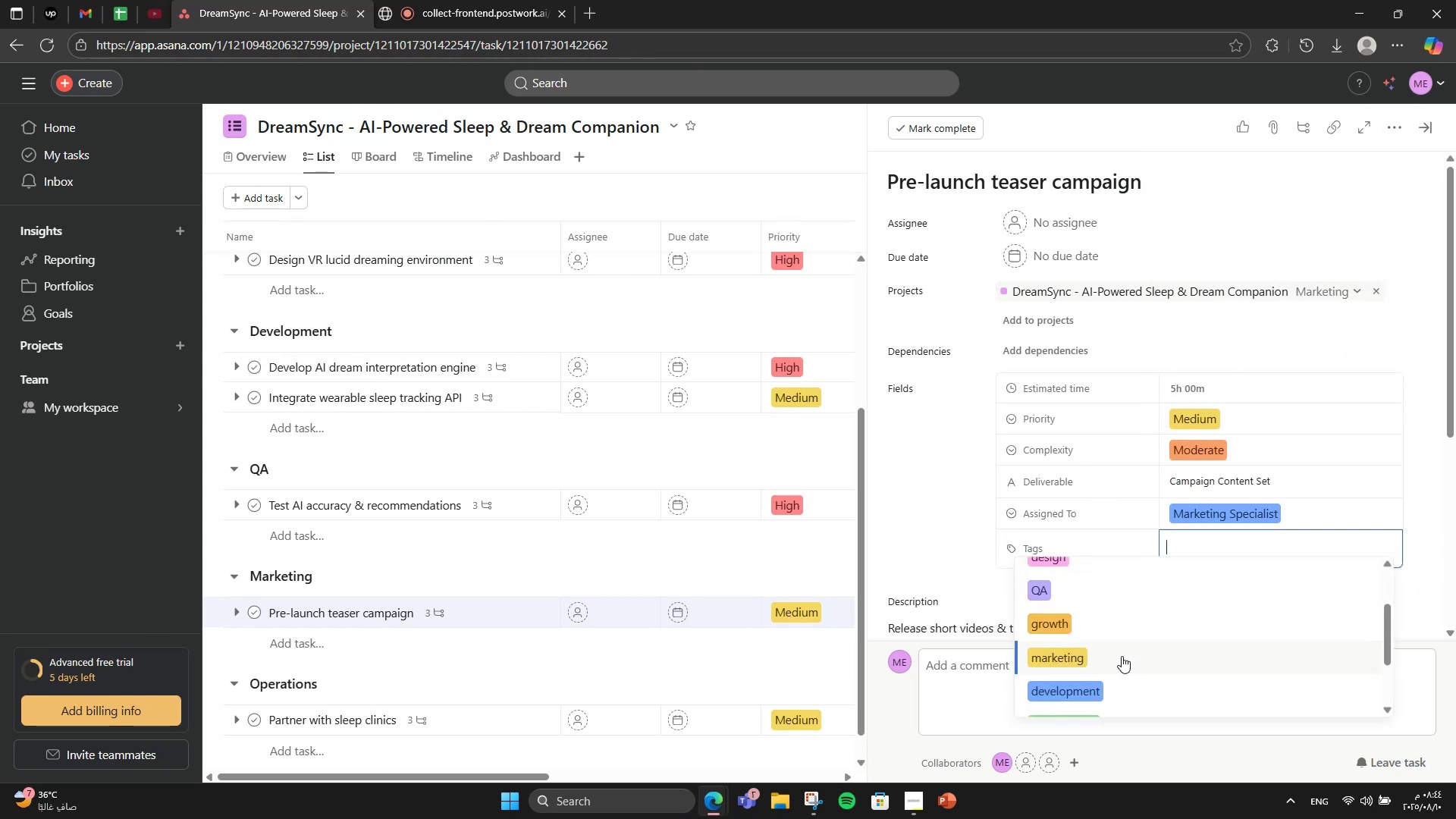 
left_click([1122, 656])
 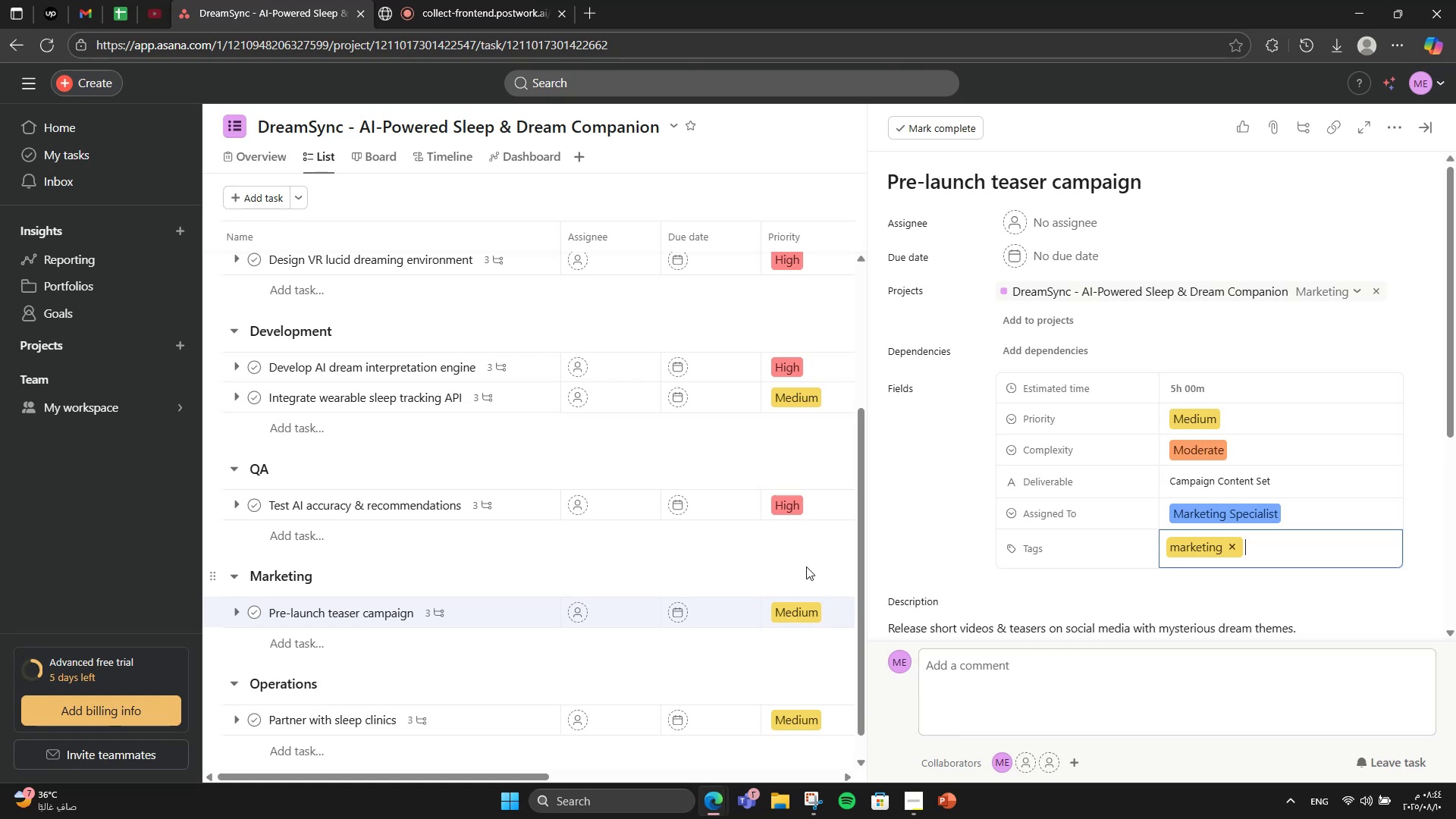 
left_click([806, 566])
 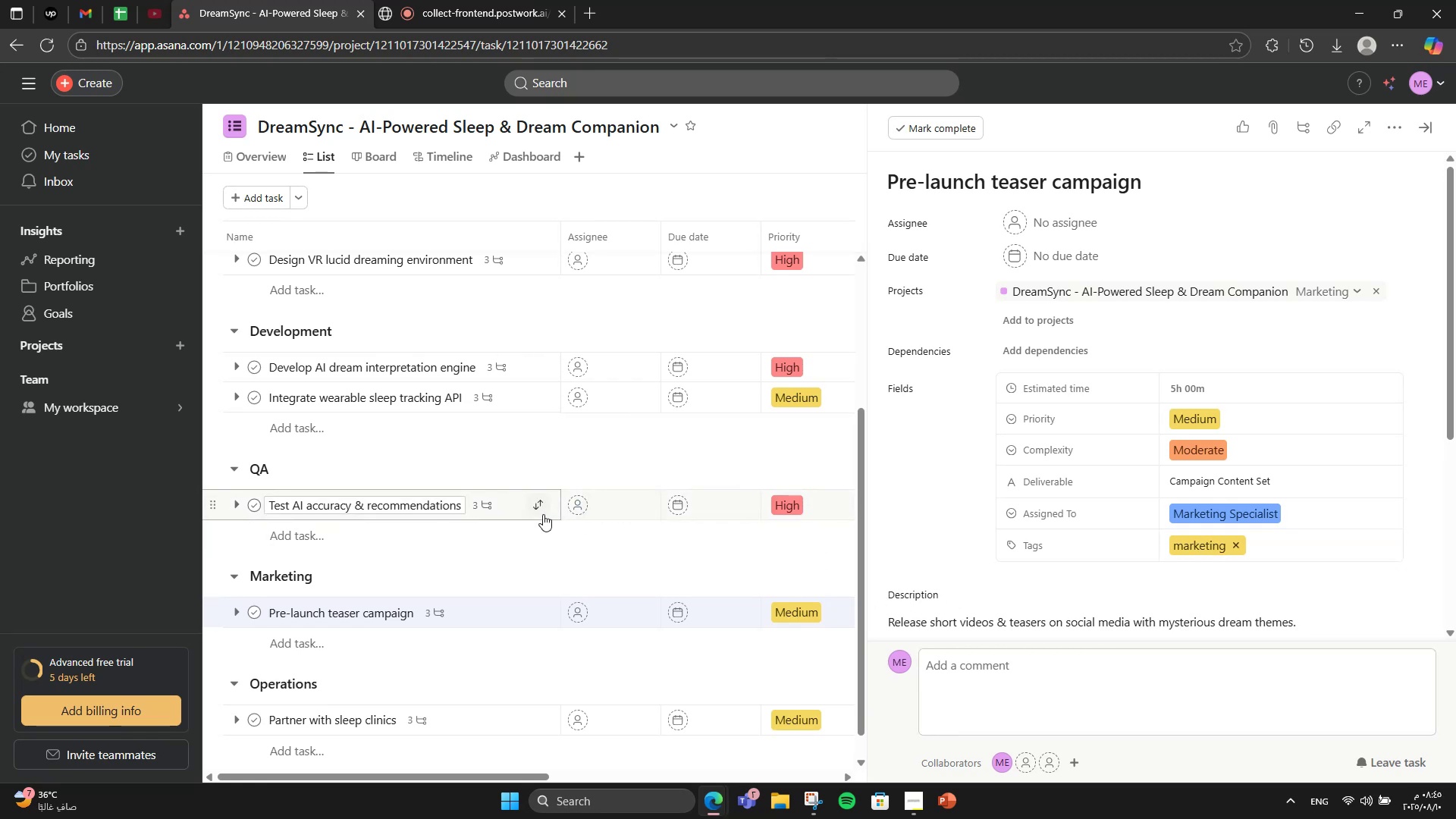 
left_click([517, 517])
 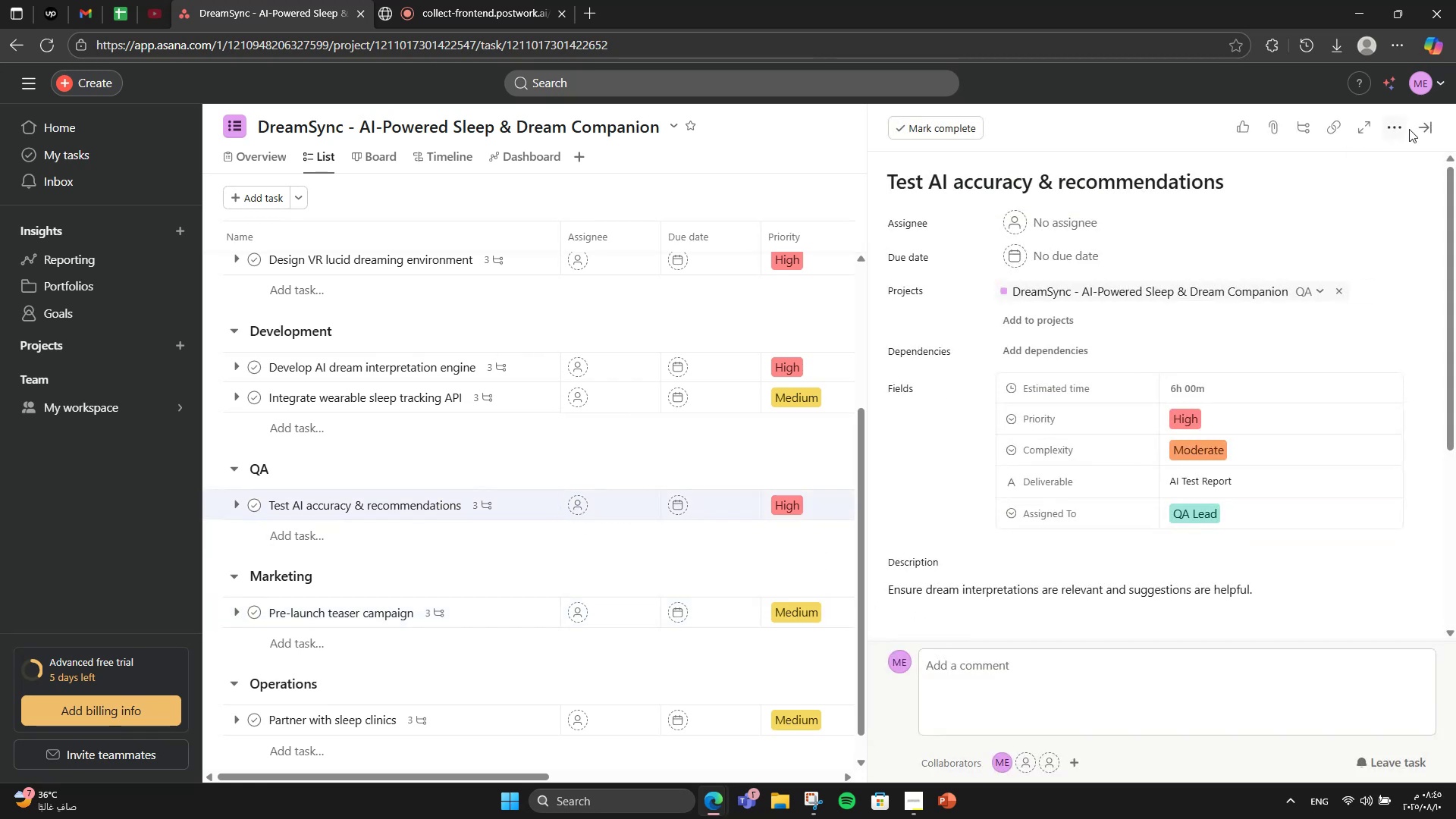 
left_click([1392, 132])
 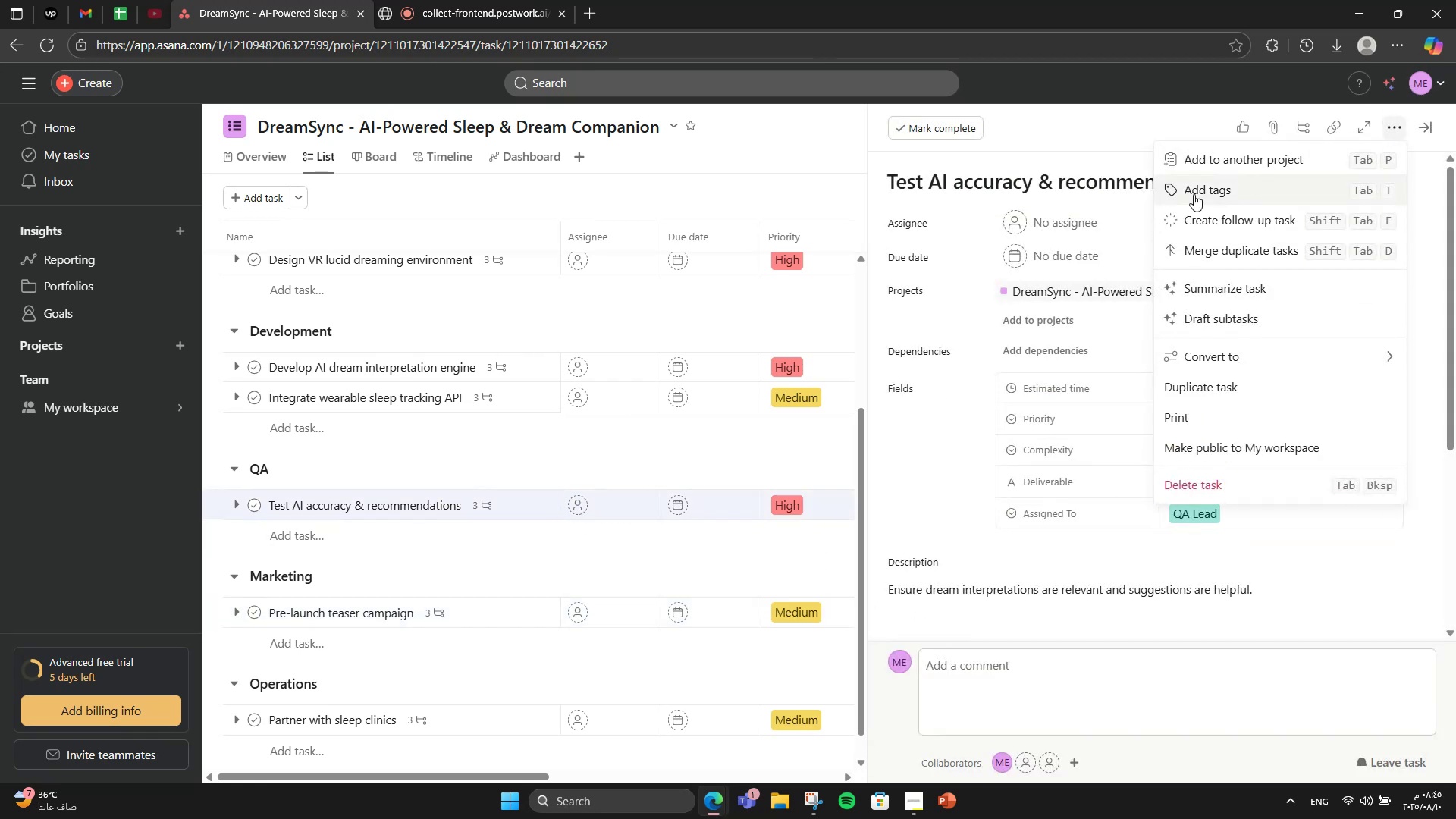 
left_click([1194, 191])
 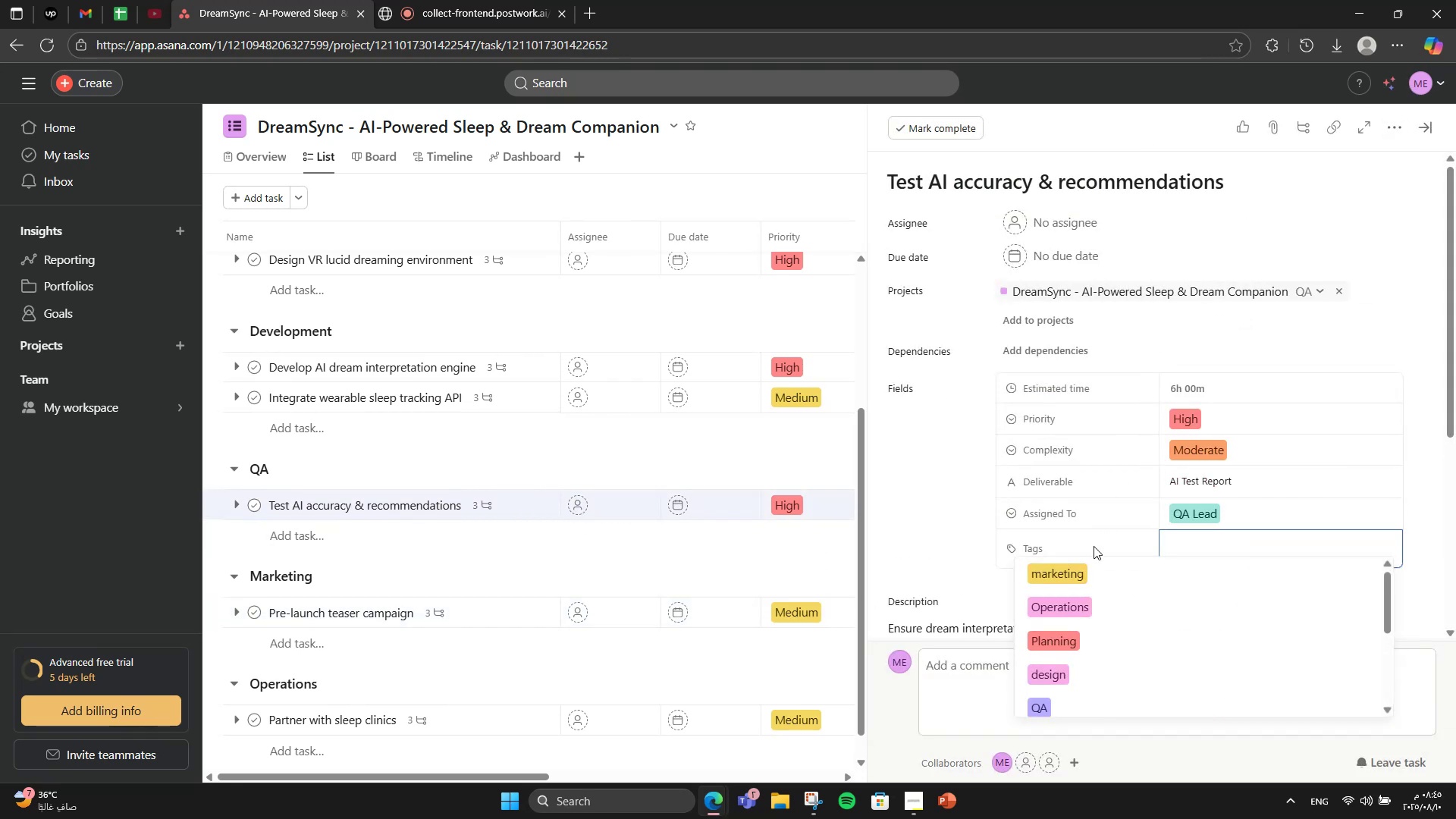 
scroll: coordinate [1059, 633], scroll_direction: down, amount: 2.0
 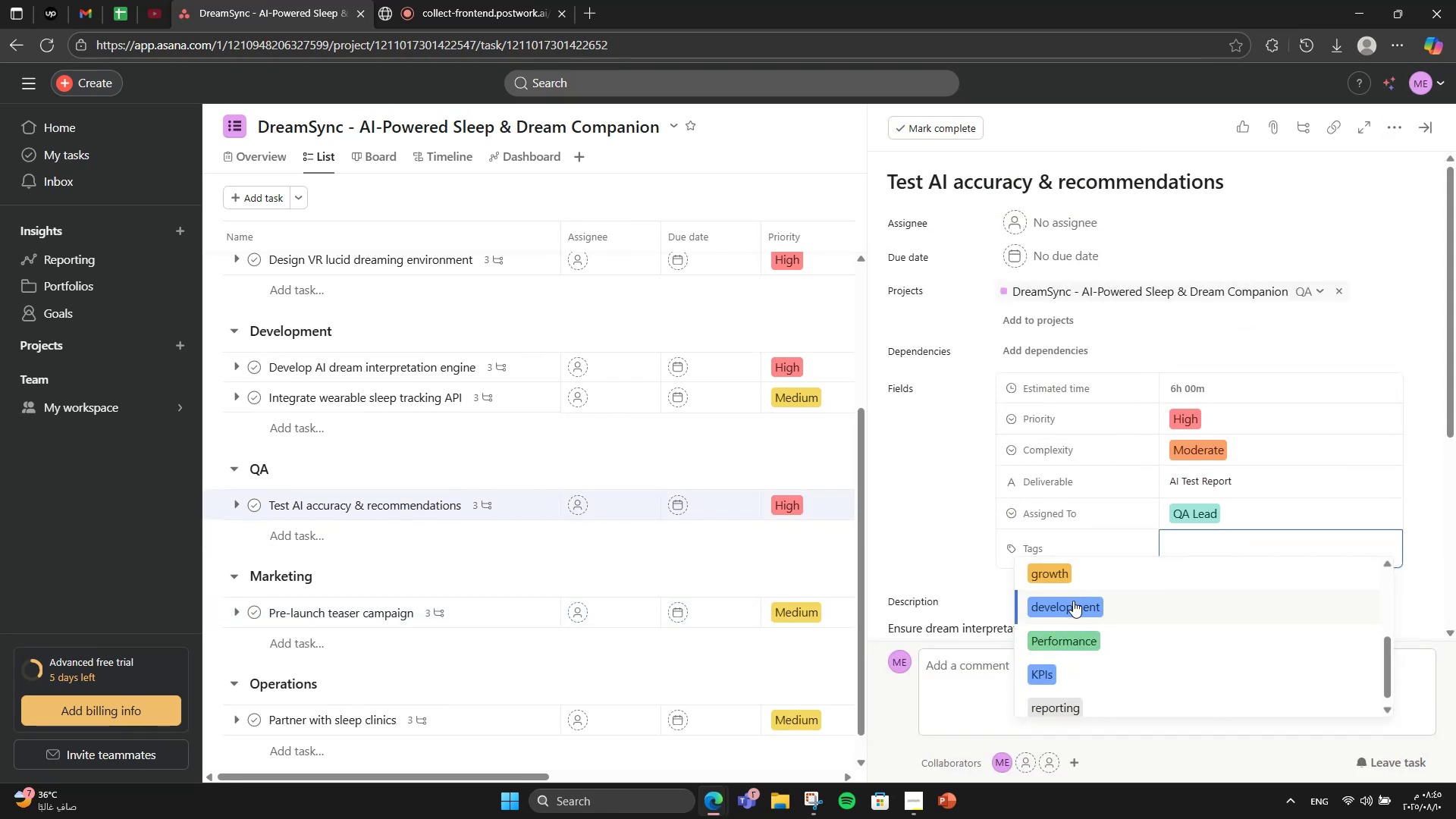 
scroll: coordinate [1072, 616], scroll_direction: up, amount: 1.0
 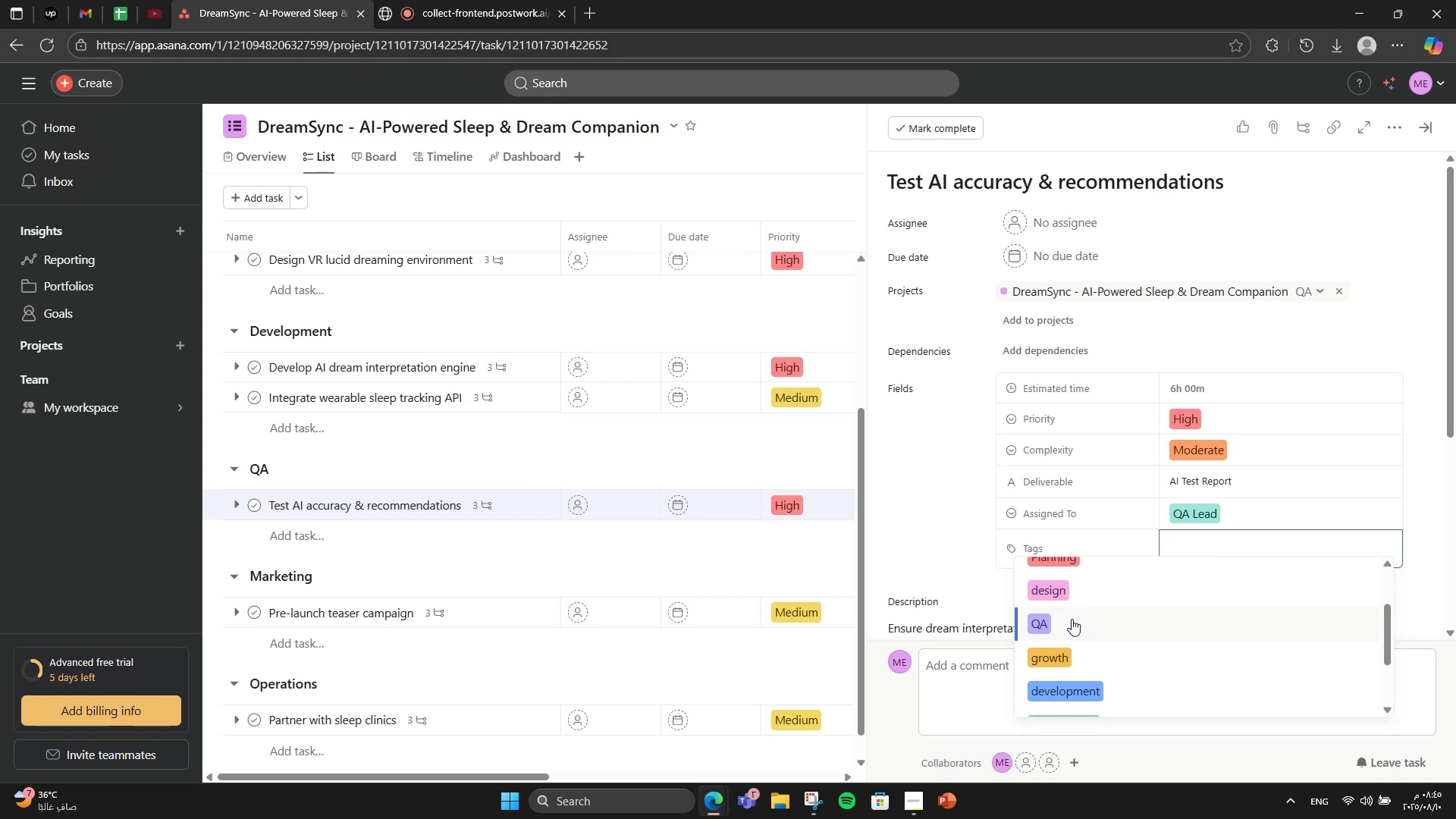 
left_click([1072, 619])
 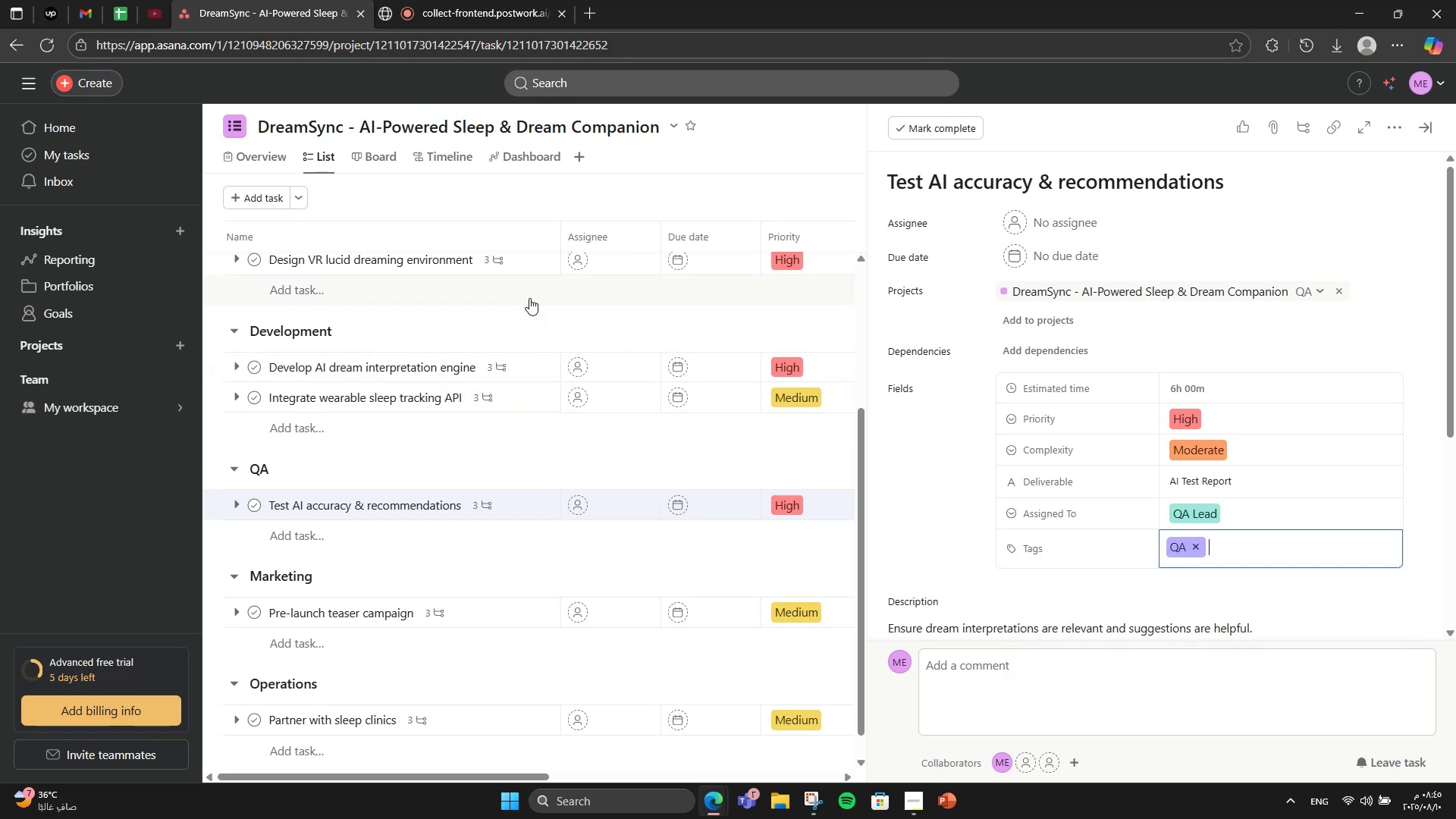 
wait(7.2)
 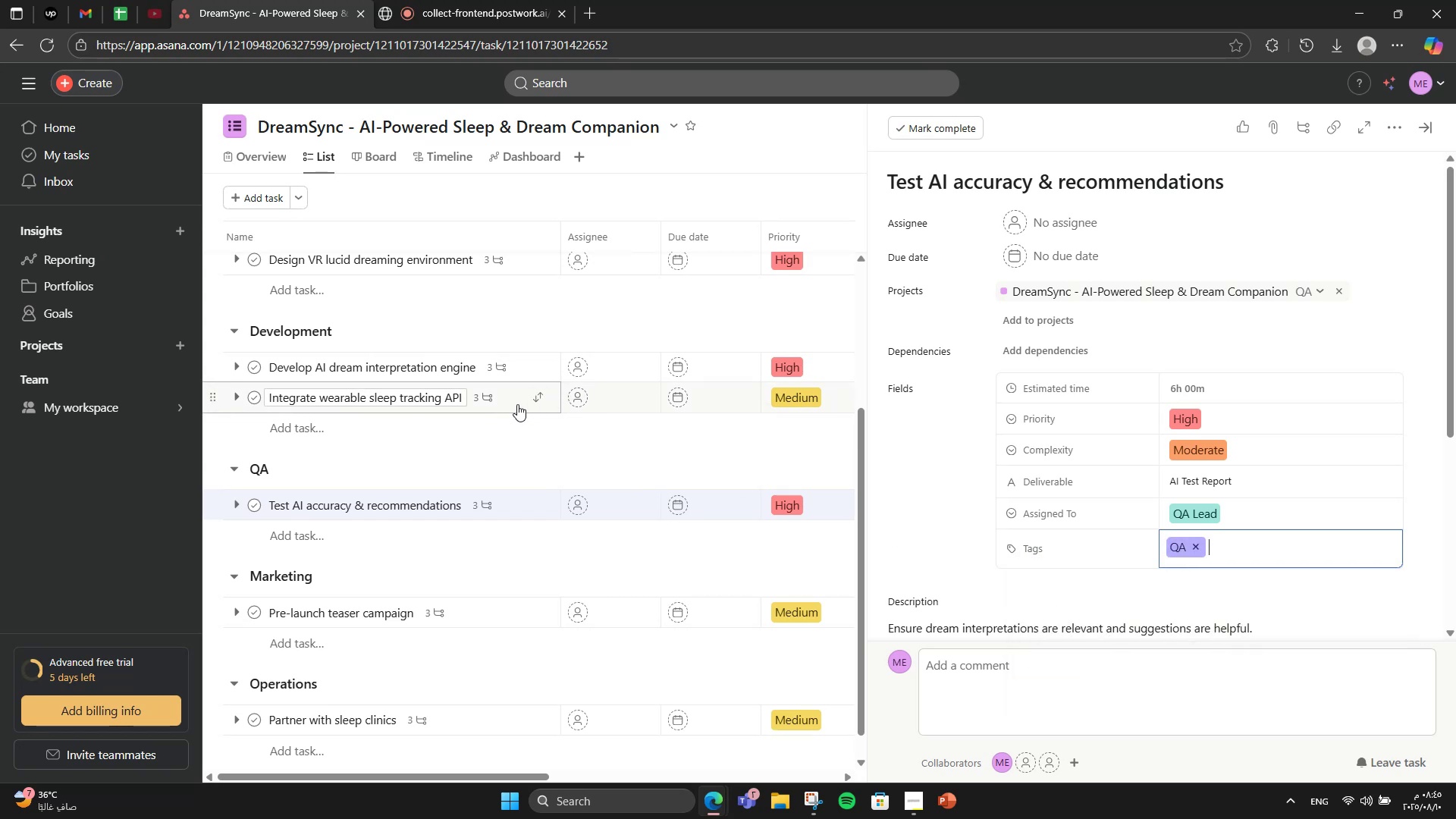 
left_click([511, 406])
 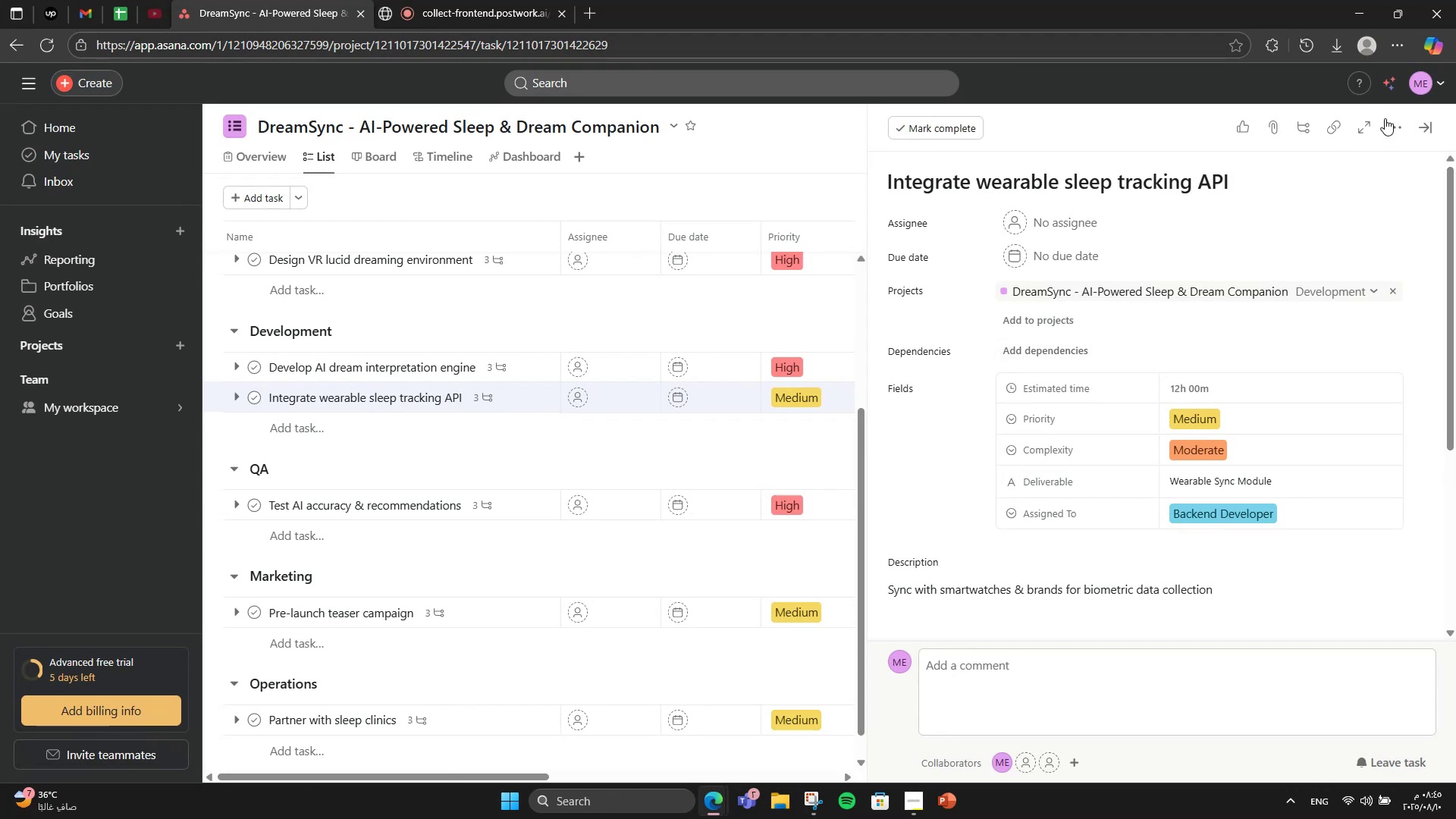 
wait(7.79)
 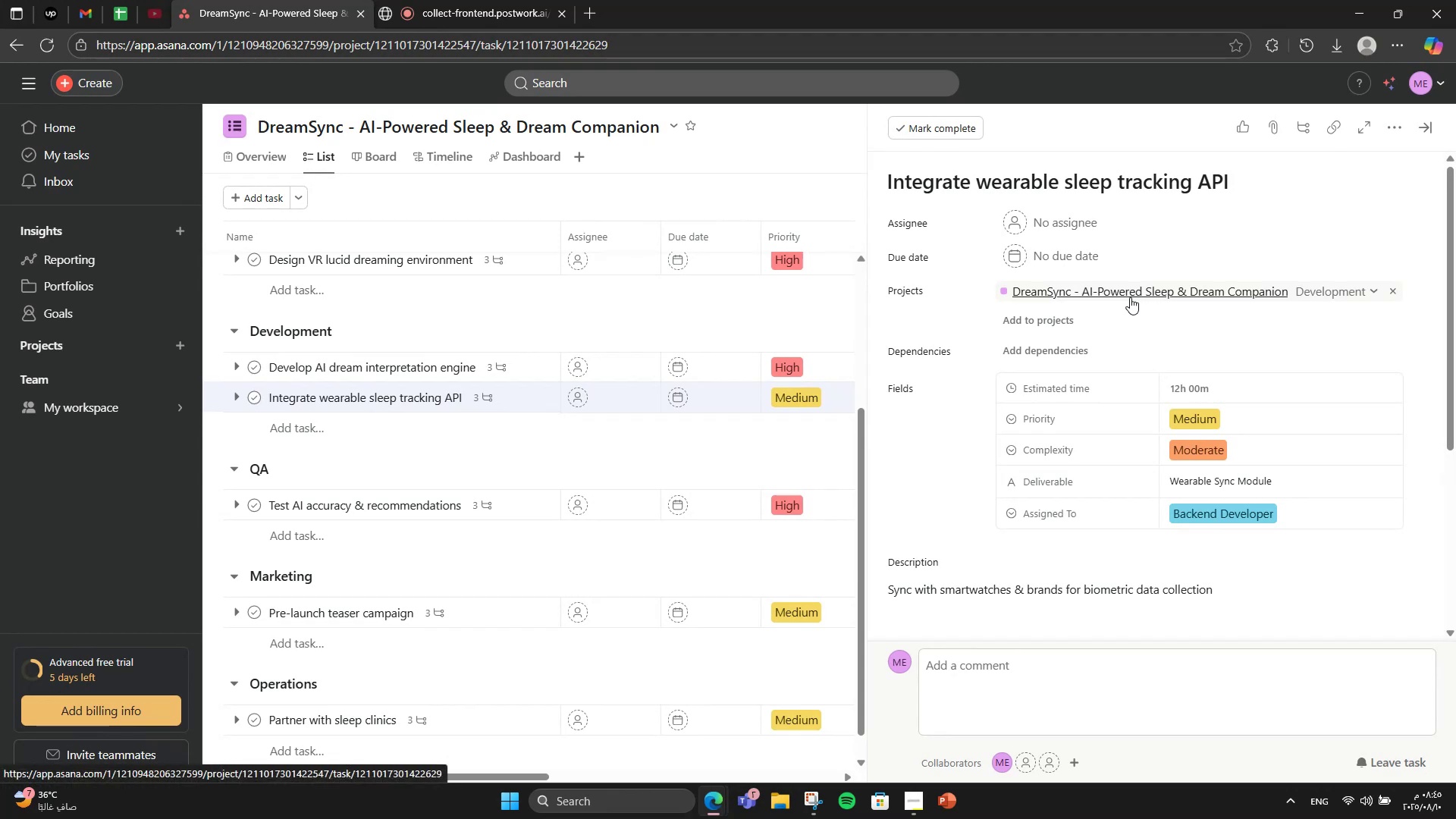 
left_click([1387, 127])
 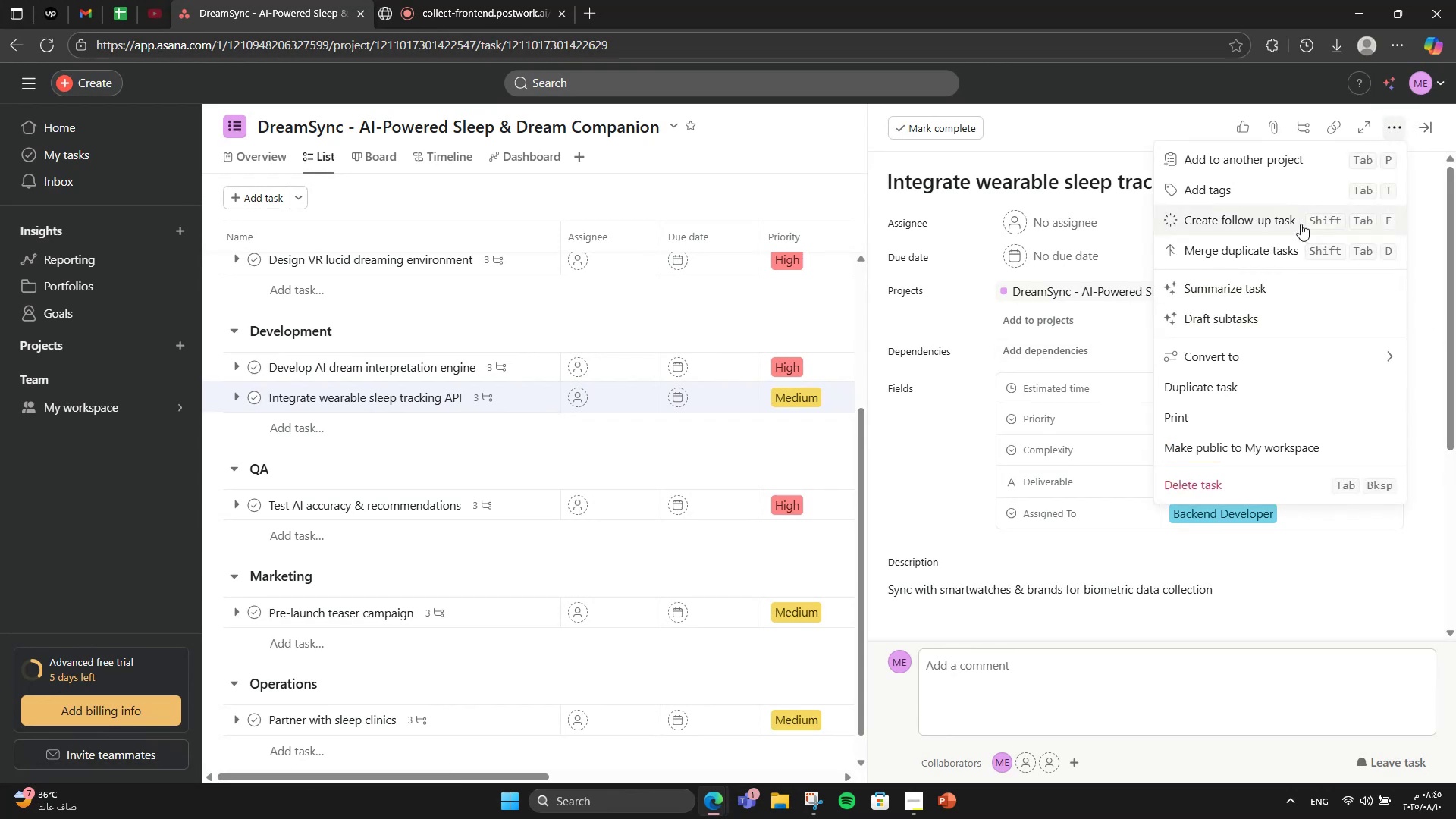 
left_click([1285, 195])
 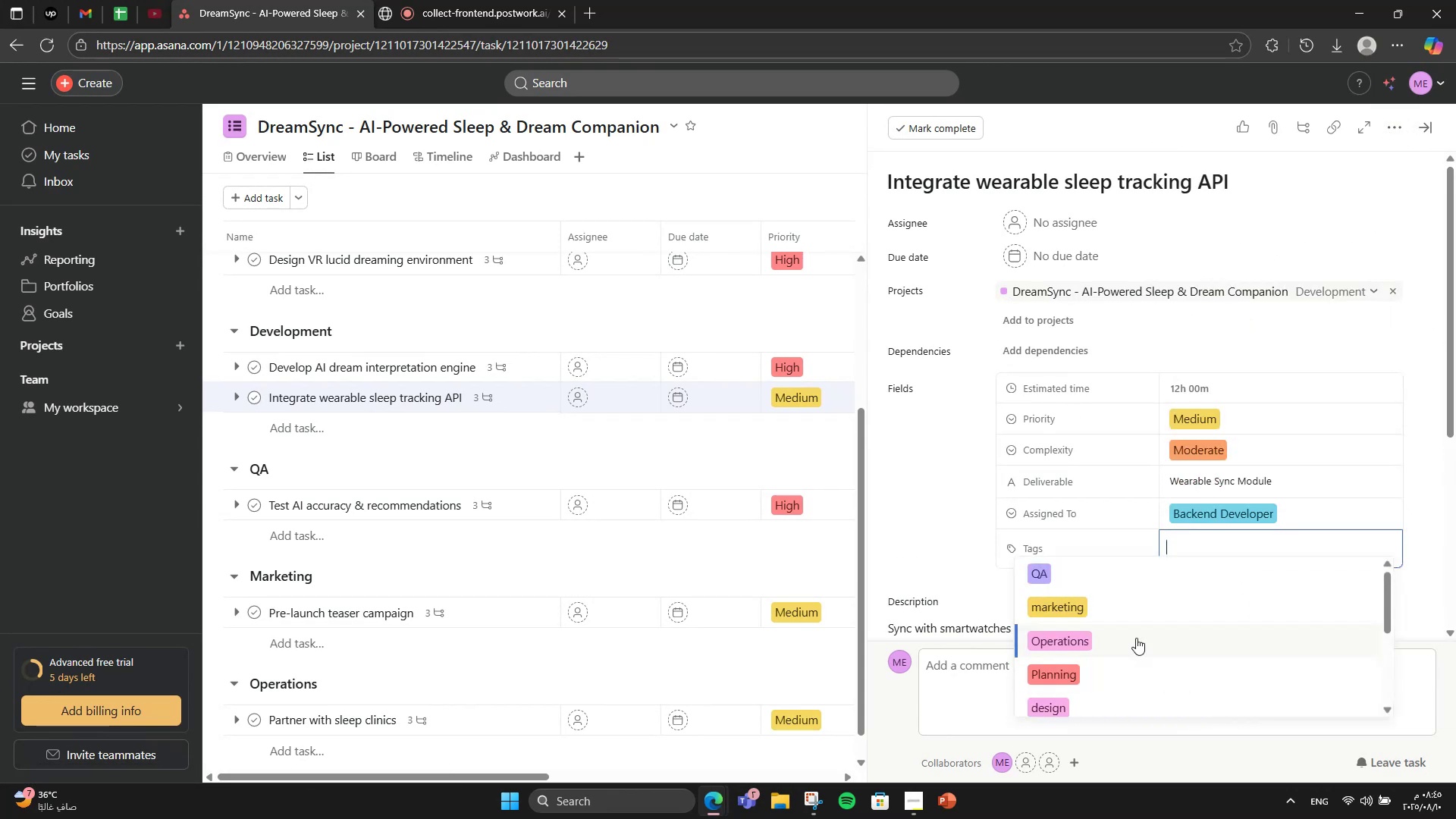 
scroll: coordinate [1111, 640], scroll_direction: none, amount: 0.0
 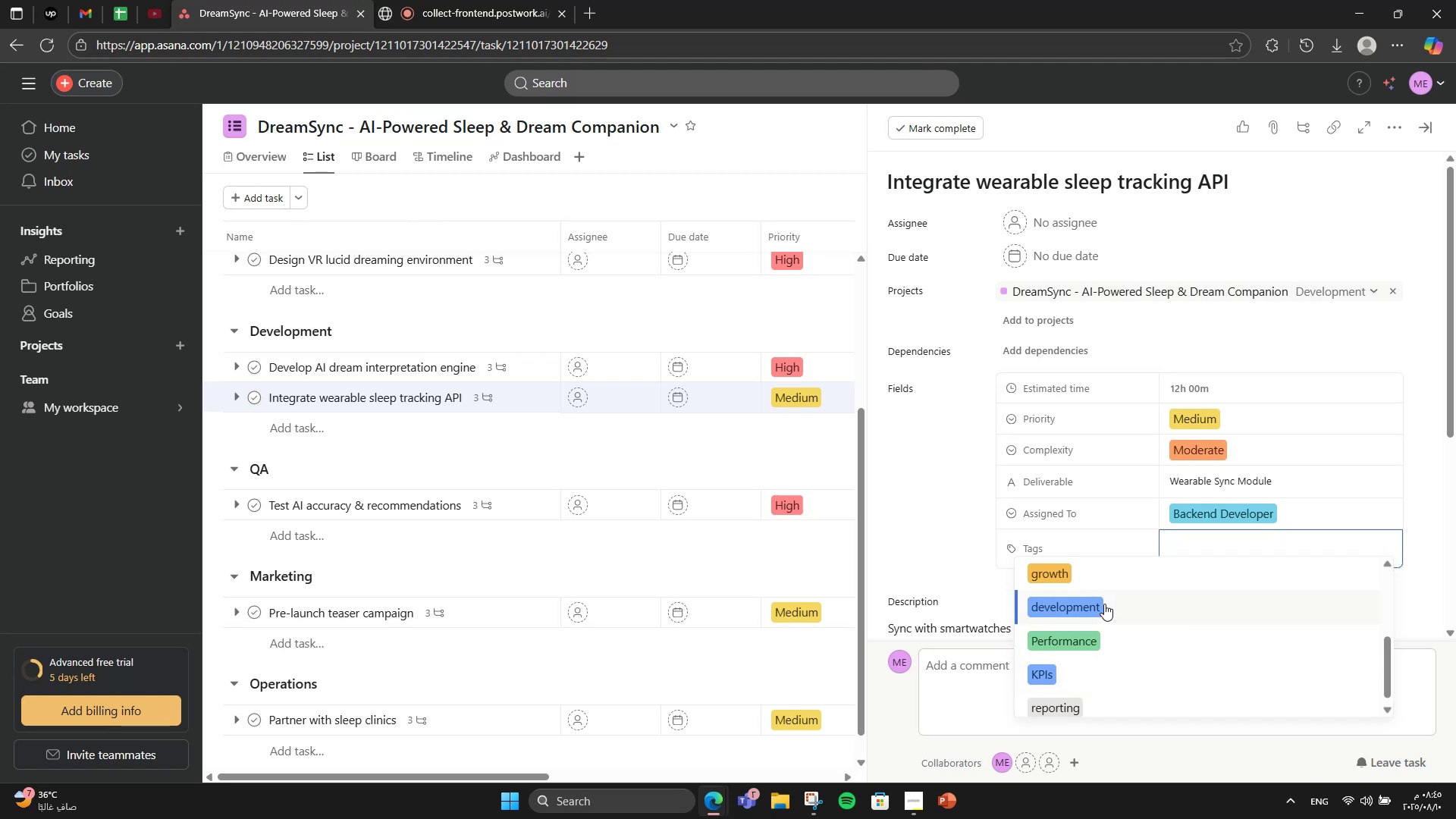 
left_click([1104, 604])
 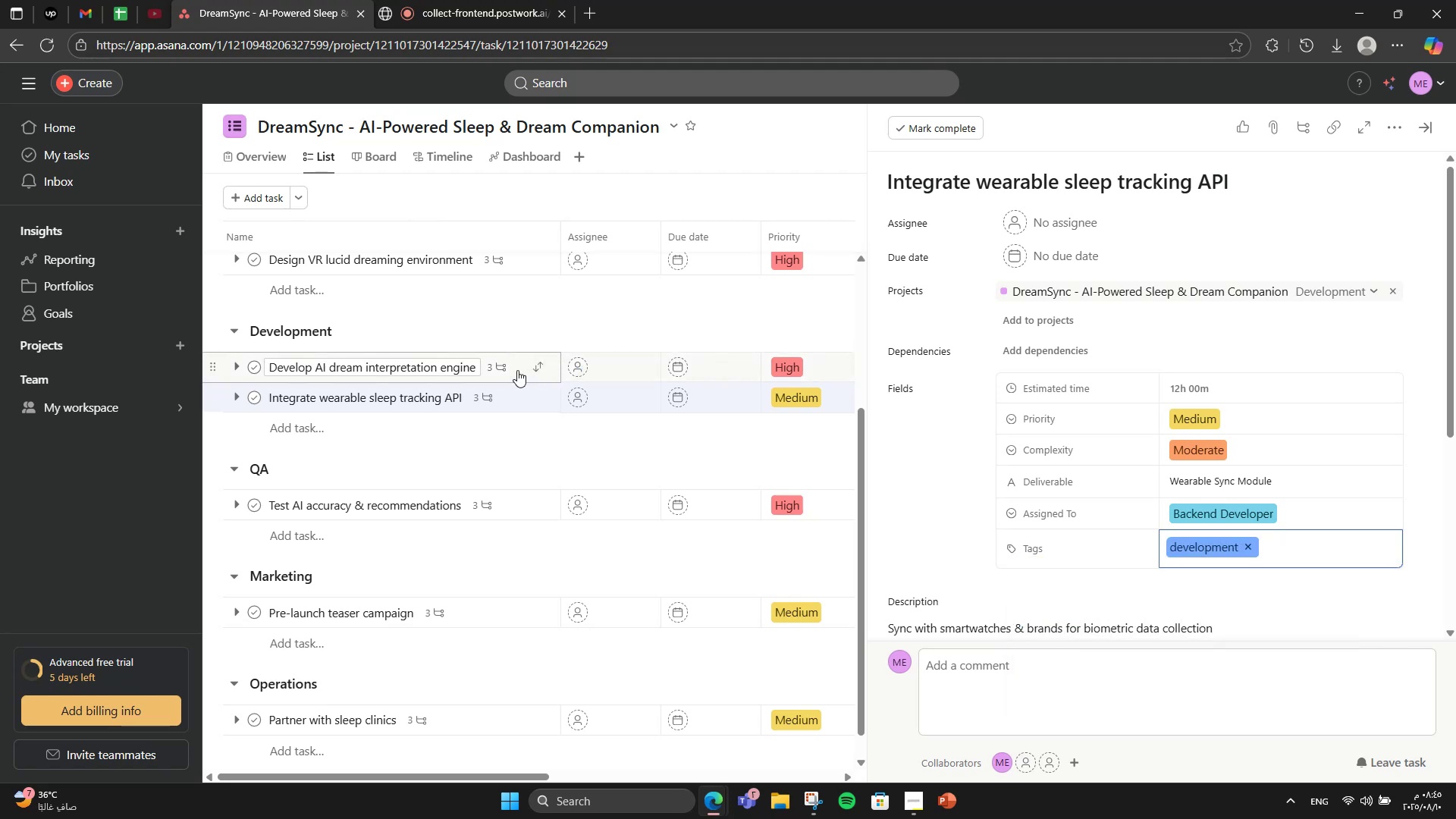 
left_click([517, 370])
 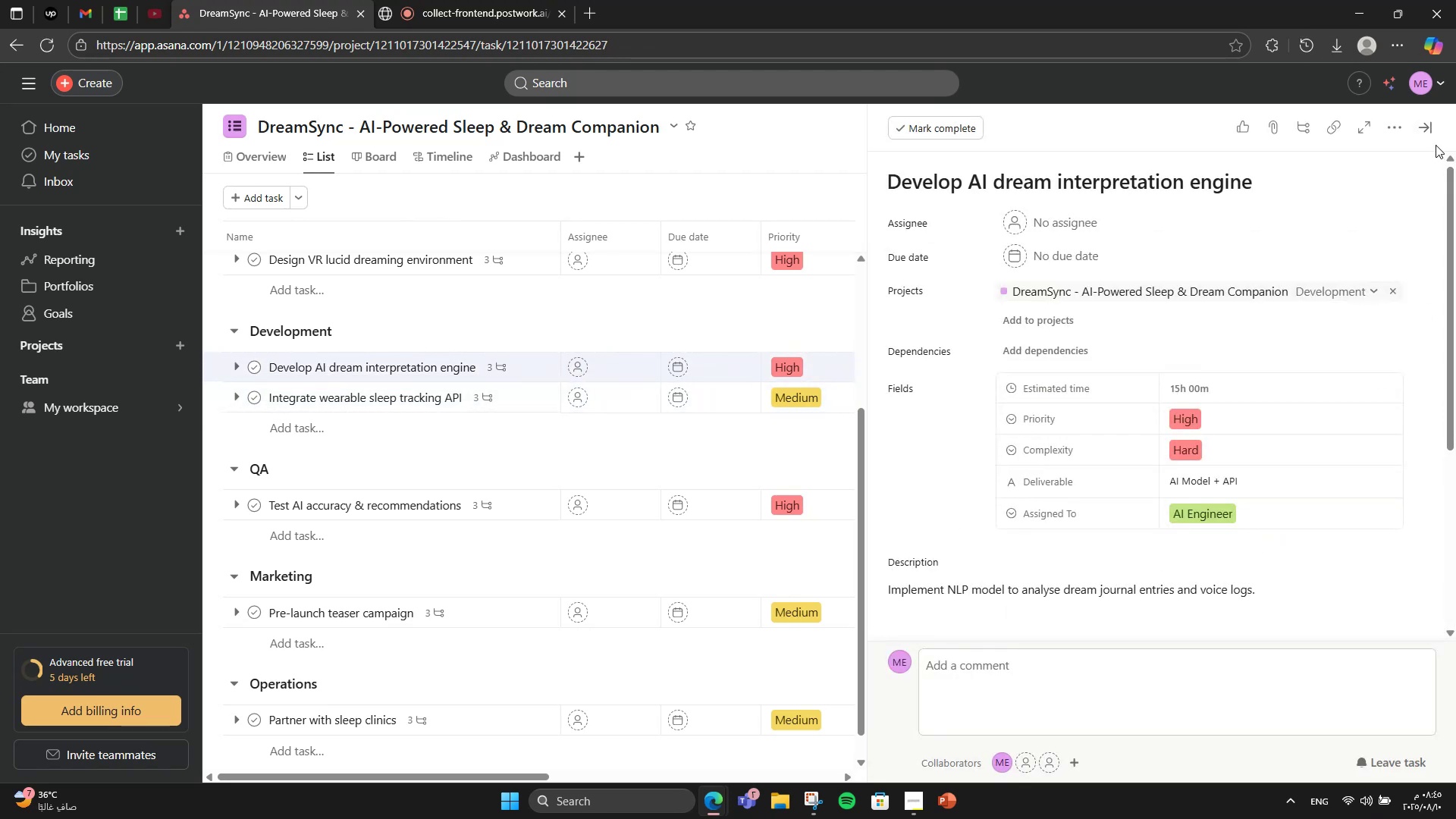 
left_click([1401, 135])
 